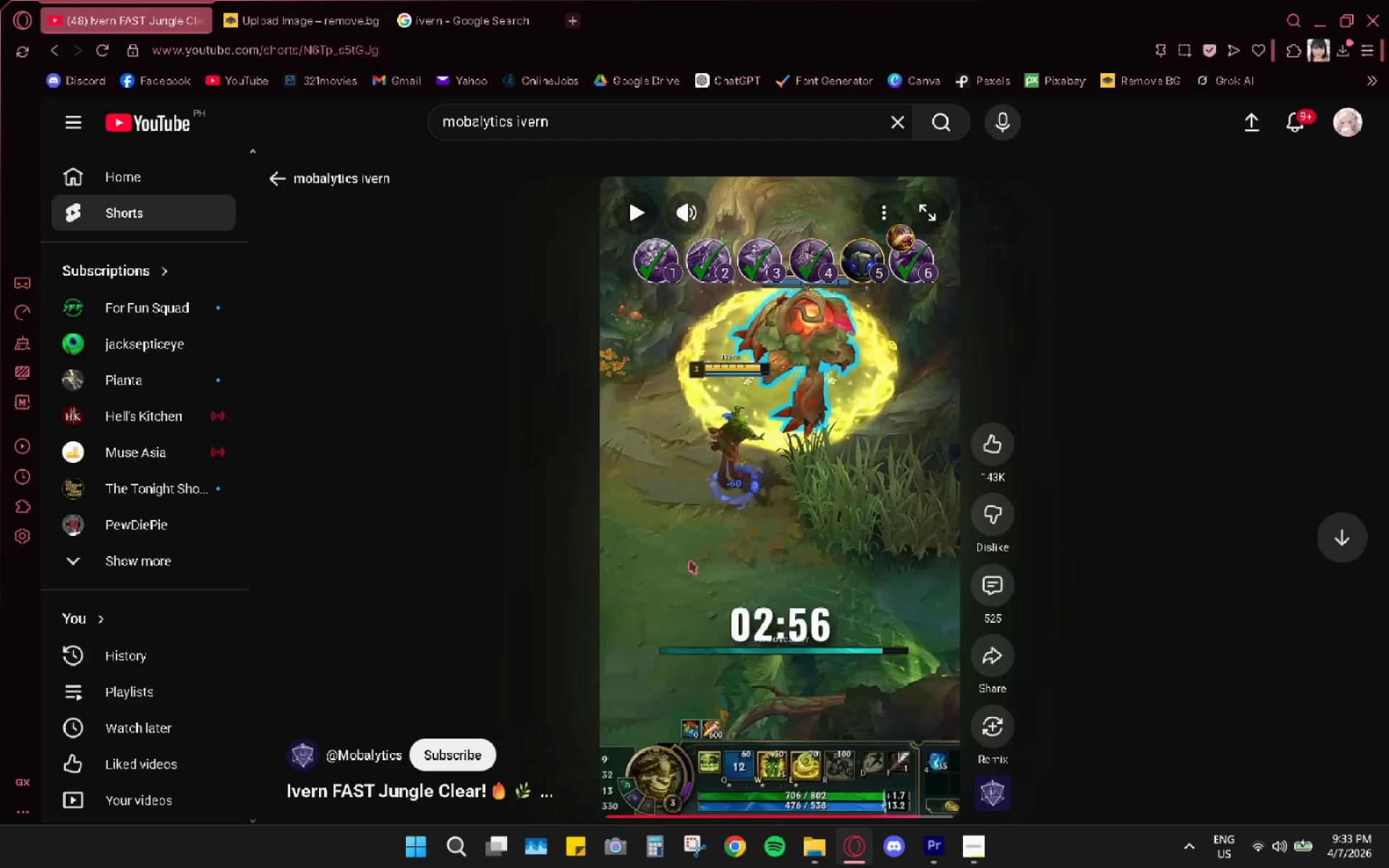 
wait(7.22)
 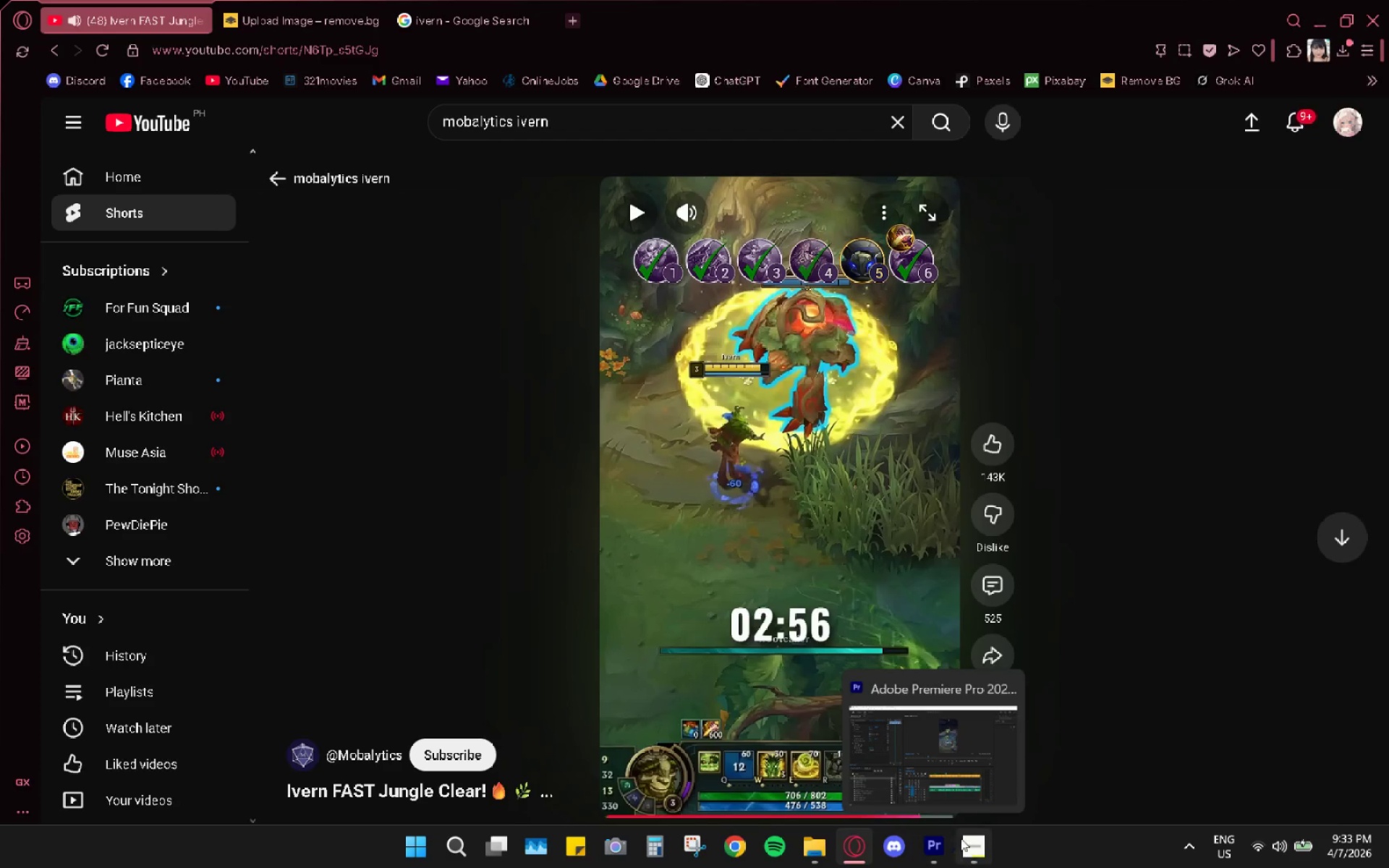 
left_click([946, 847])
 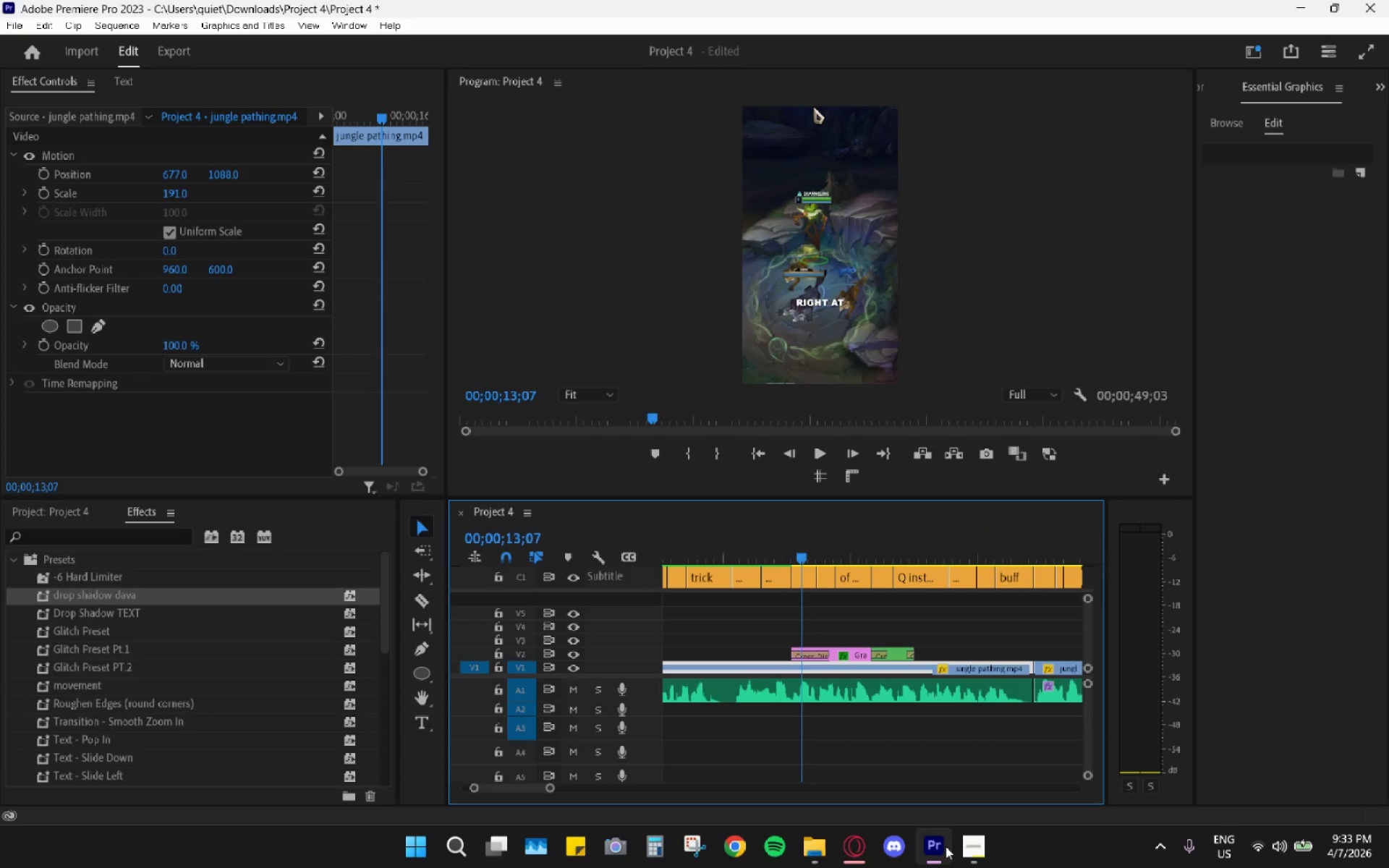 
left_click([946, 846])
 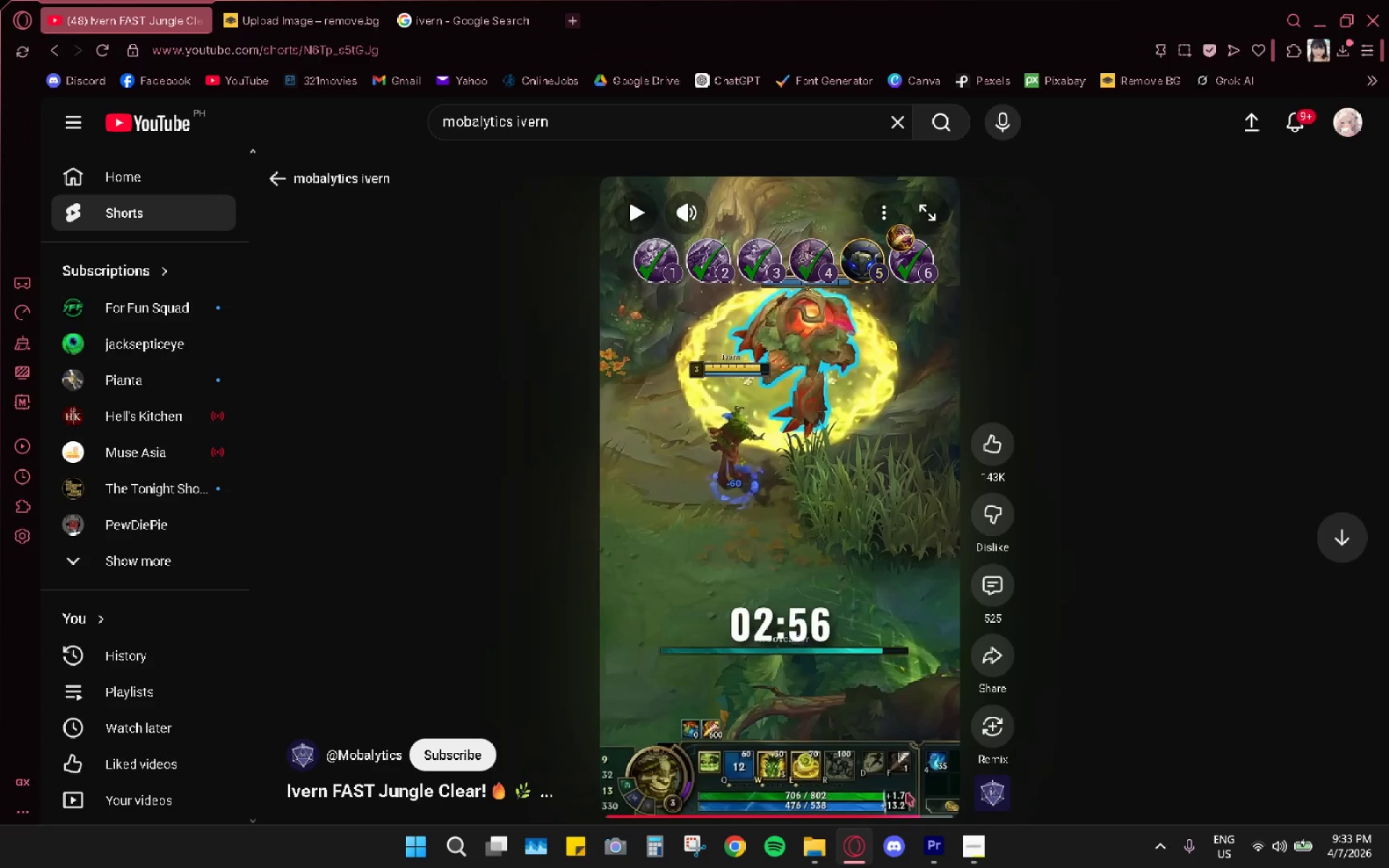 
left_click([975, 847])
 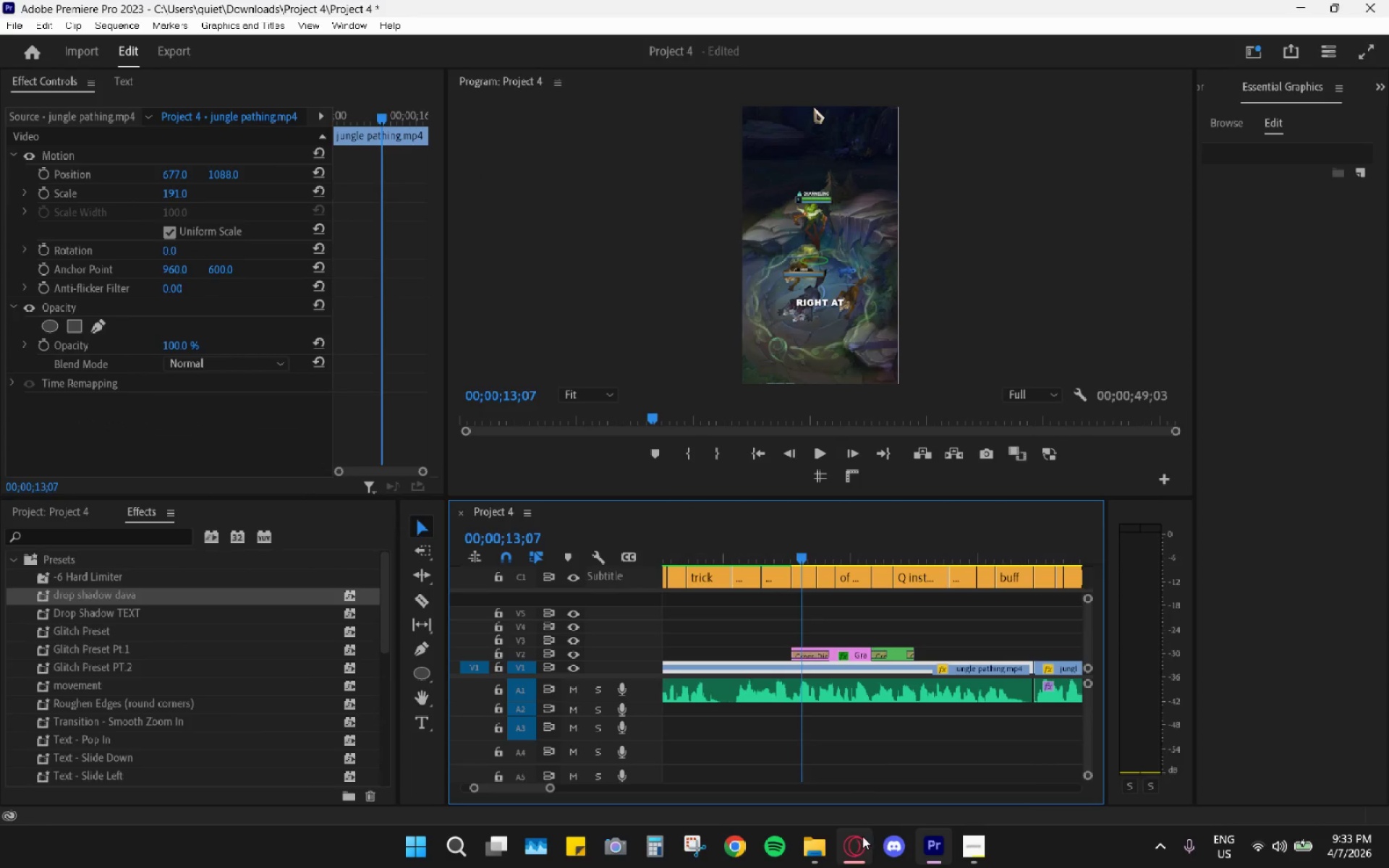 
key(Space)
 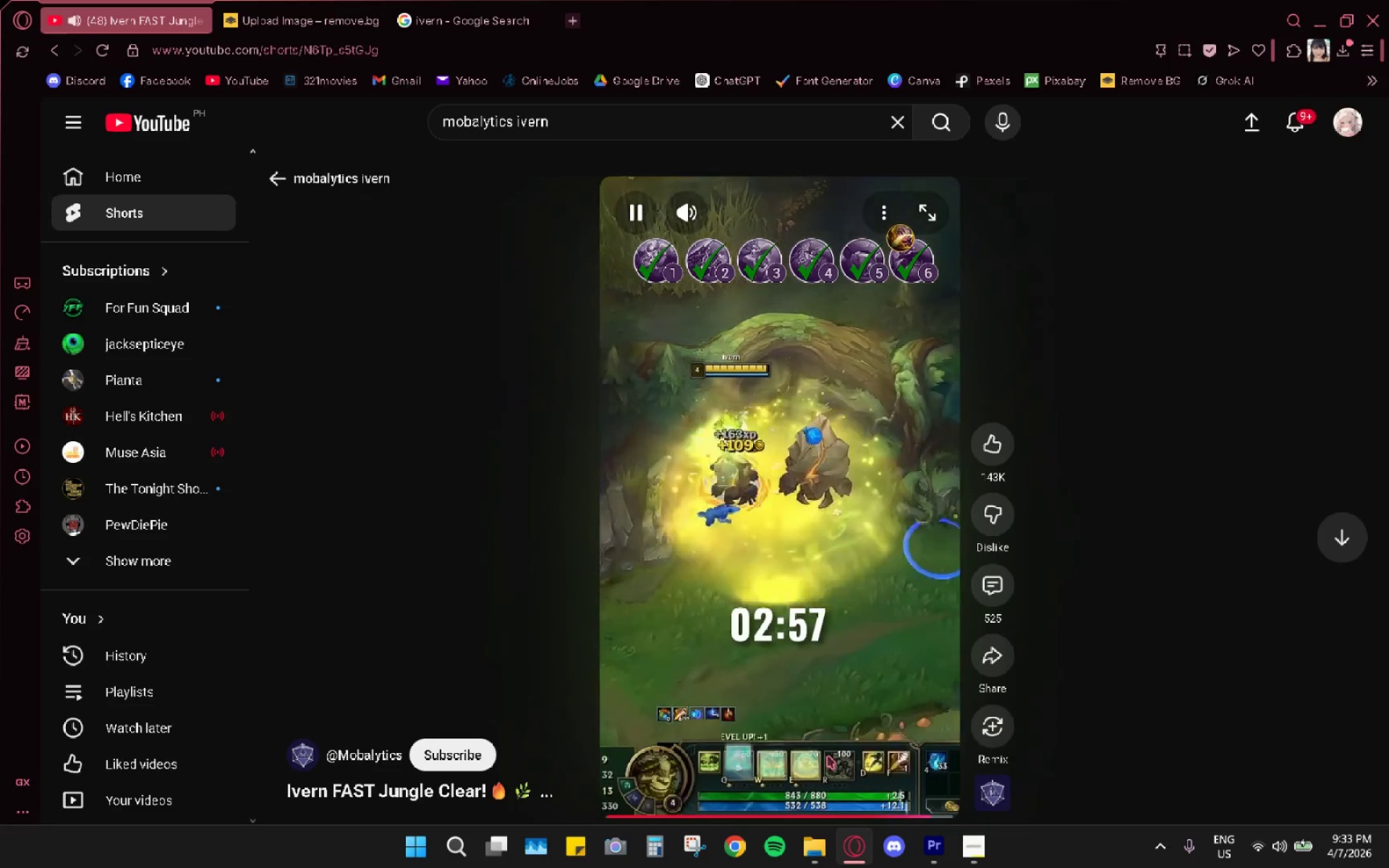 
key(Space)
 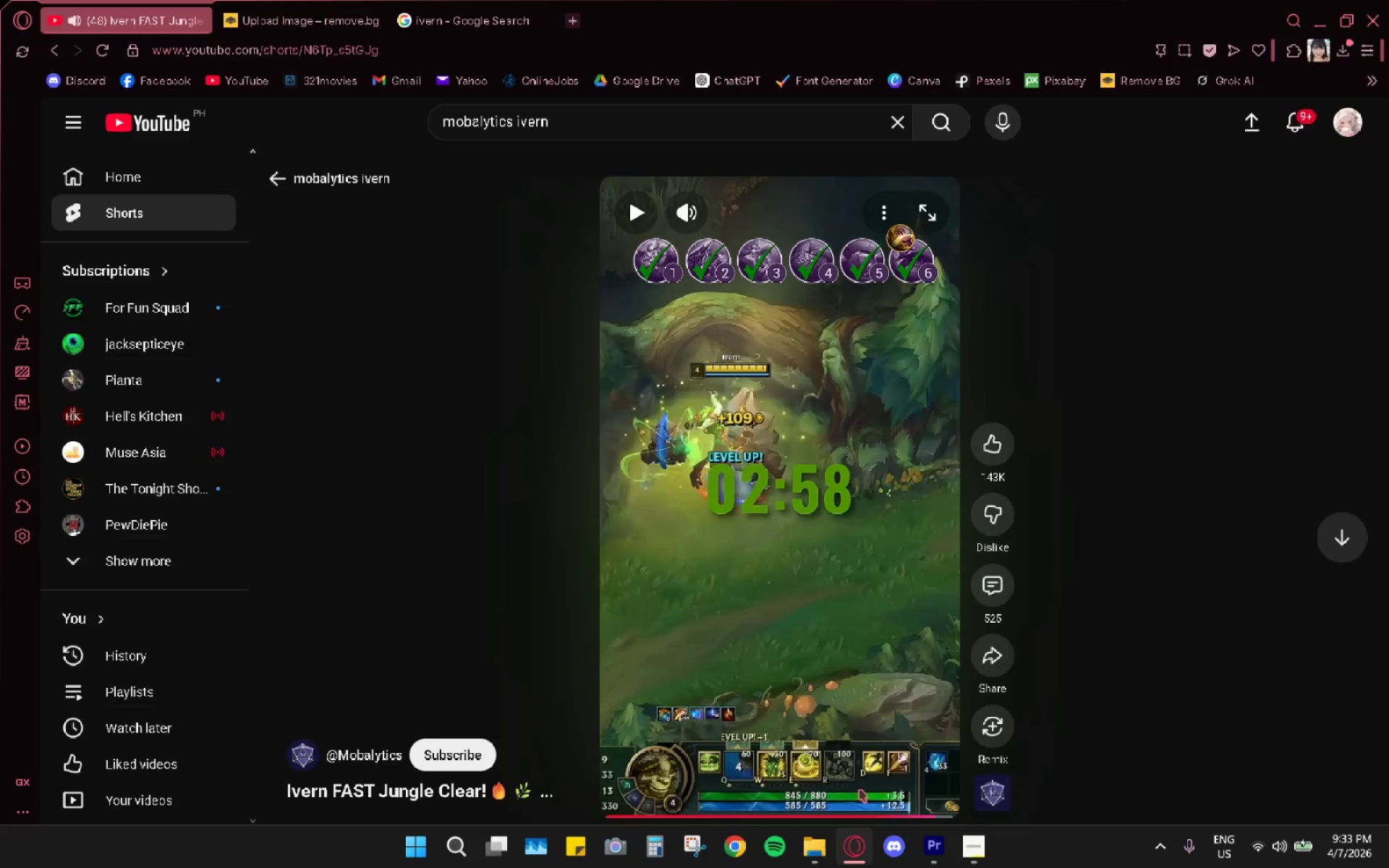 
key(Space)
 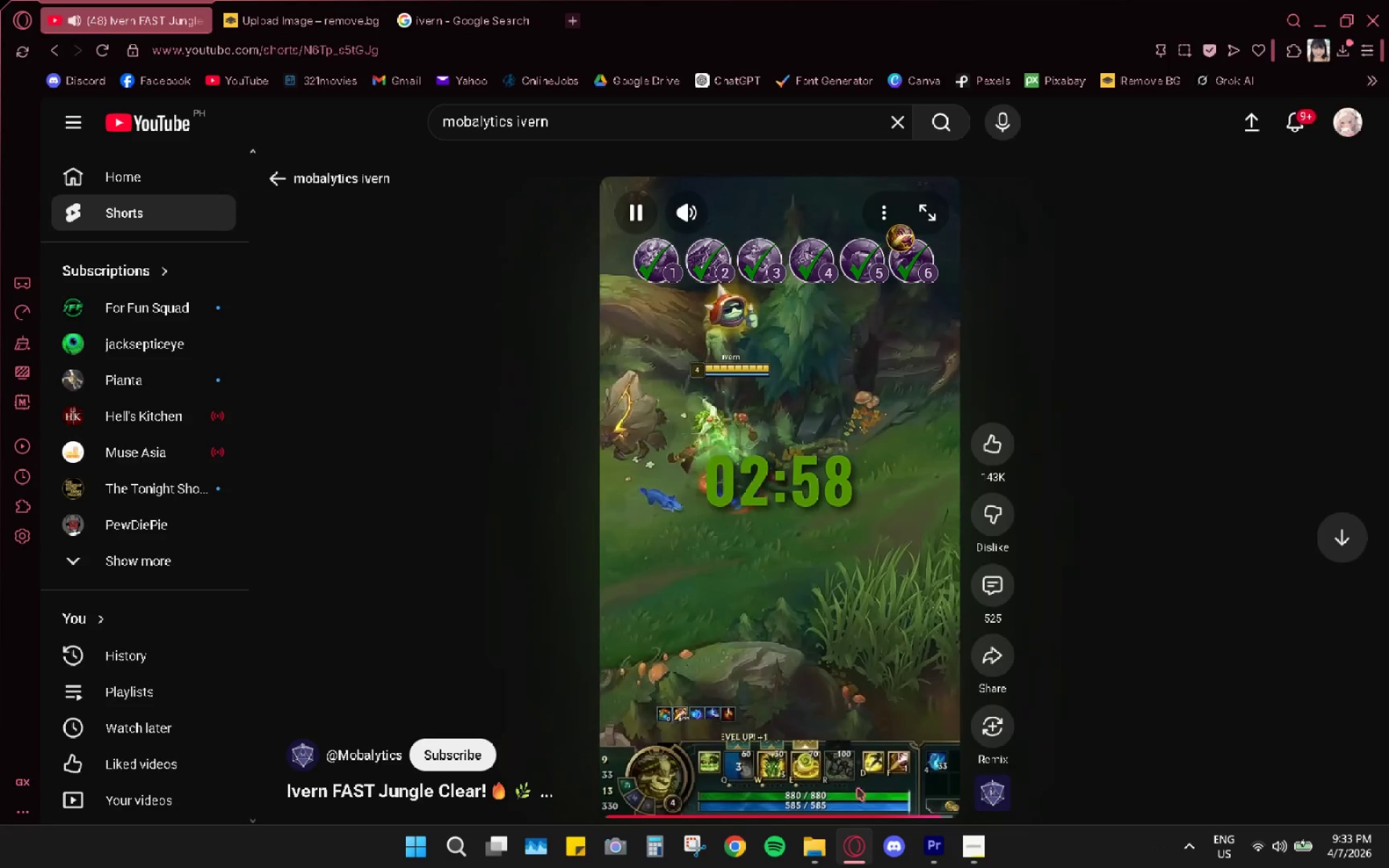 
key(Space)
 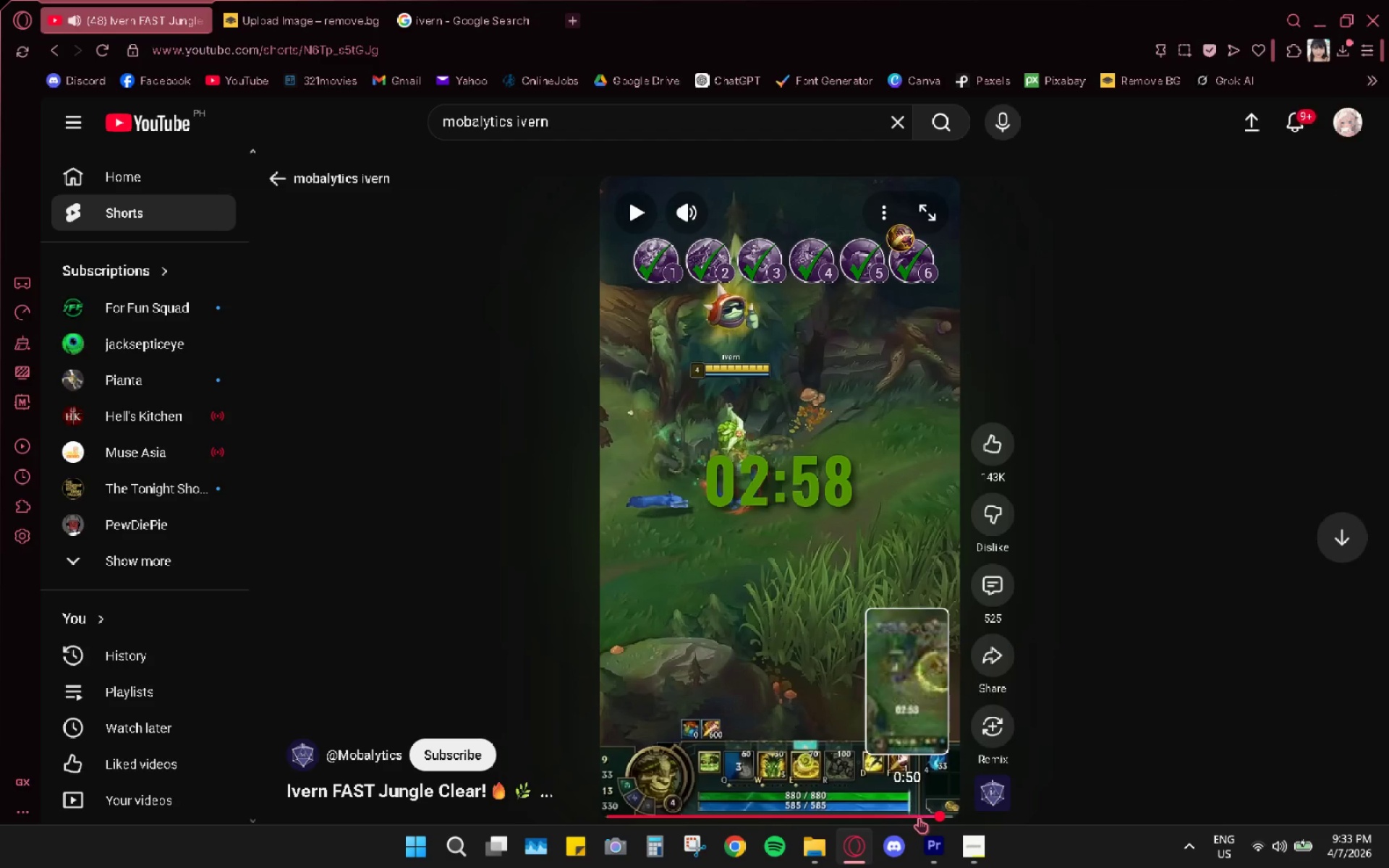 
left_click_drag(start_coordinate=[935, 818], to_coordinate=[885, 807])
 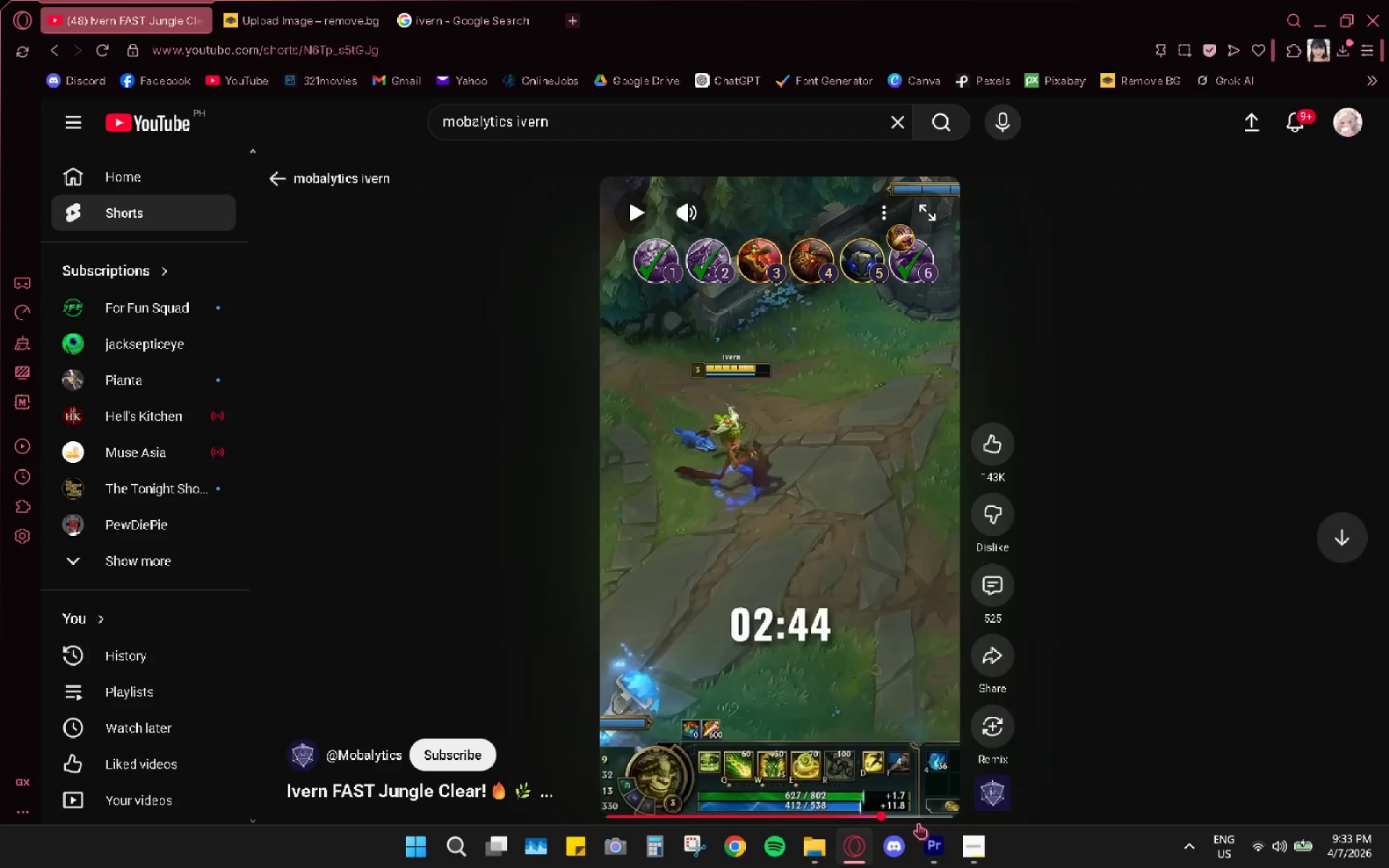 
key(Space)
 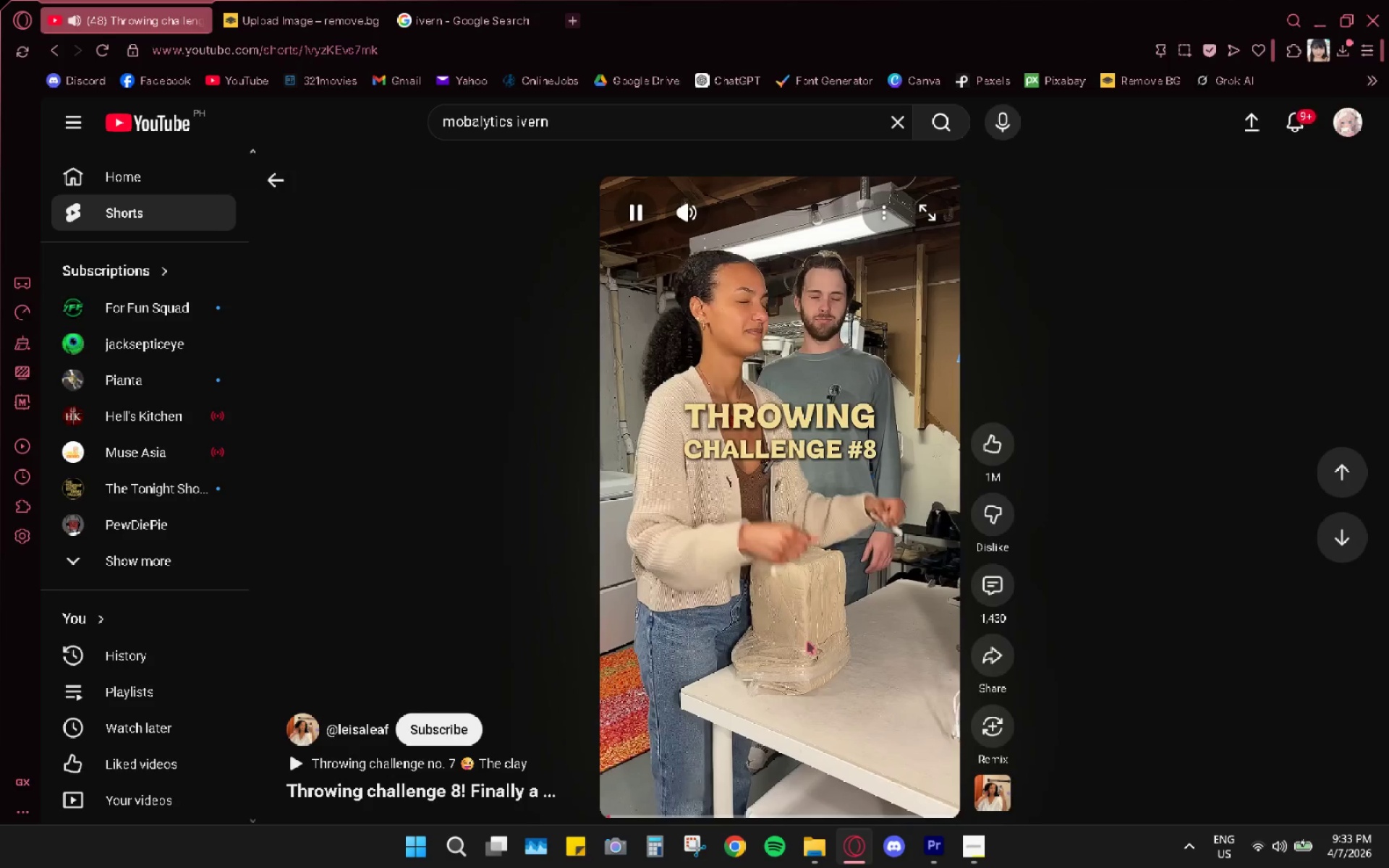 
scroll: coordinate [824, 588], scroll_direction: up, amount: 4.0
 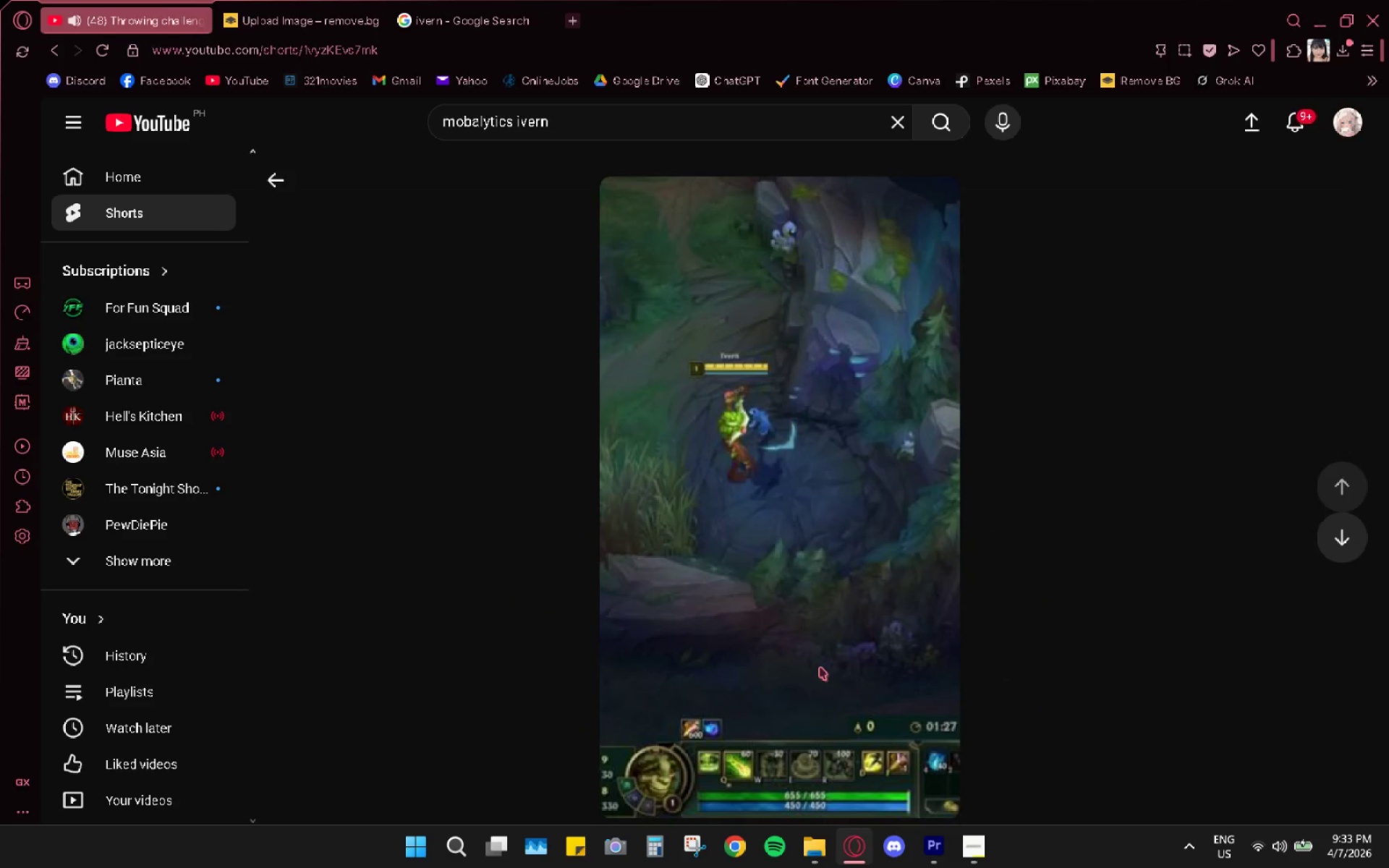 
left_click([813, 665])
 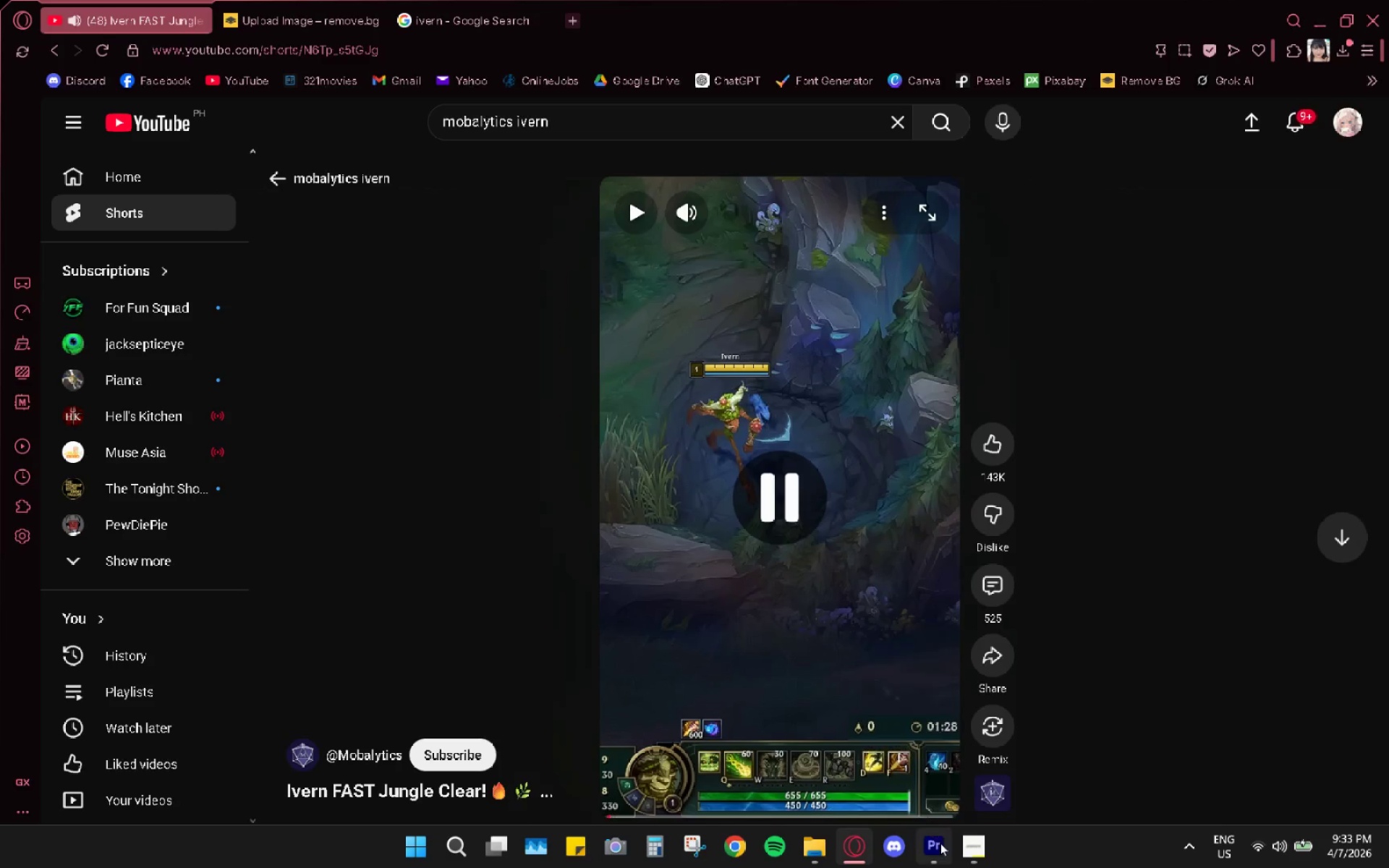 
left_click([940, 859])
 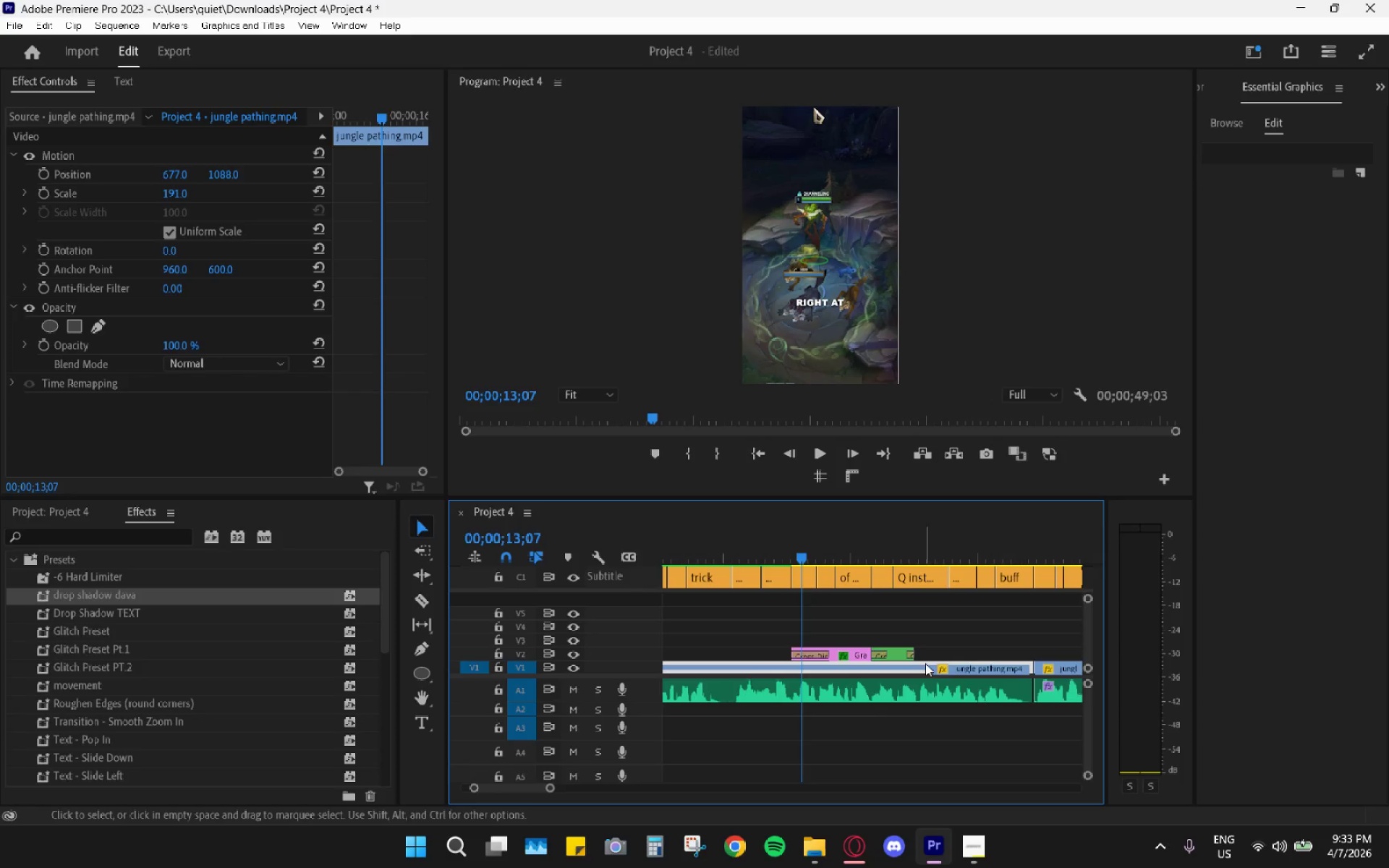 
key(Space)
 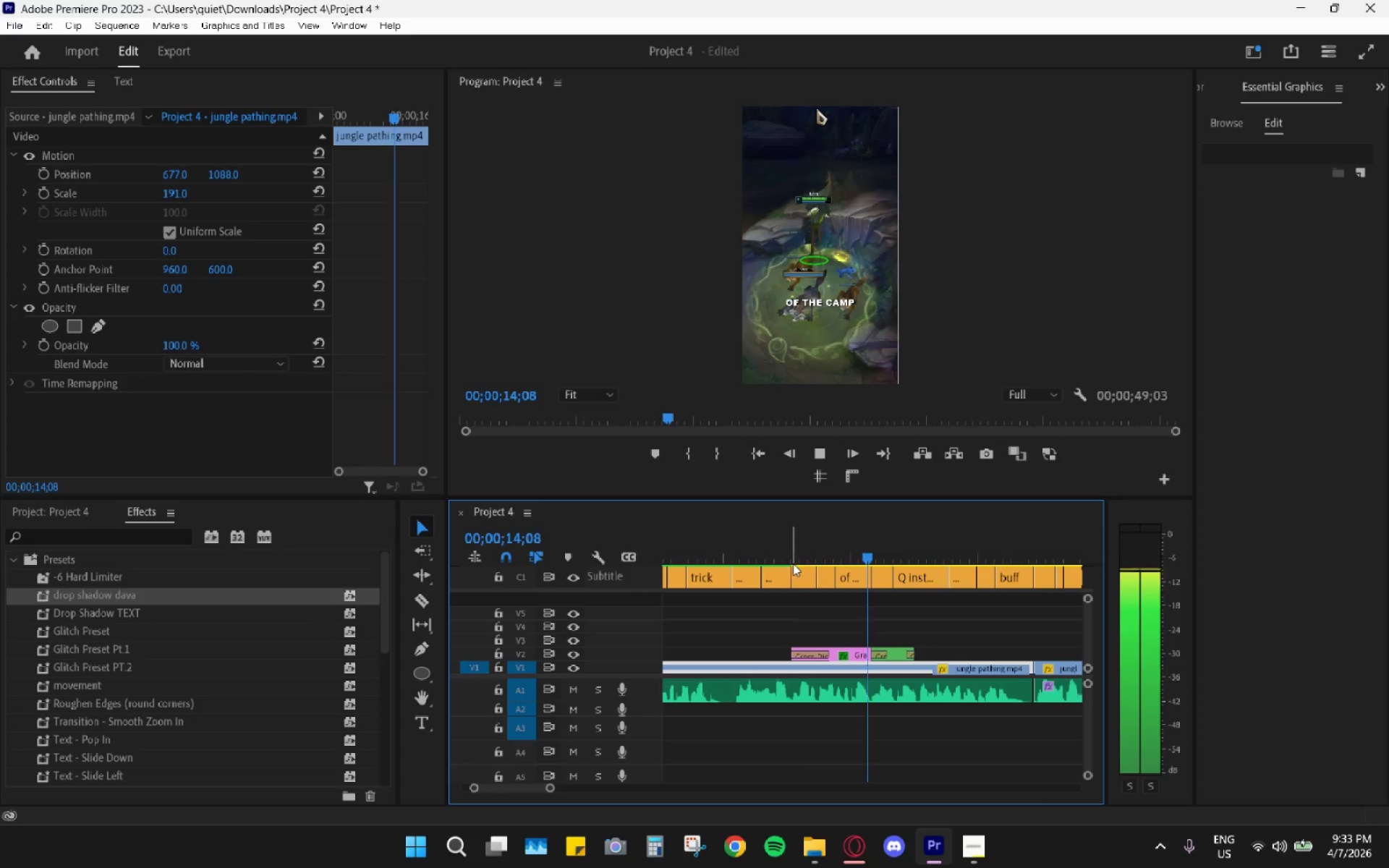 
key(Space)
 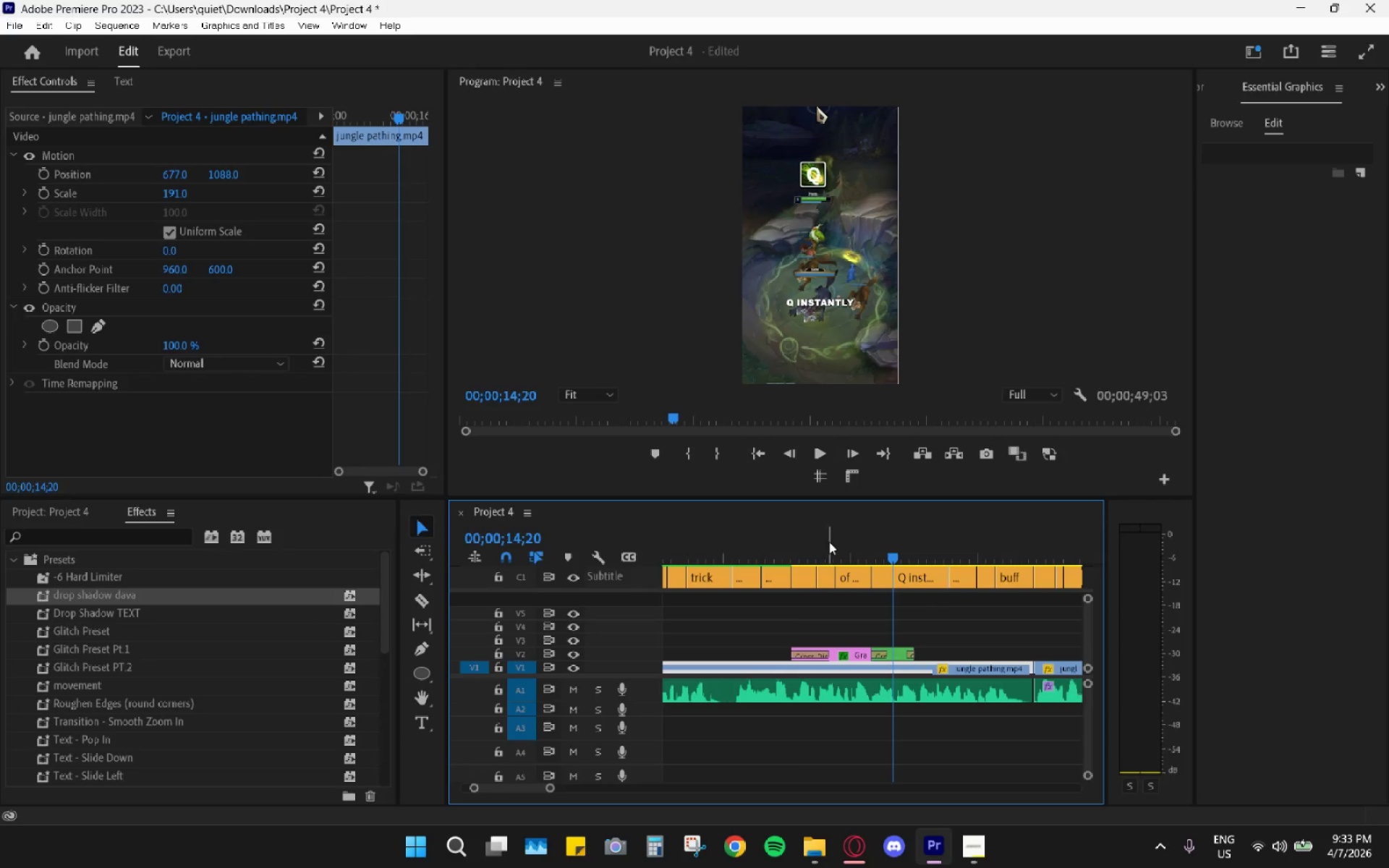 
left_click_drag(start_coordinate=[828, 538], to_coordinate=[877, 558])
 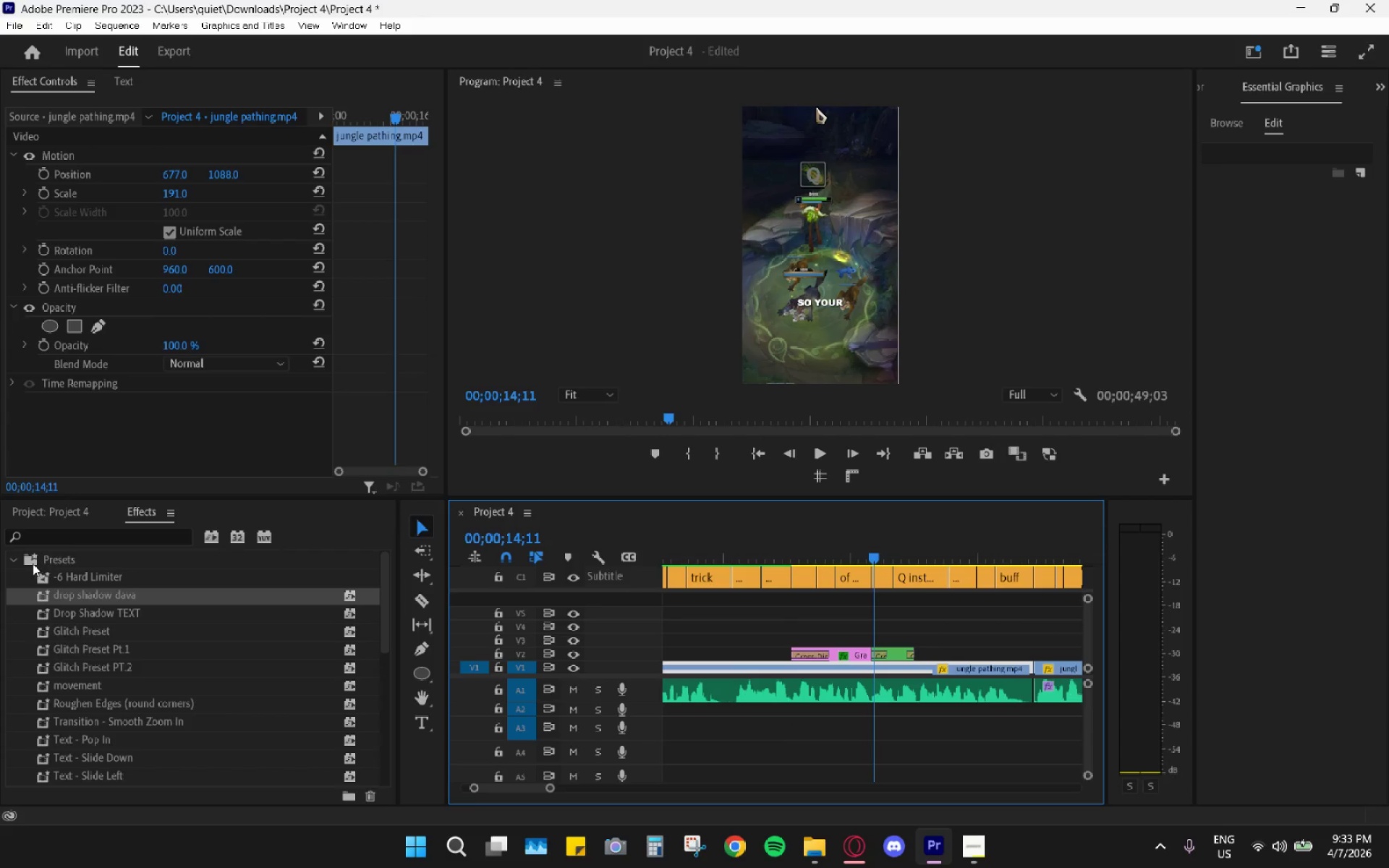 
left_click([12, 556])
 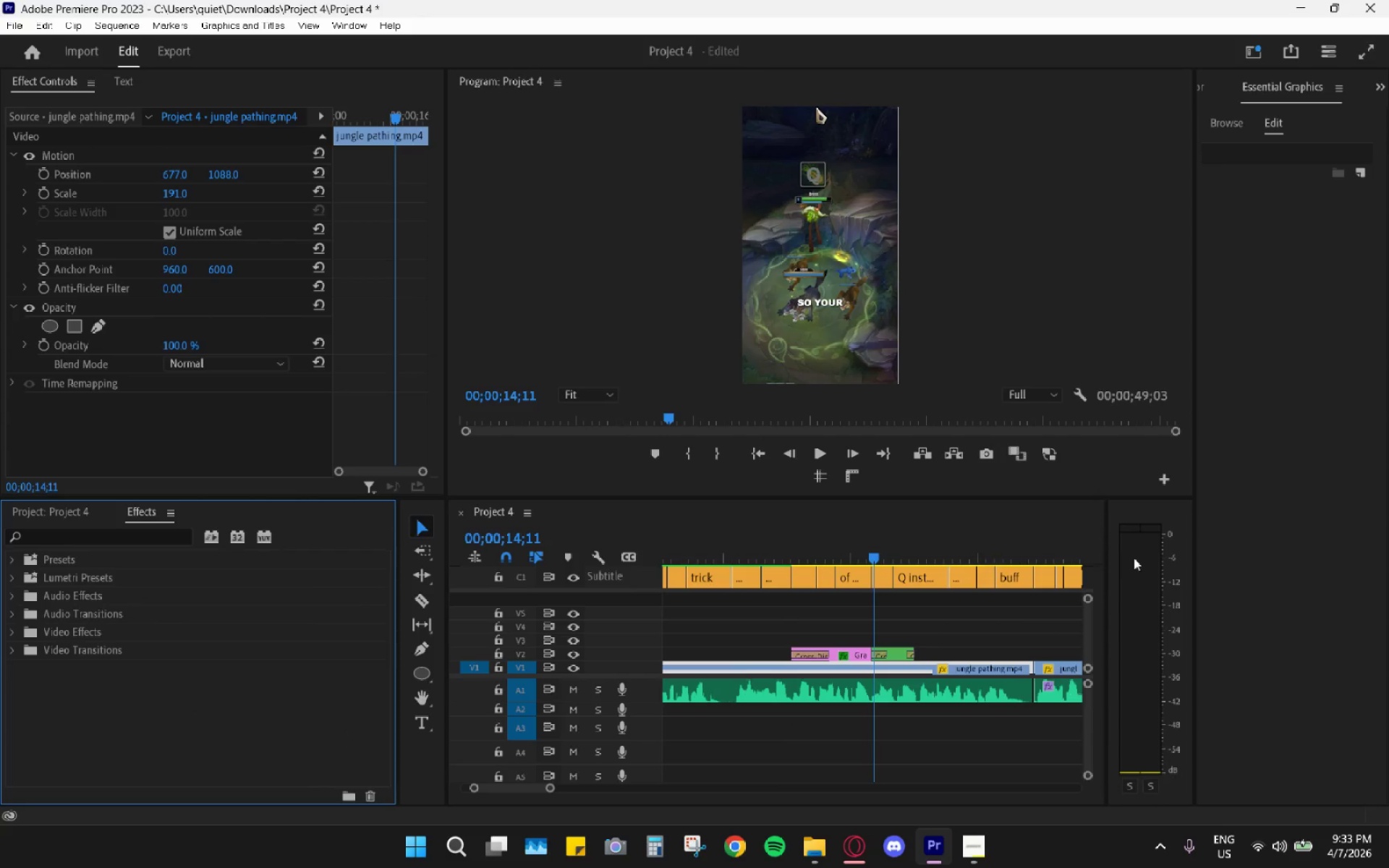 
hold_key(key=AltLeft, duration=1.09)
scroll: coordinate [897, 658], scroll_direction: down, amount: 29.0
 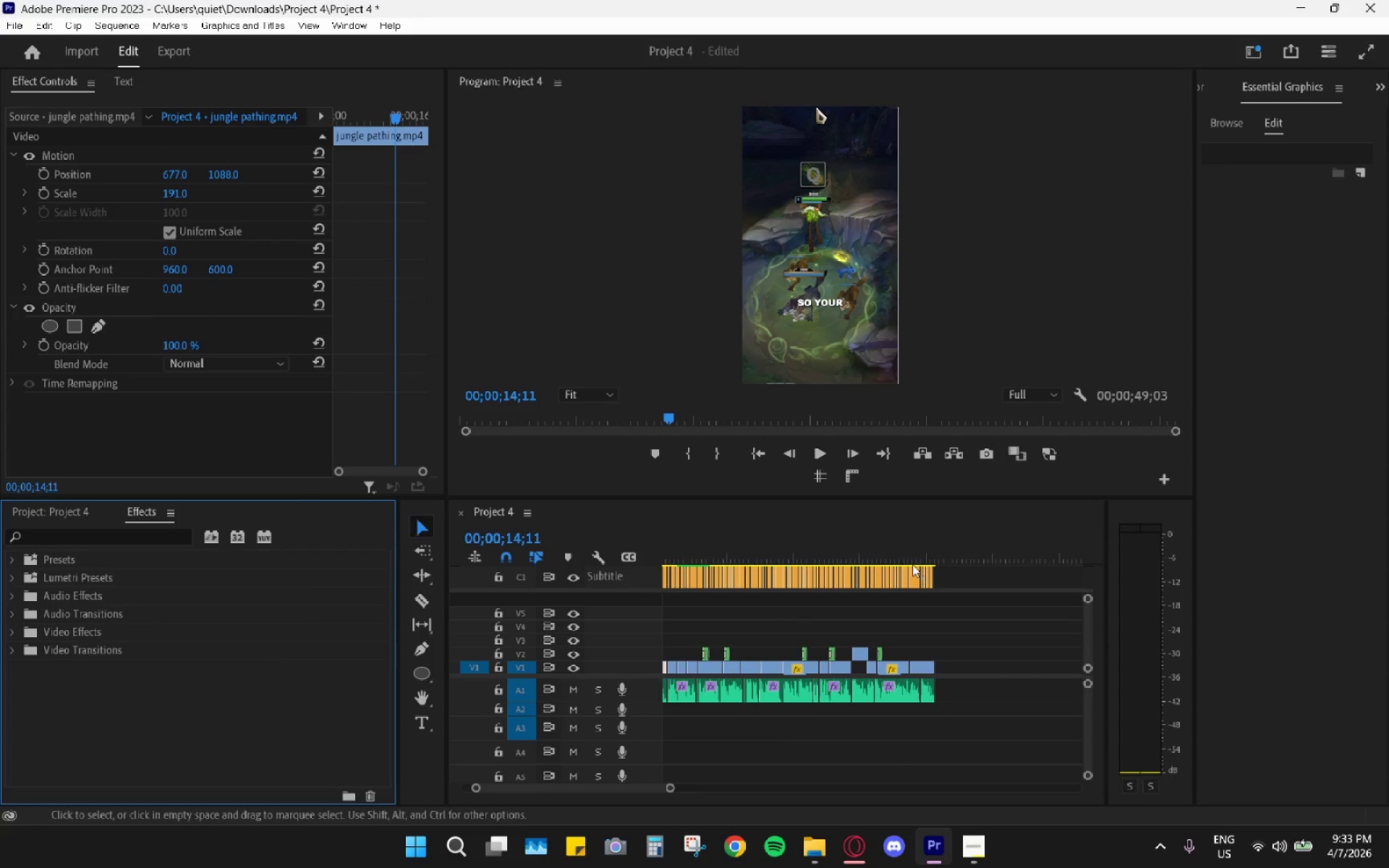 
key(Space)
 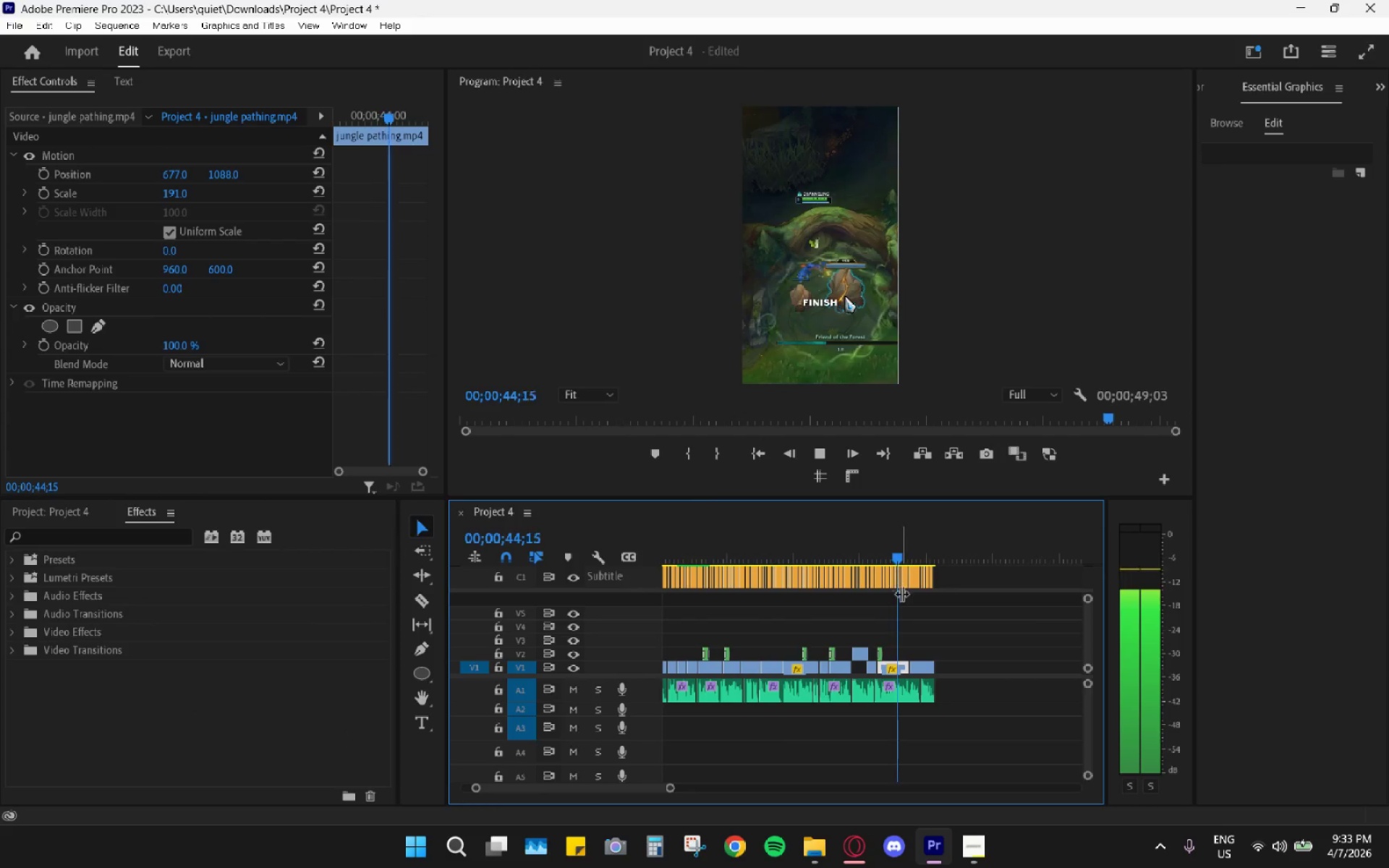 
key(Space)
 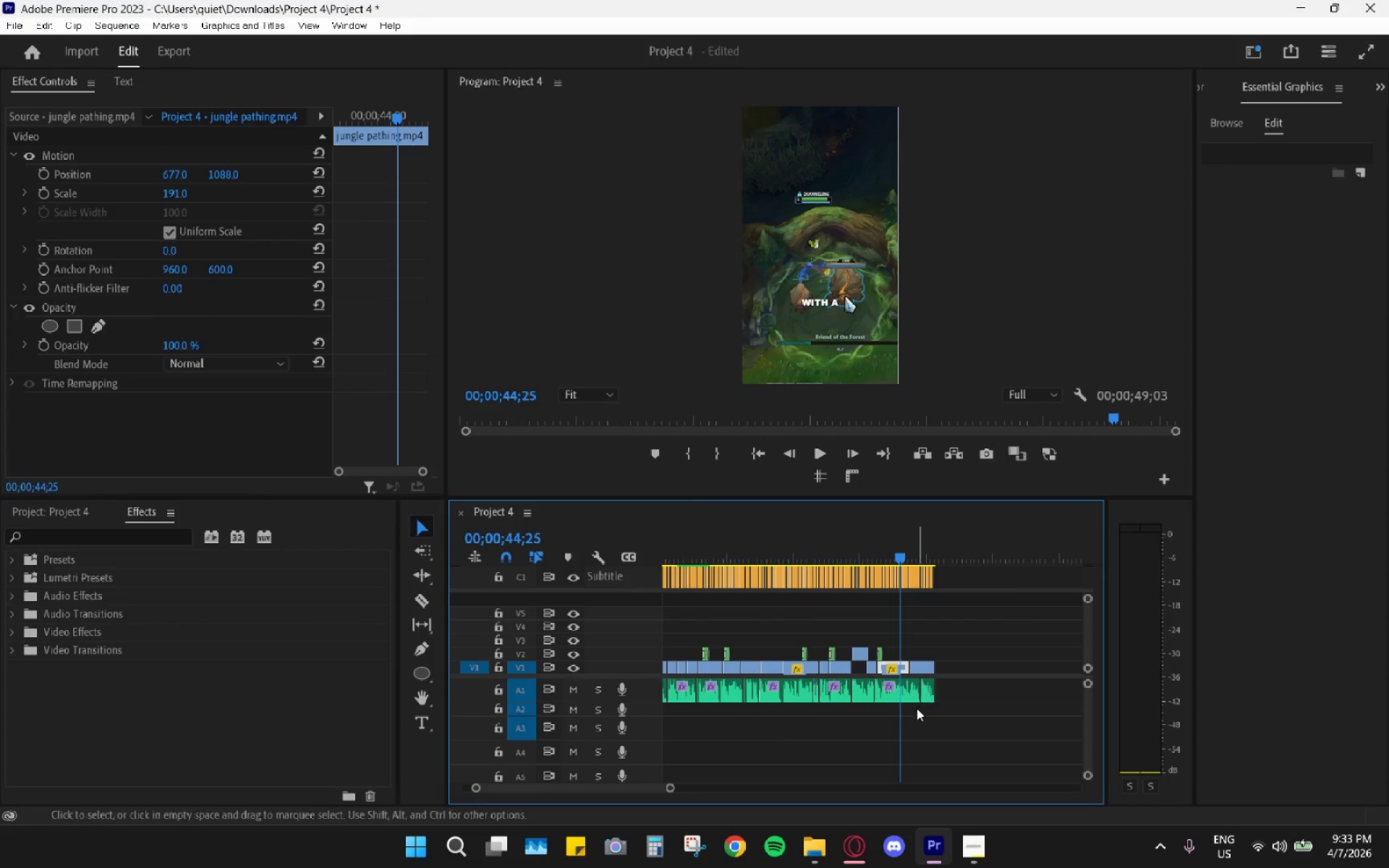 
hold_key(key=AltLeft, duration=1.11)
scroll: coordinate [910, 703], scroll_direction: up, amount: 18.0
 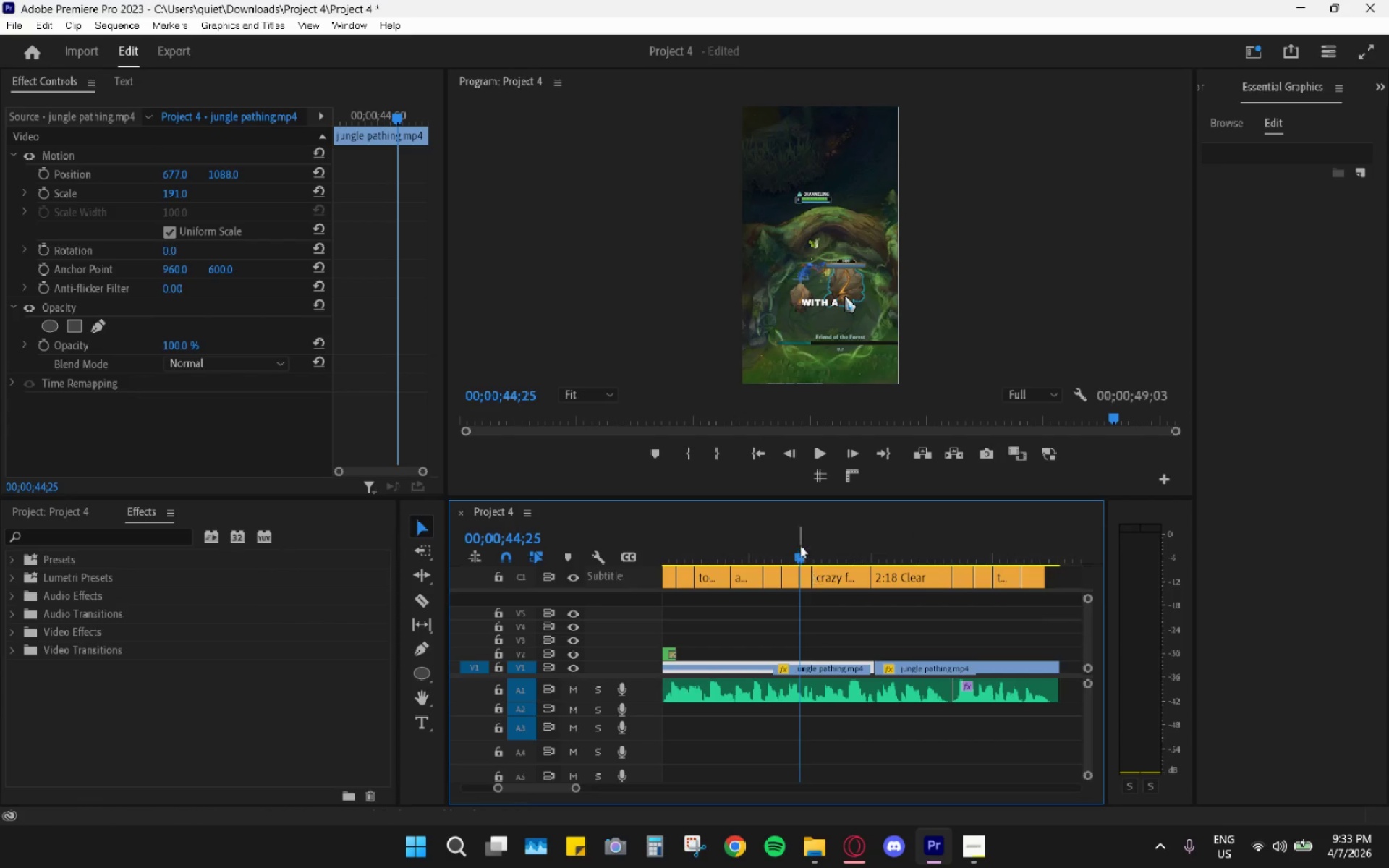 
left_click_drag(start_coordinate=[778, 542], to_coordinate=[788, 553])
 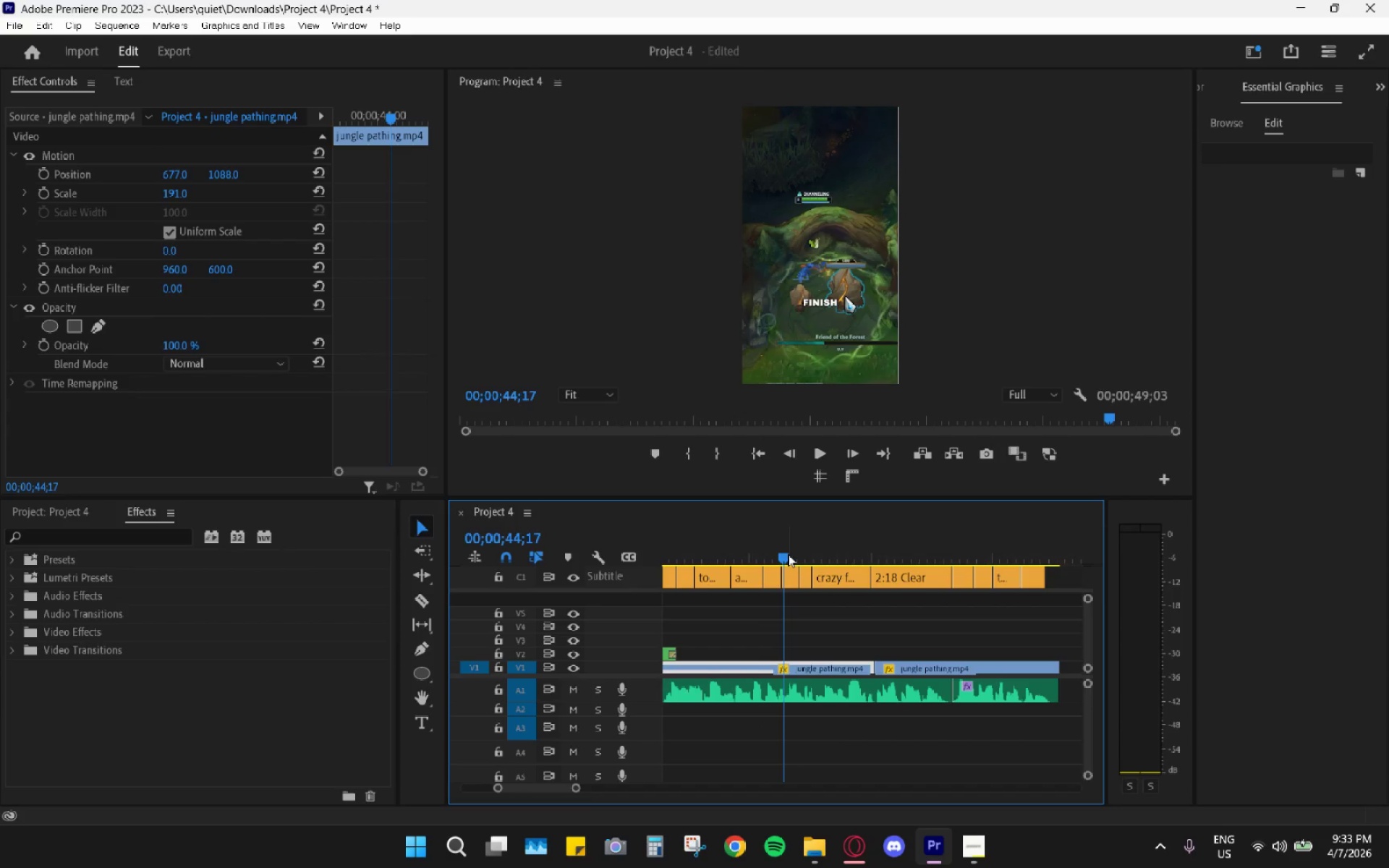 
key(Space)
 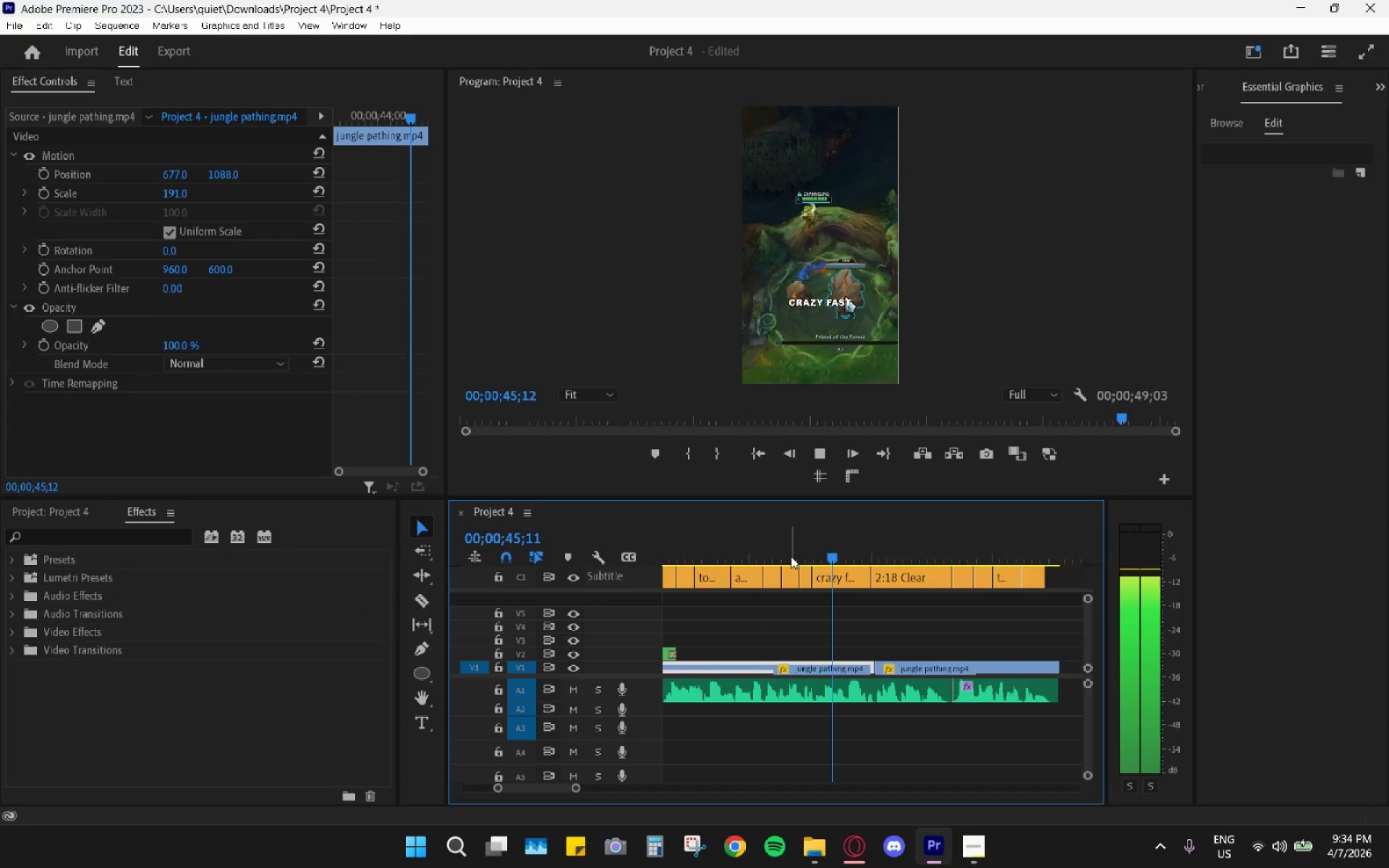 
key(Space)
 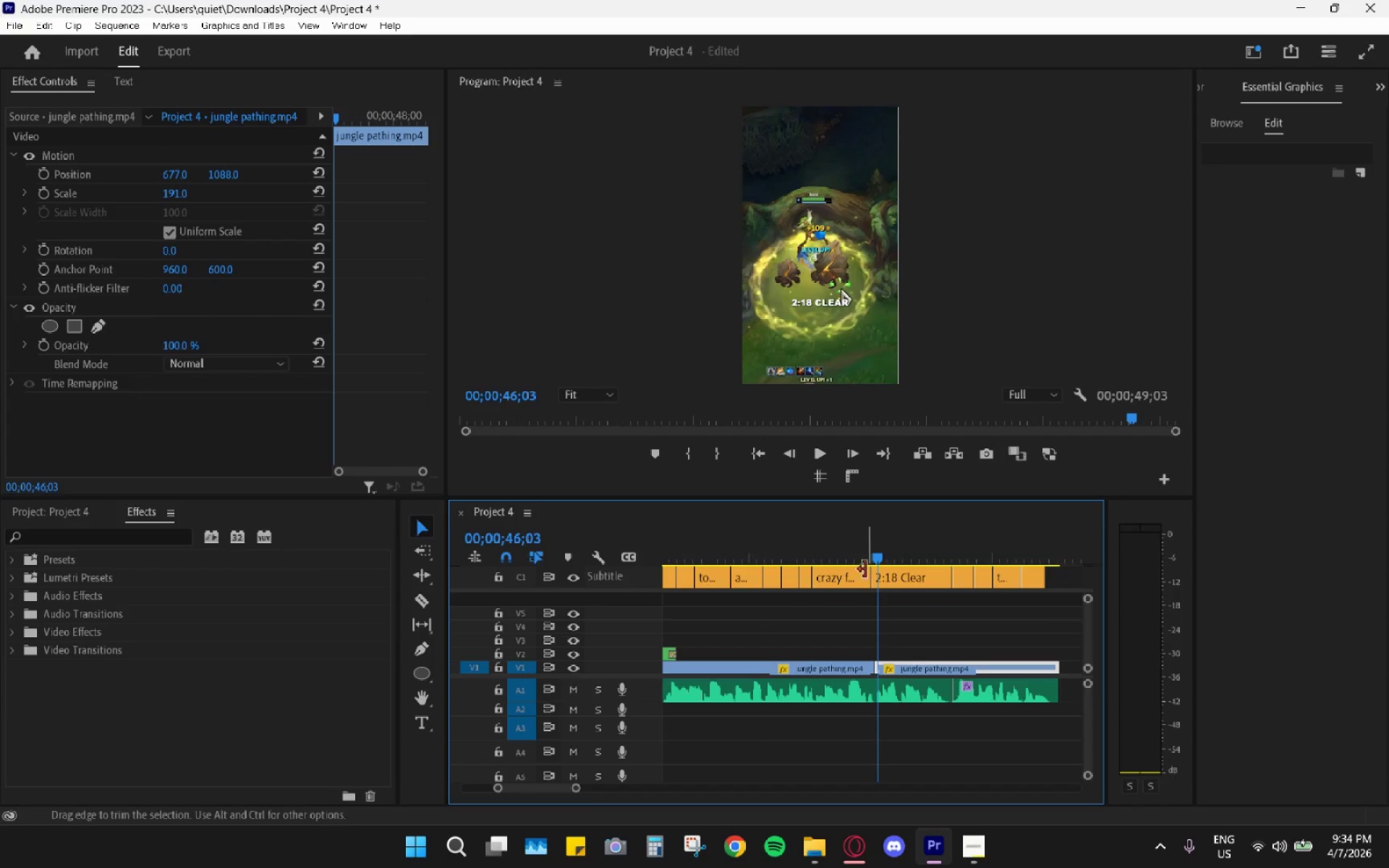 
left_click_drag(start_coordinate=[827, 551], to_coordinate=[872, 594])
 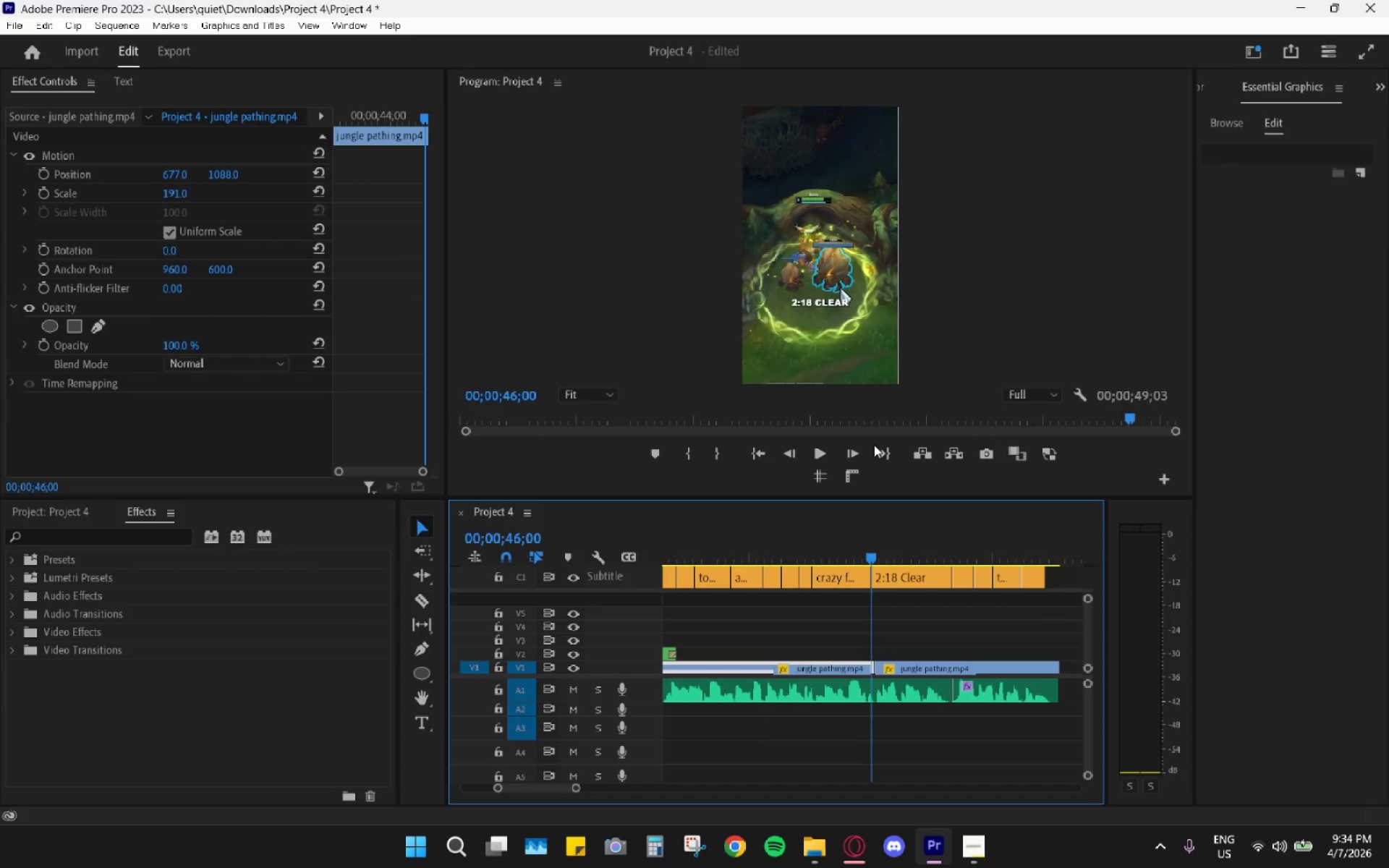 
left_click_drag(start_coordinate=[823, 550], to_coordinate=[725, 533])
 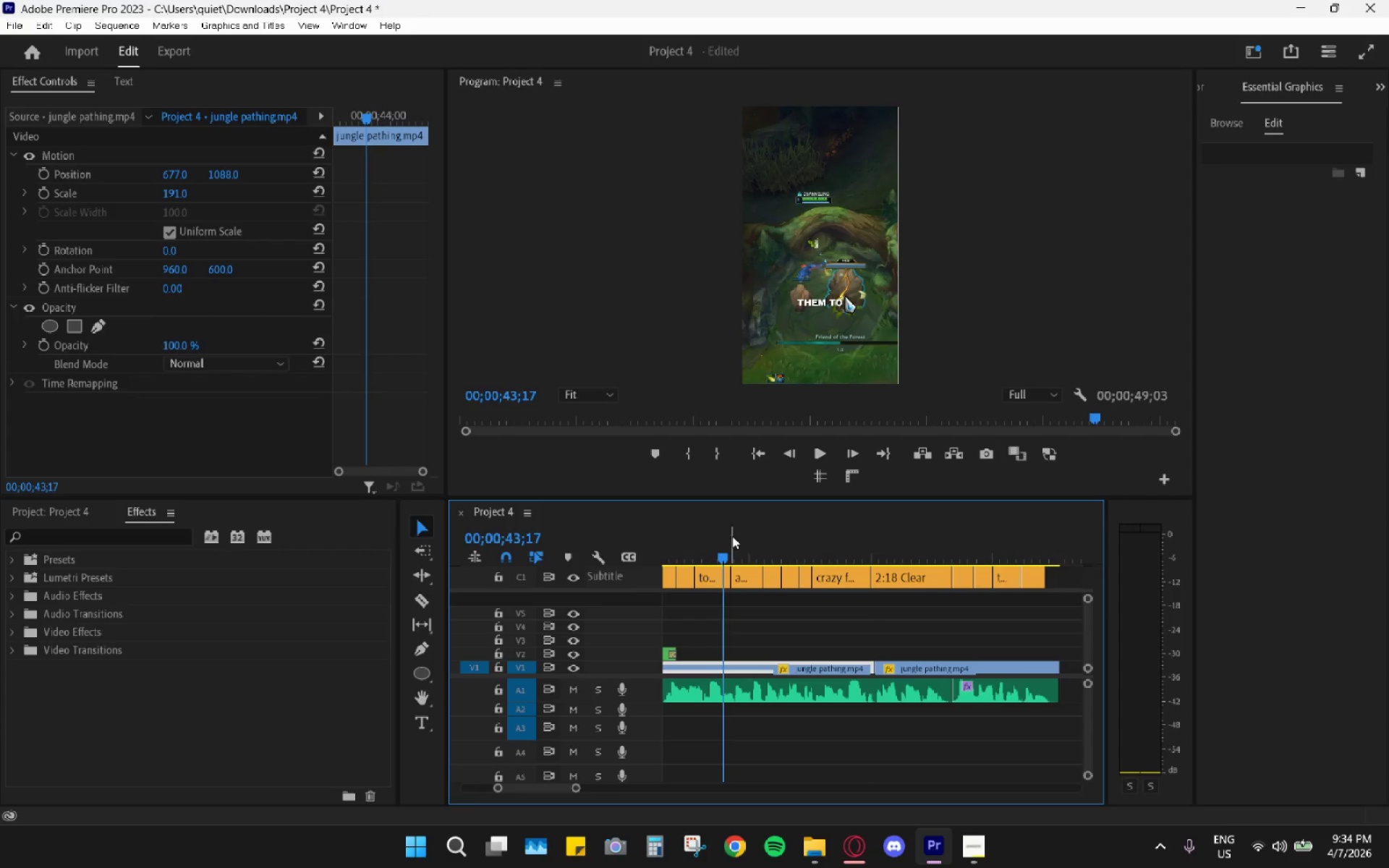 
key(Space)
 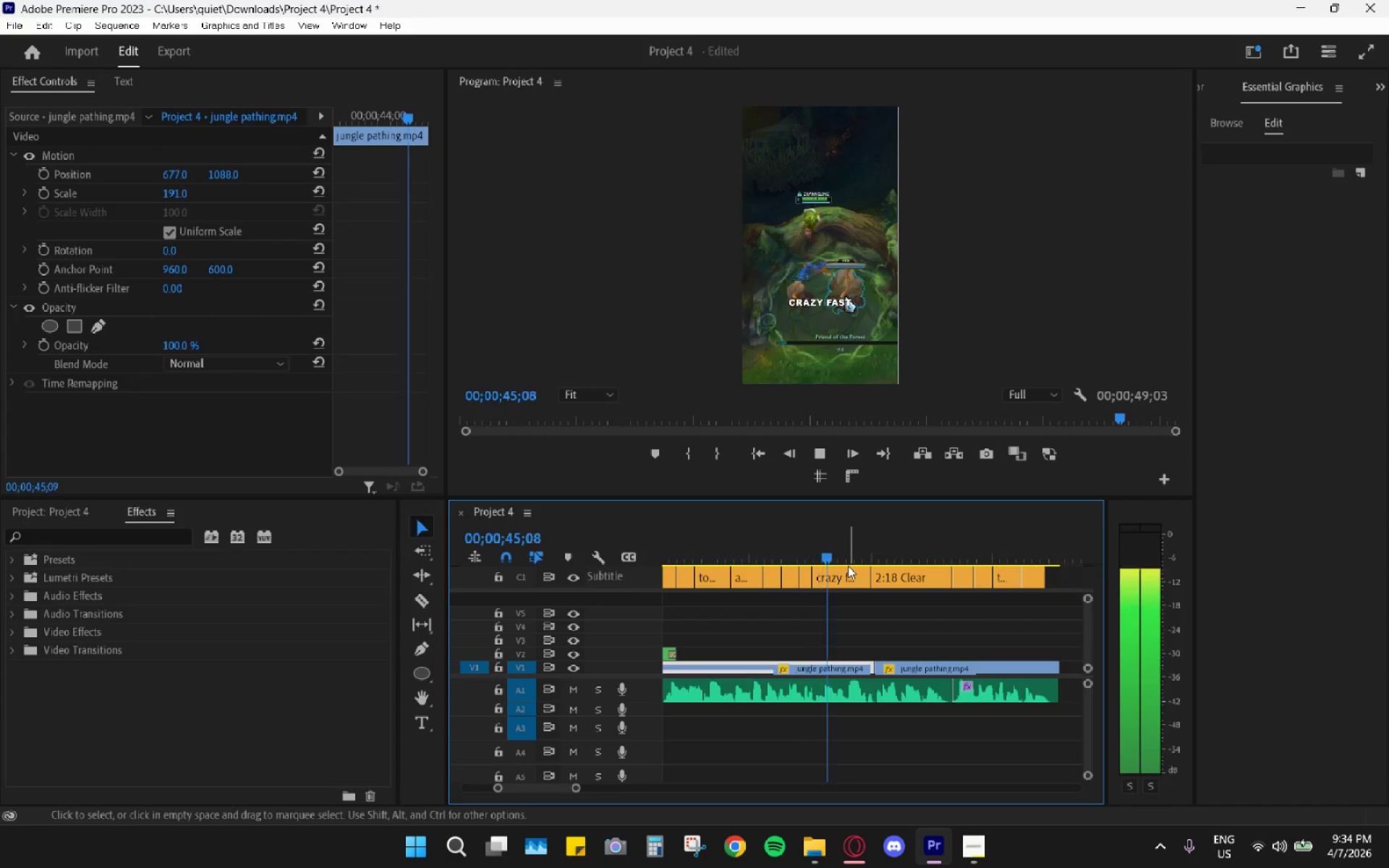 
key(Space)
 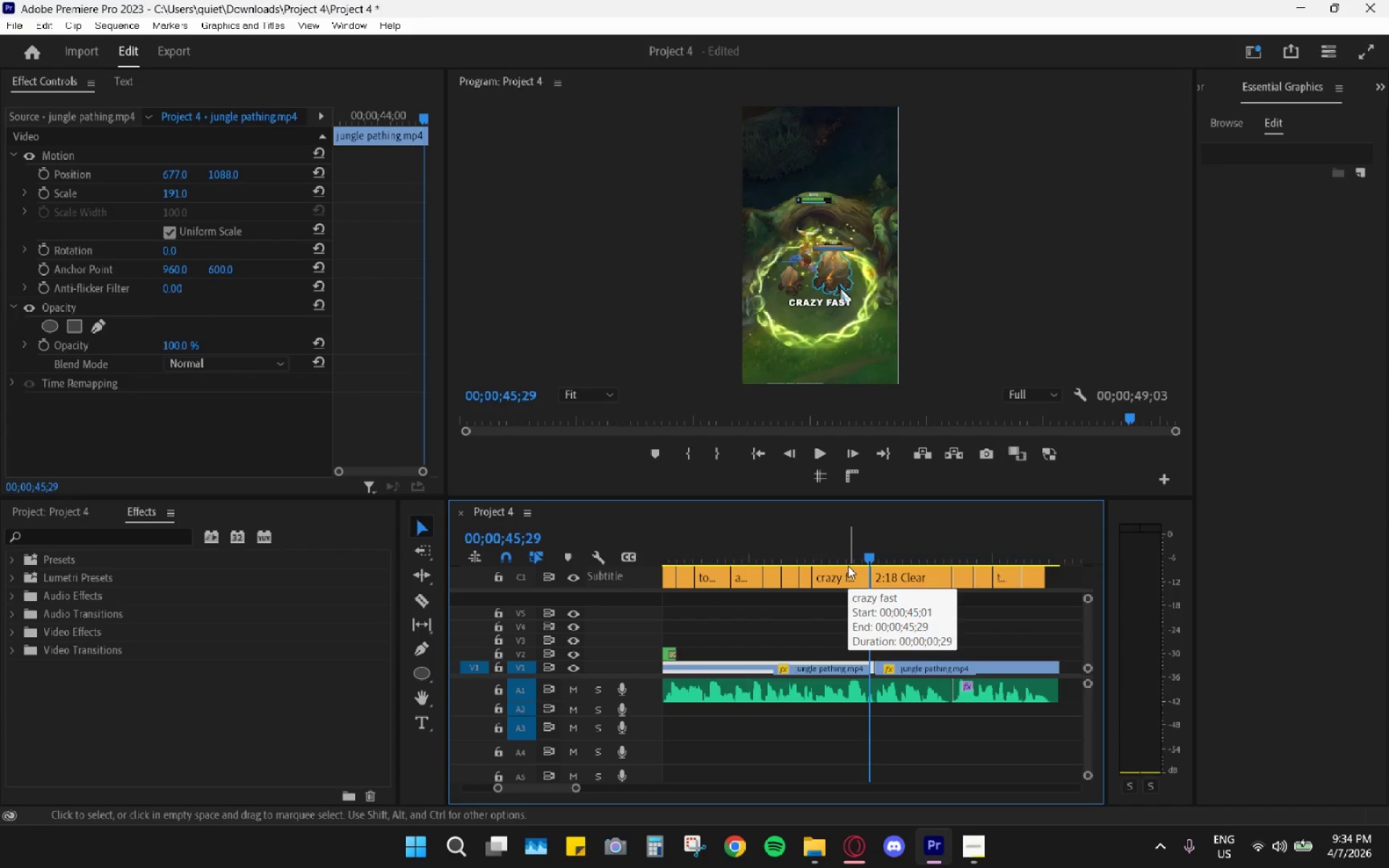 
key(Space)
 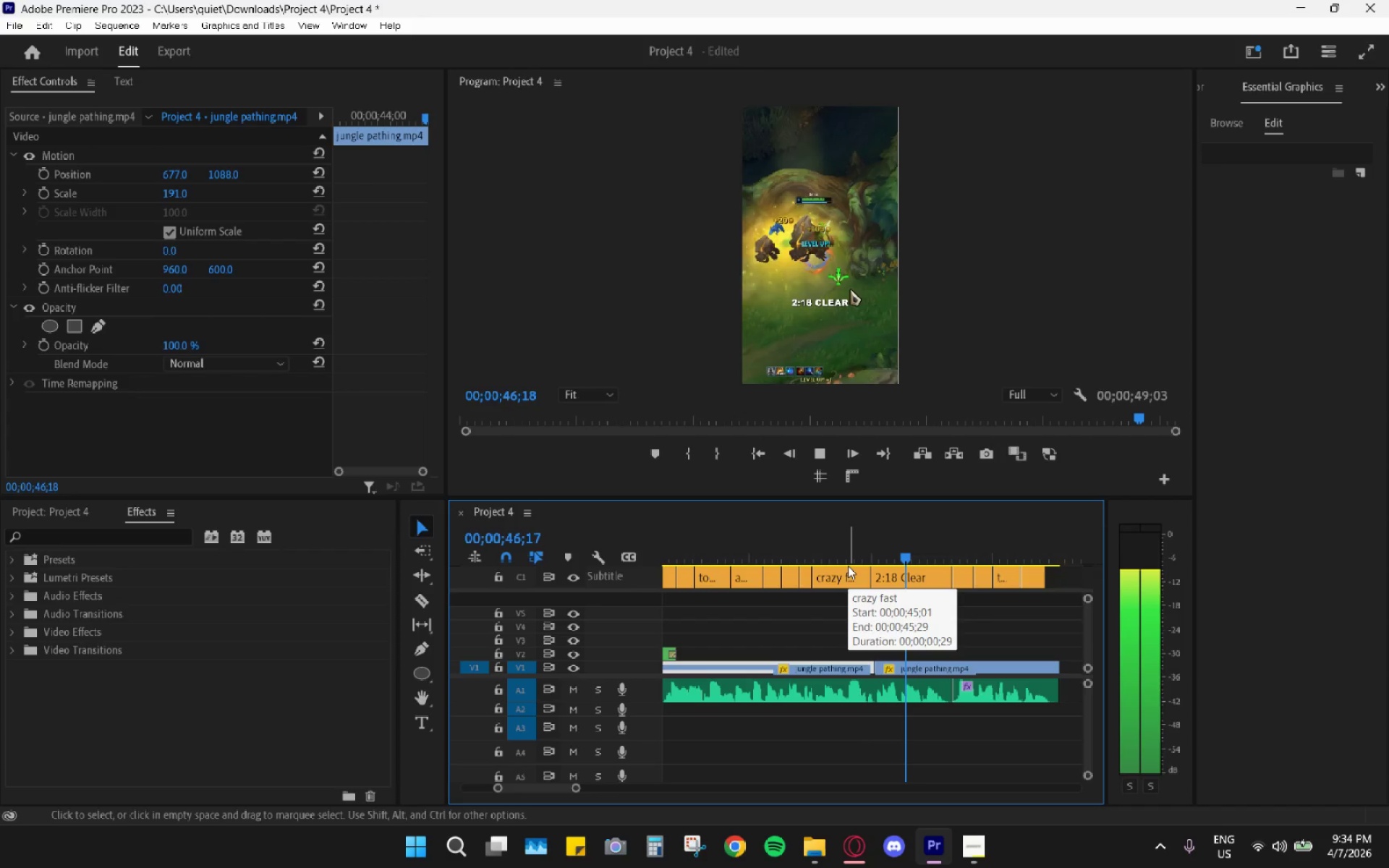 
key(Space)
 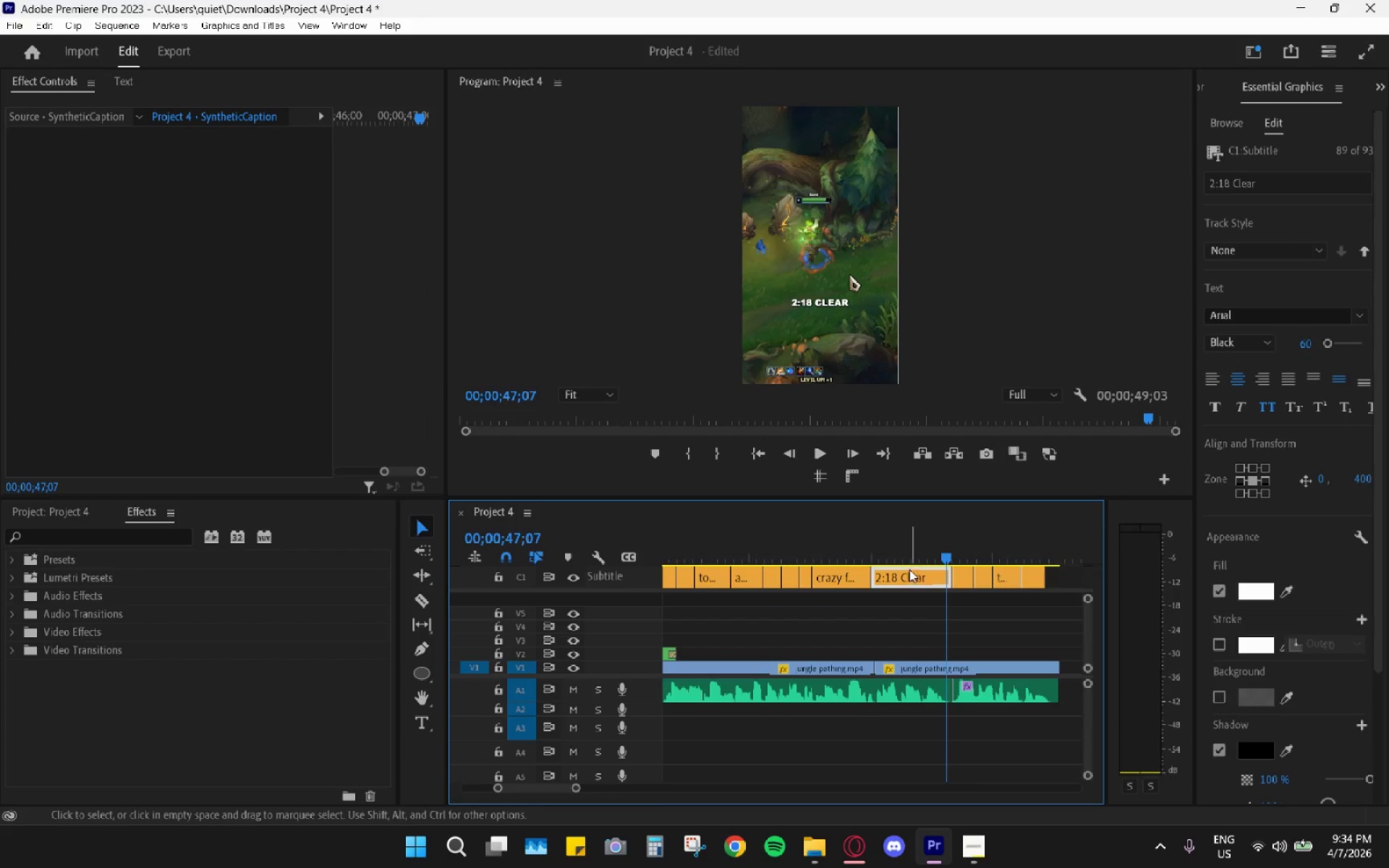 
key(H)
 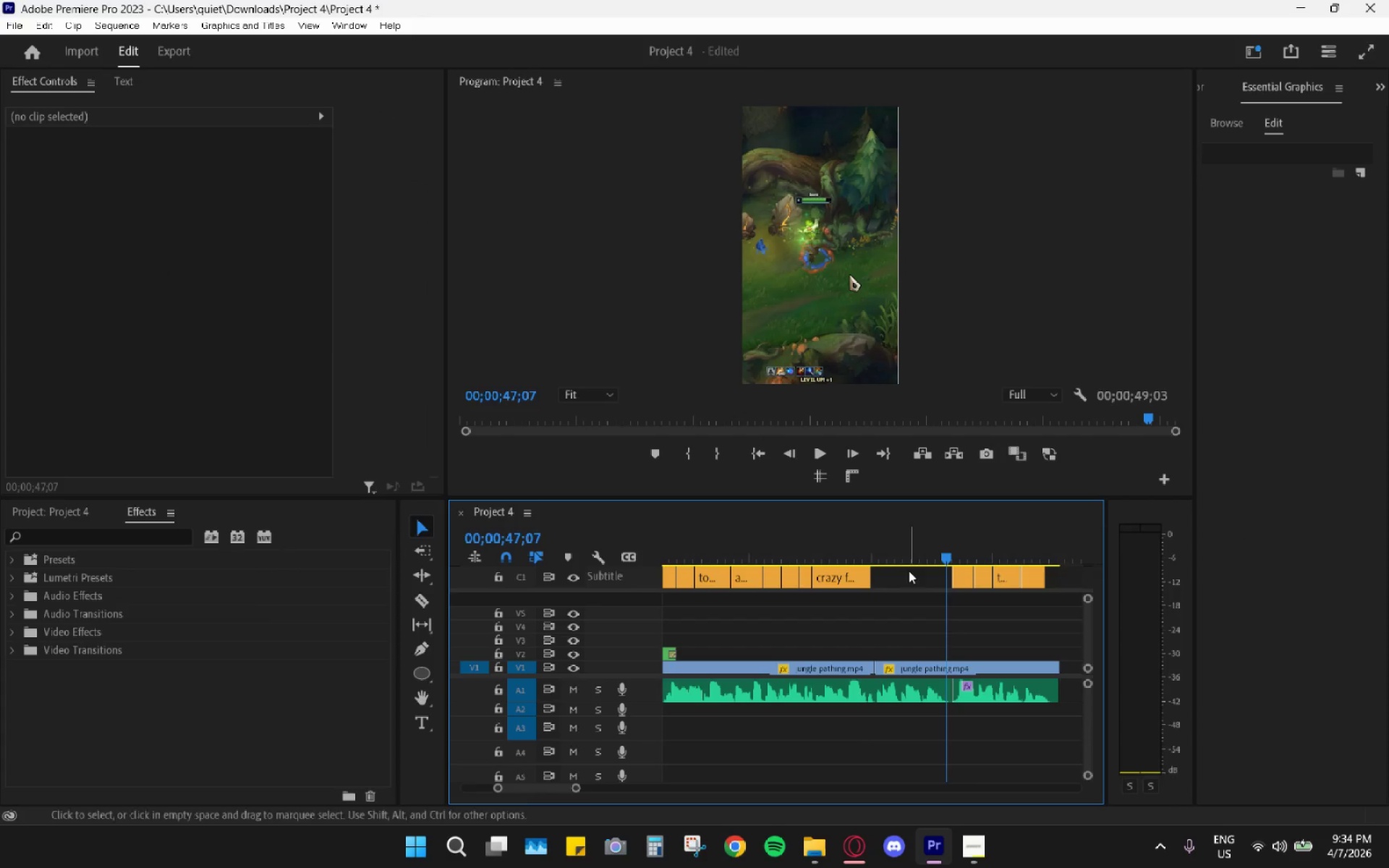 
left_click_drag(start_coordinate=[909, 531], to_coordinate=[830, 532])
 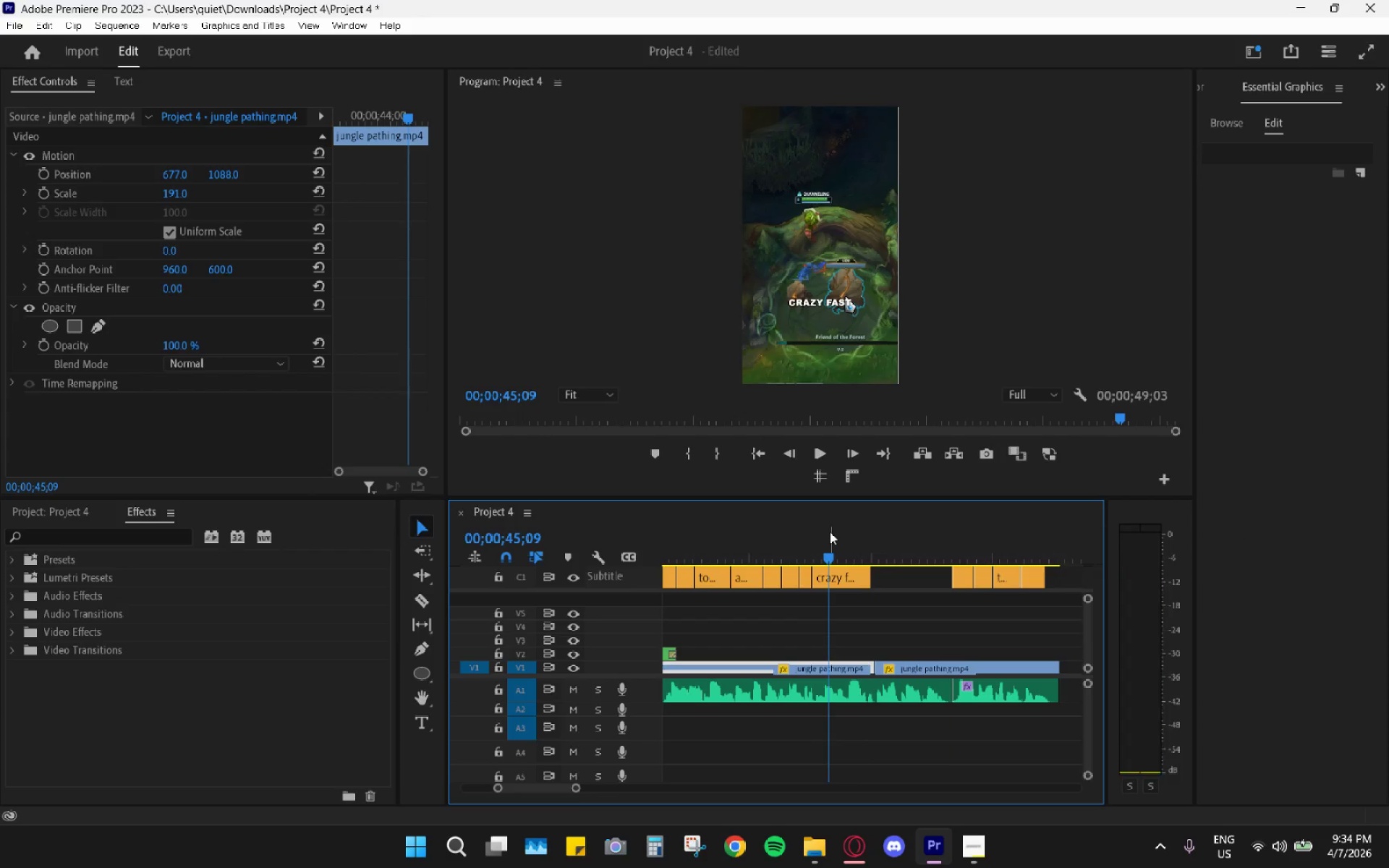 
key(Space)
 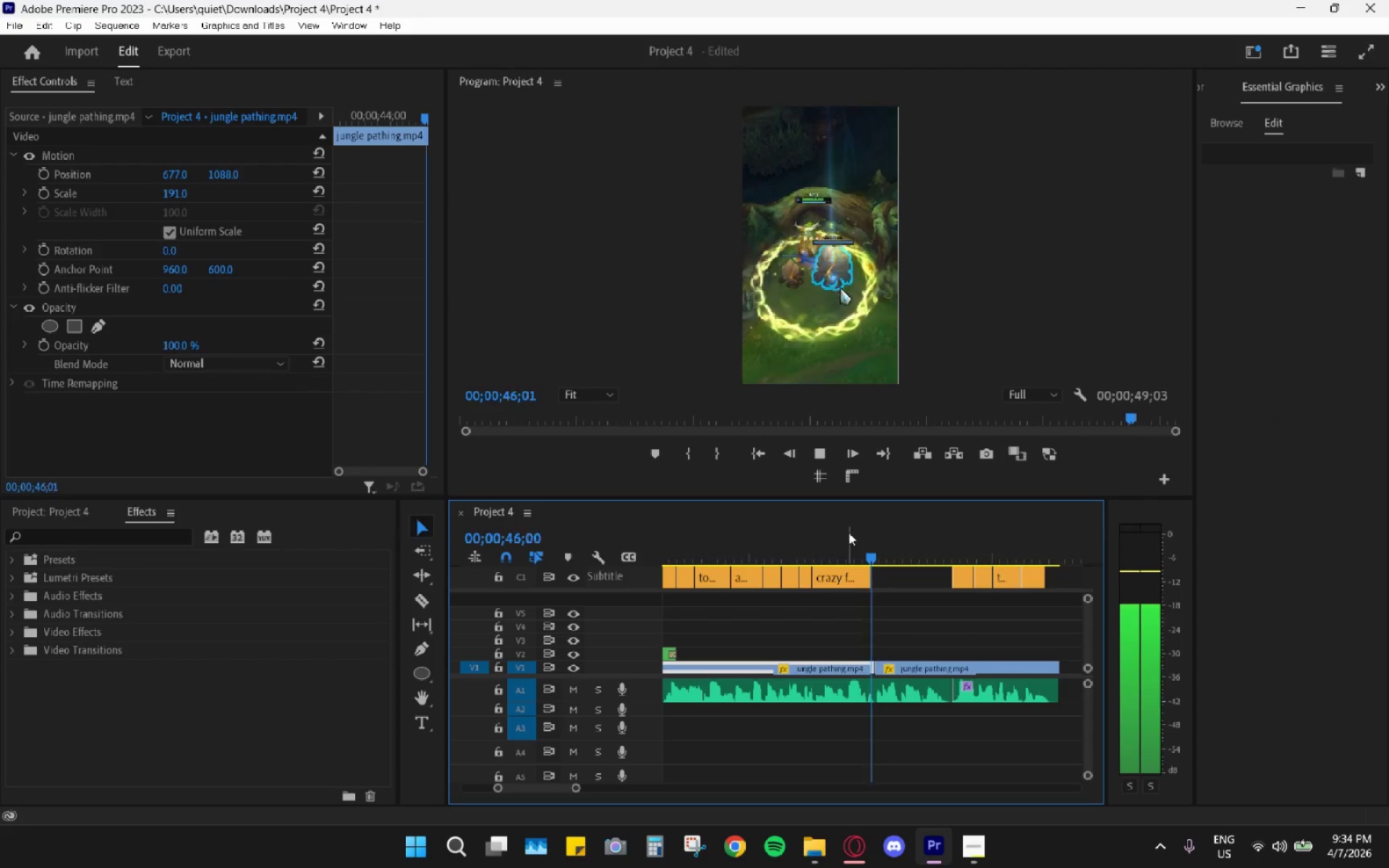 
key(Space)
 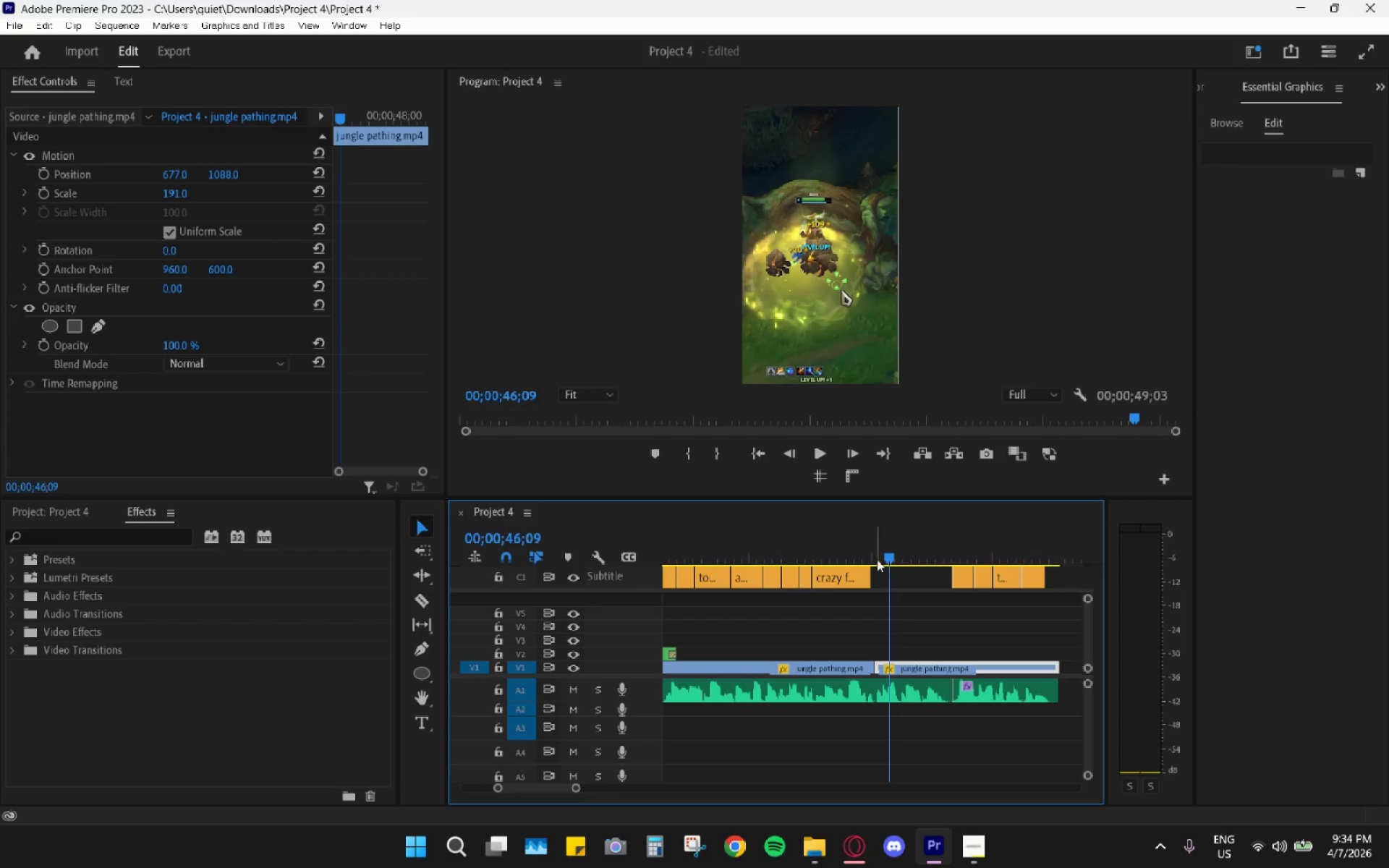 
left_click_drag(start_coordinate=[865, 535], to_coordinate=[838, 545])
 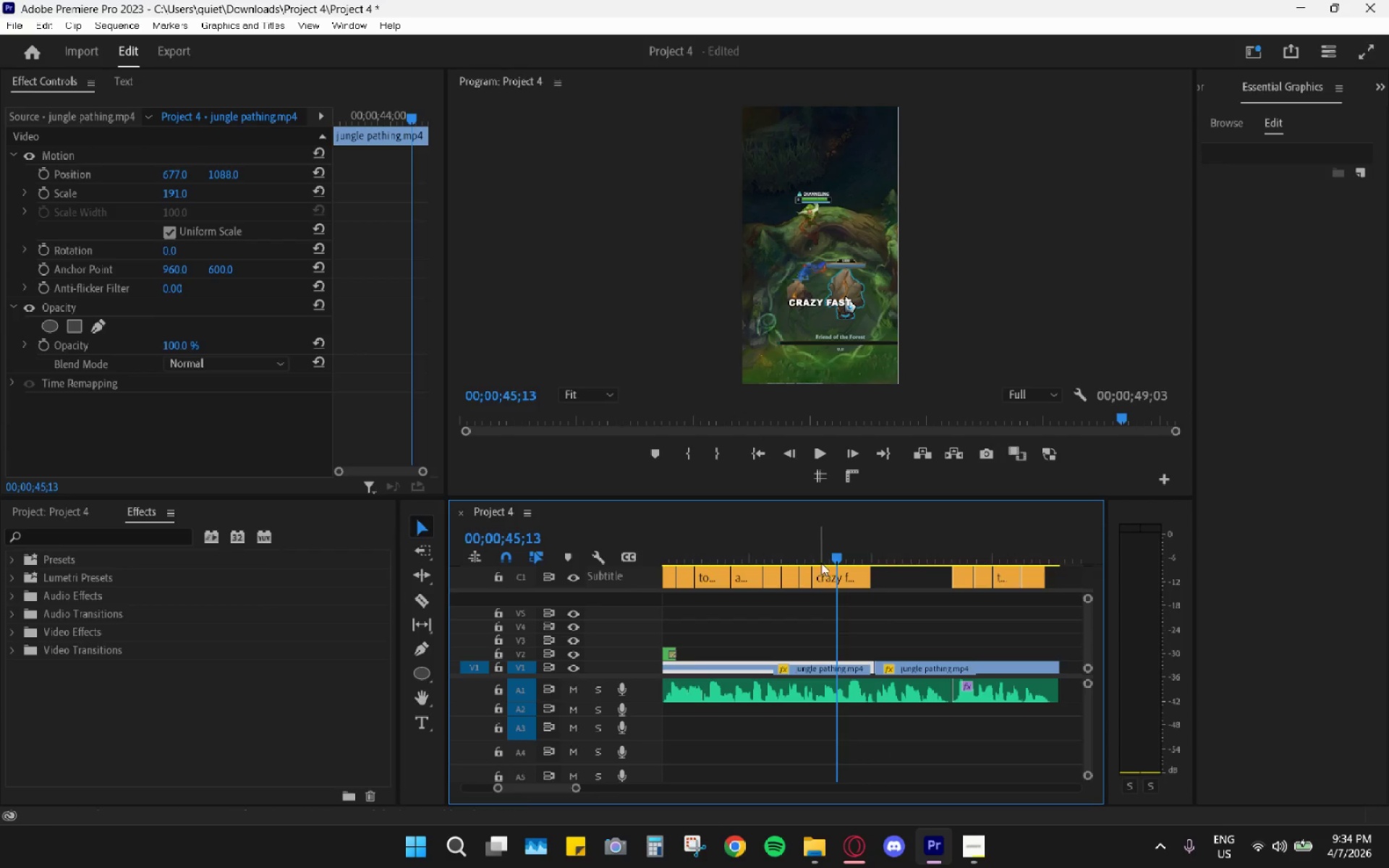 
key(Space)
 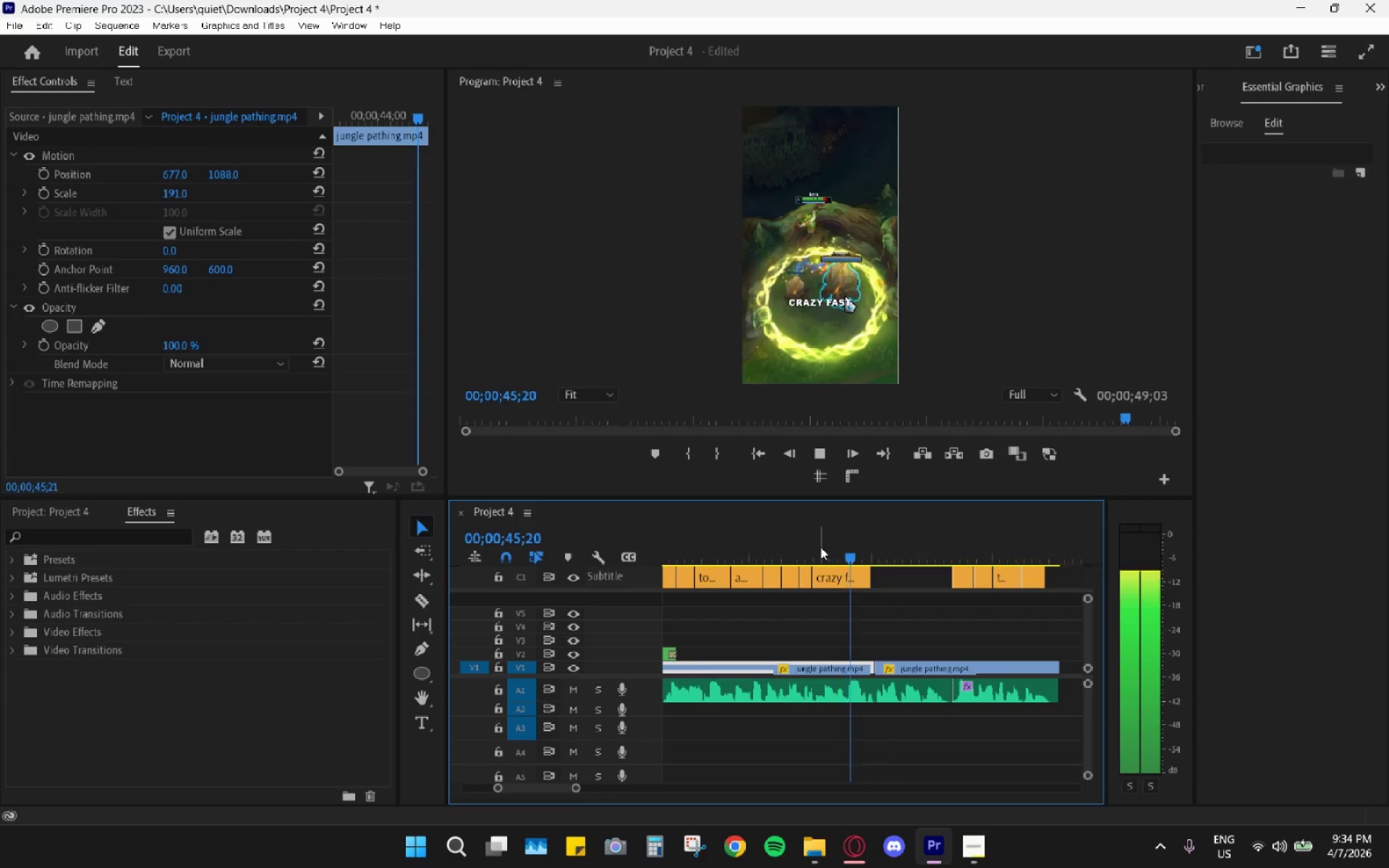 
key(Space)
 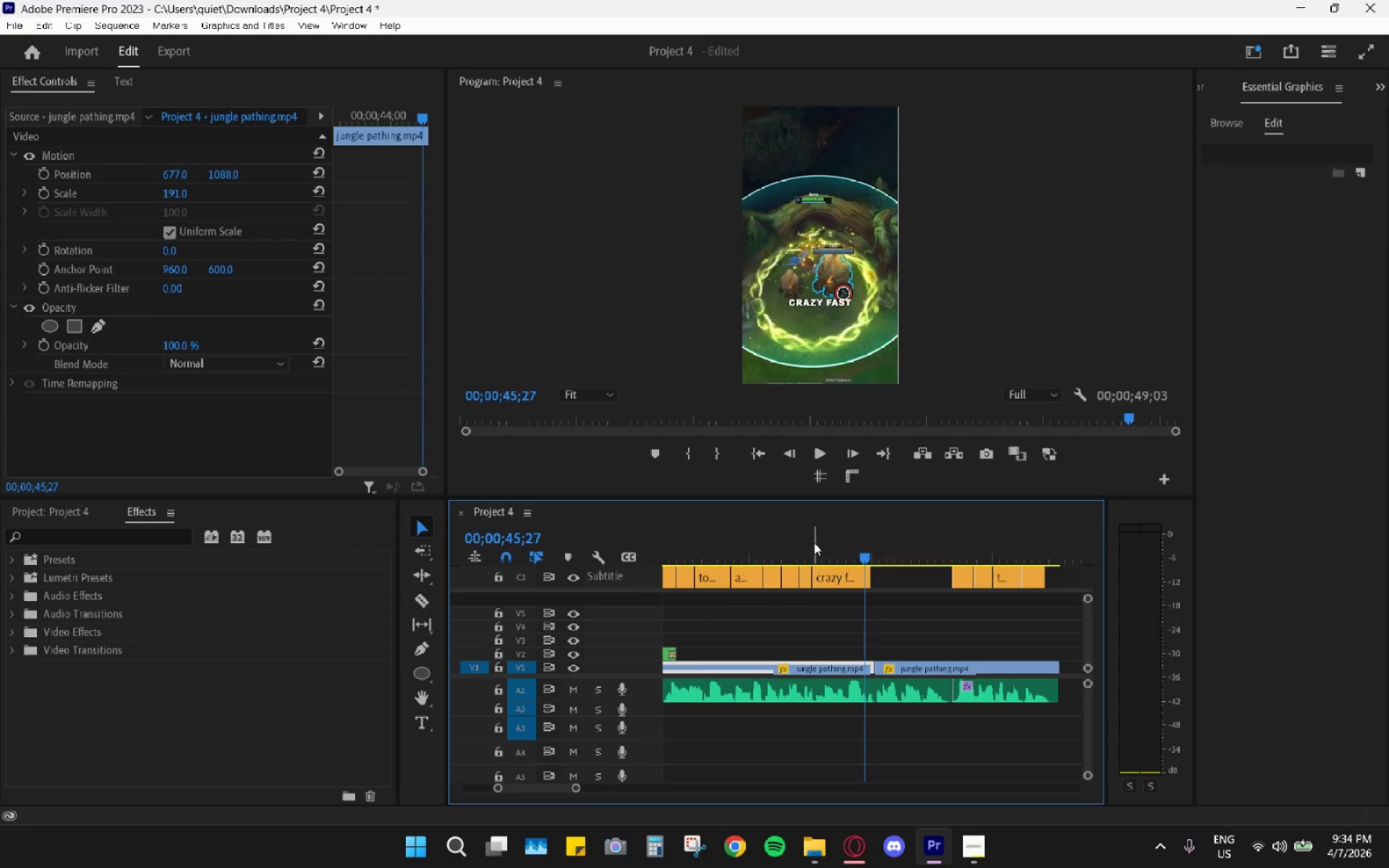 
left_click_drag(start_coordinate=[808, 540], to_coordinate=[778, 529])
 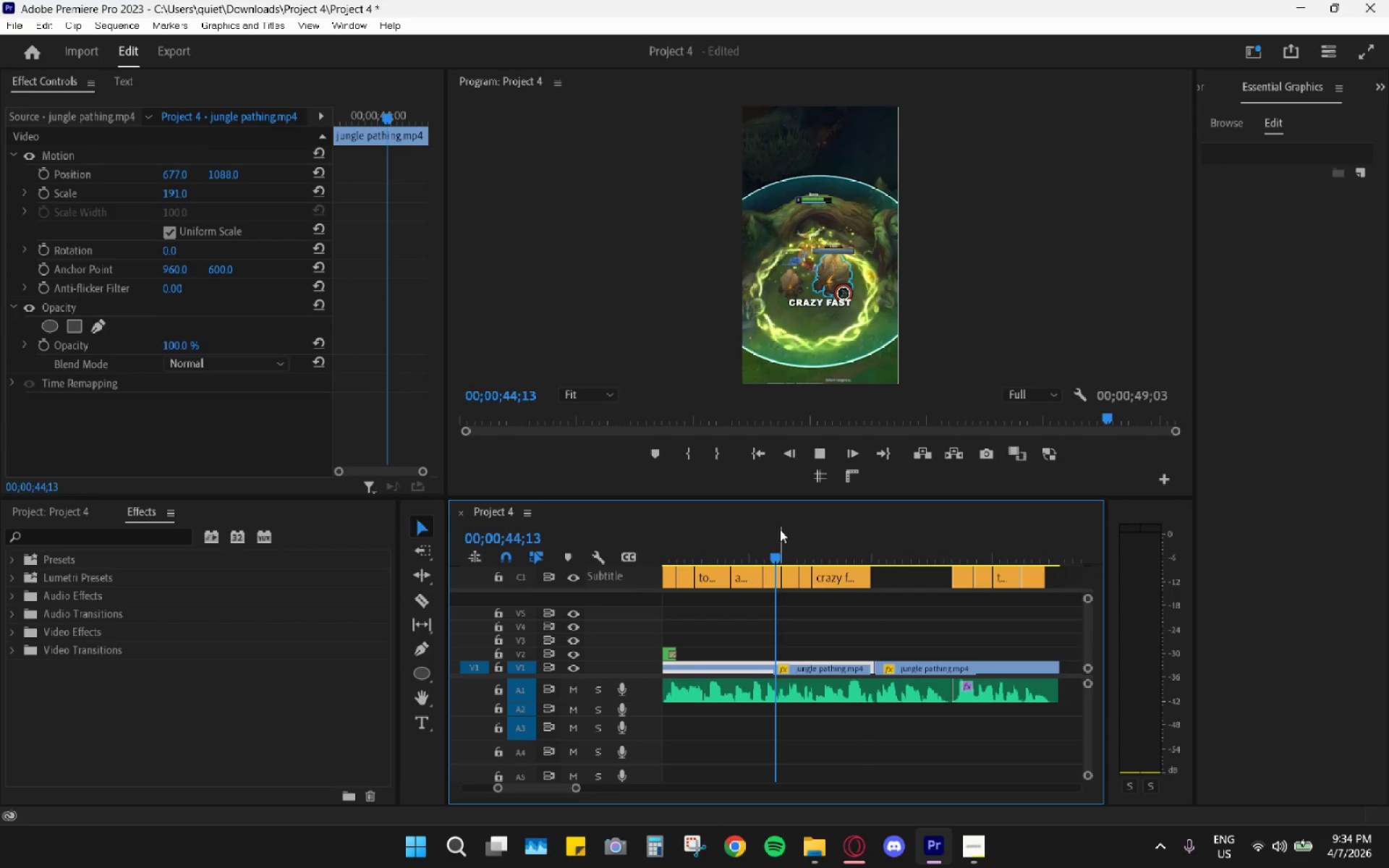 
key(Space)
 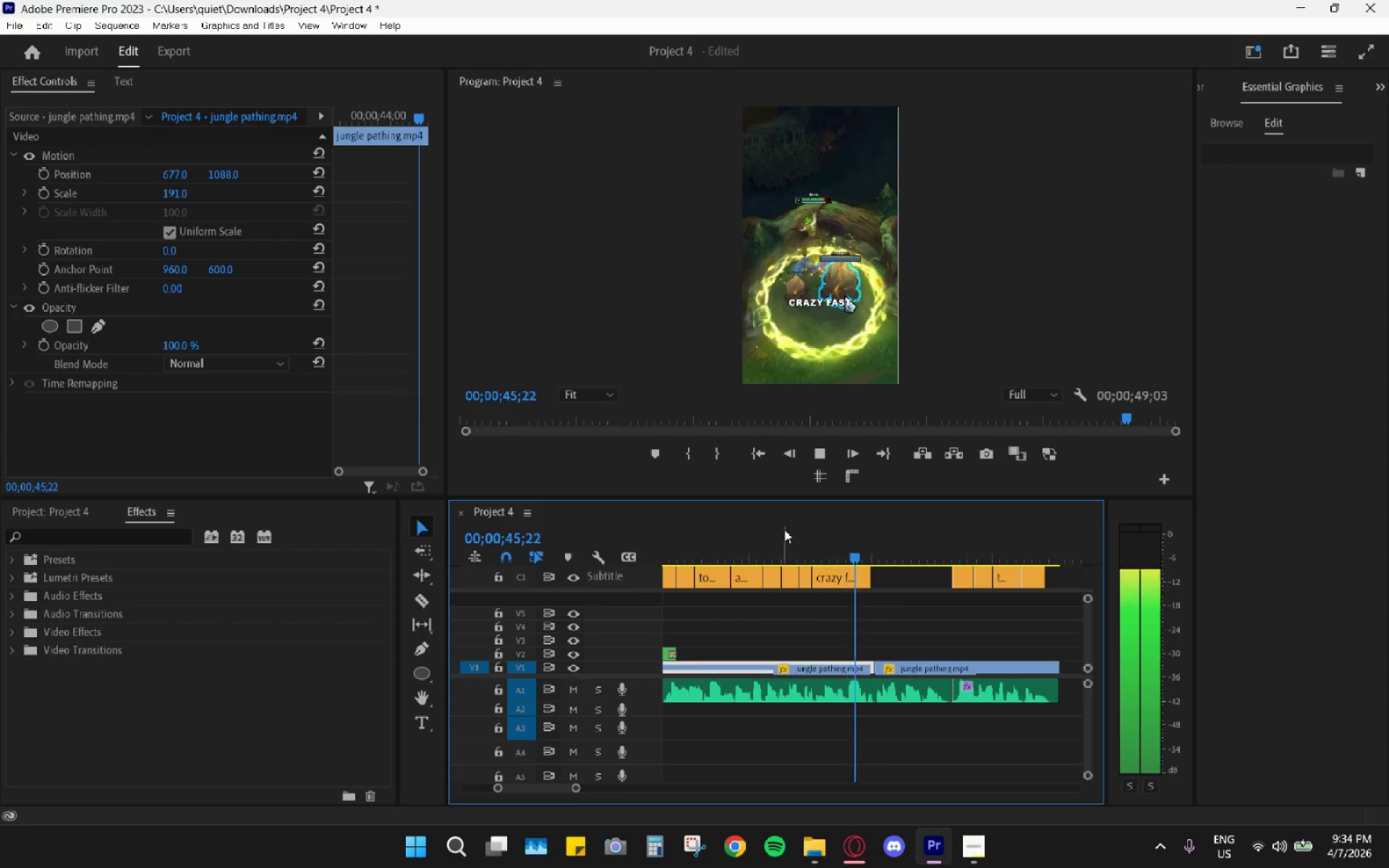 
key(Space)
 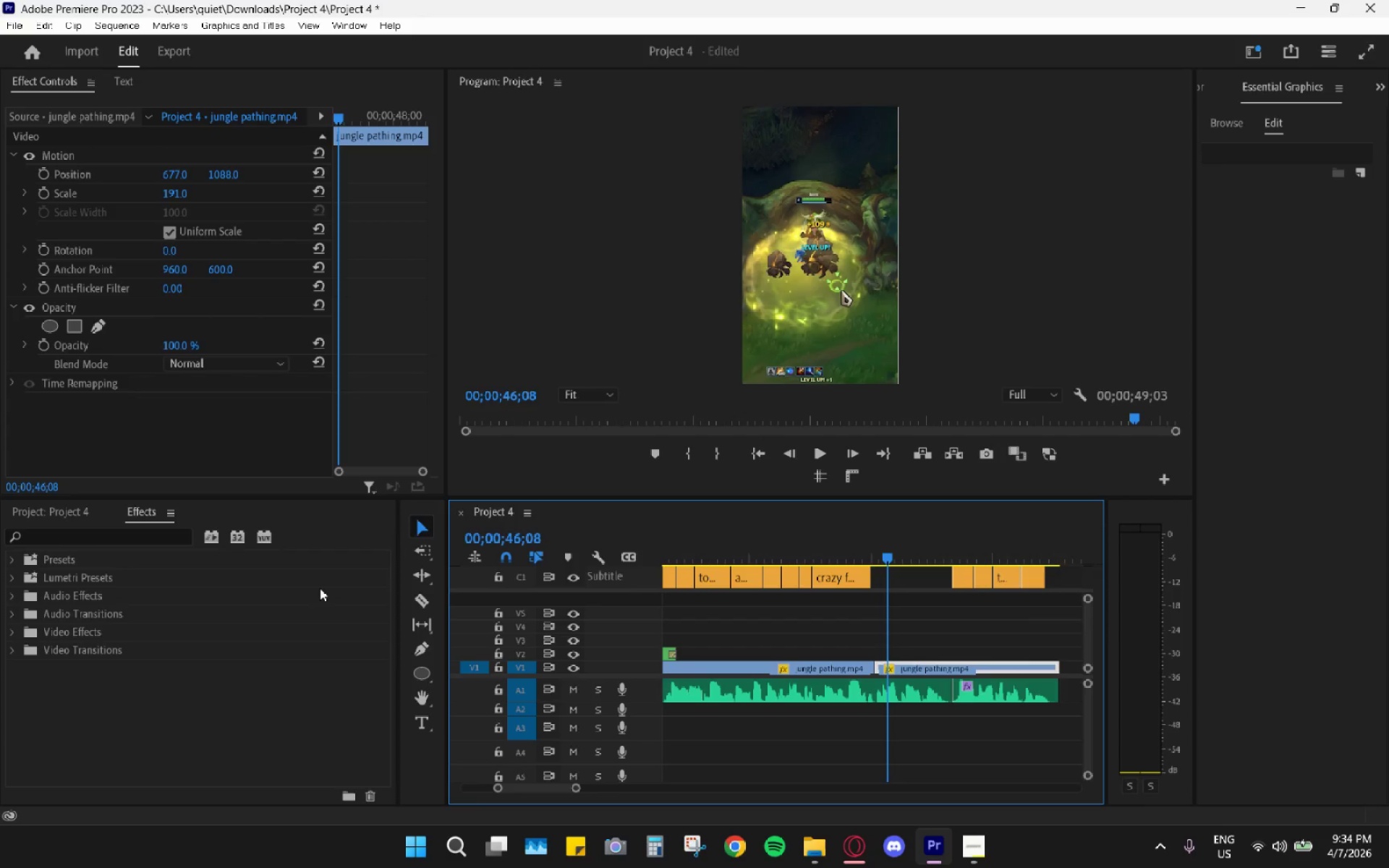 
wait(5.34)
 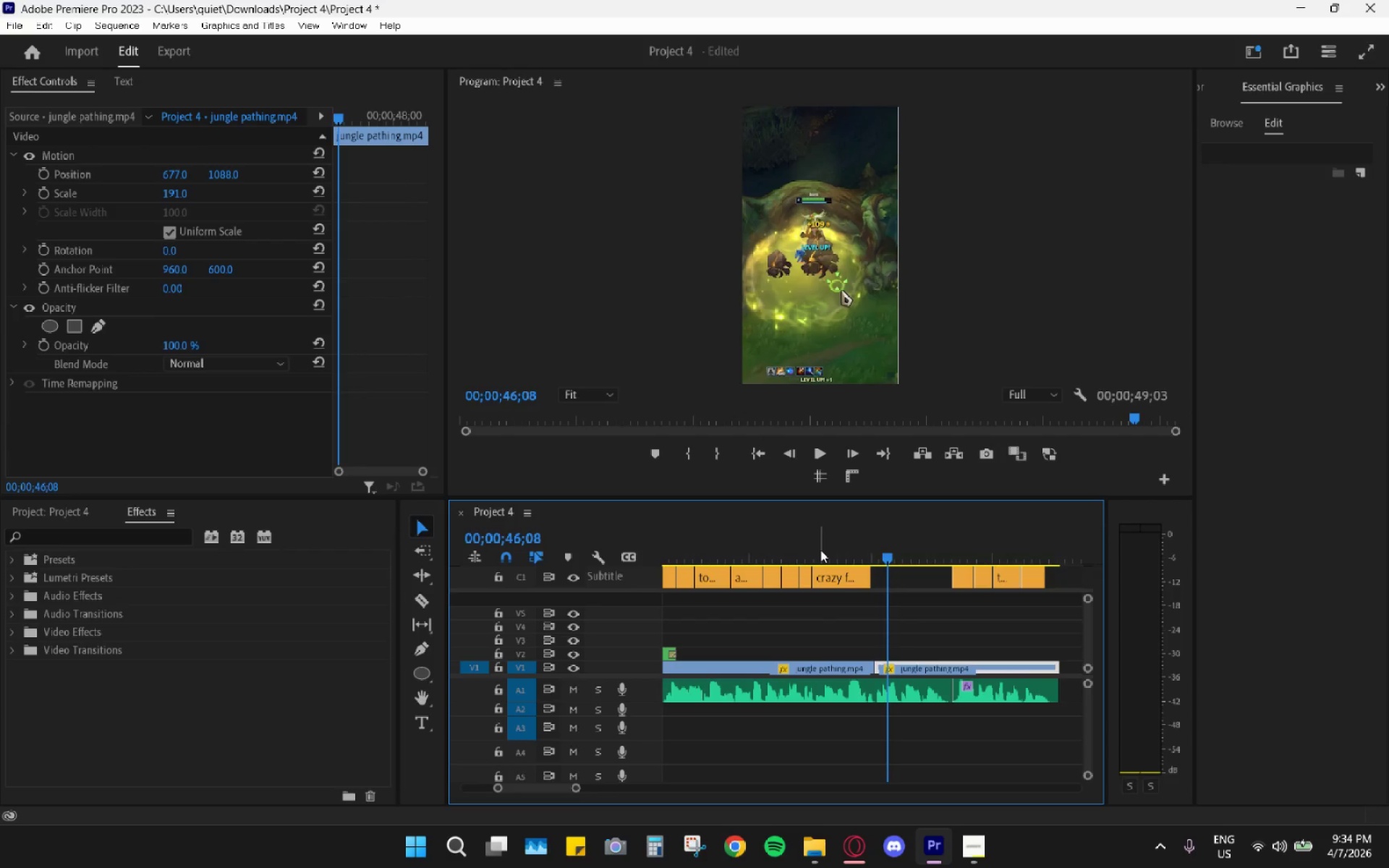 
left_click([425, 723])
 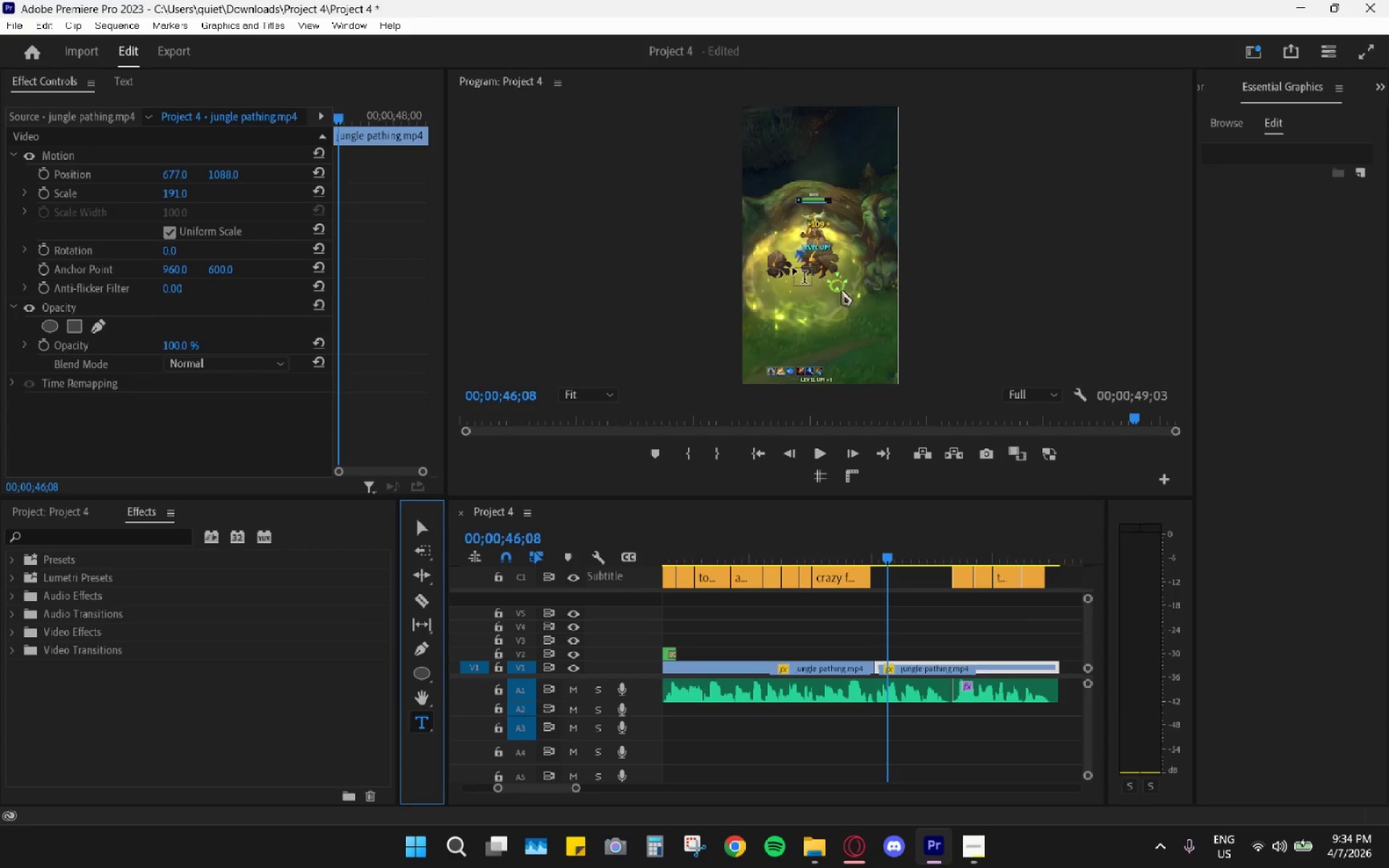 
left_click([791, 262])
 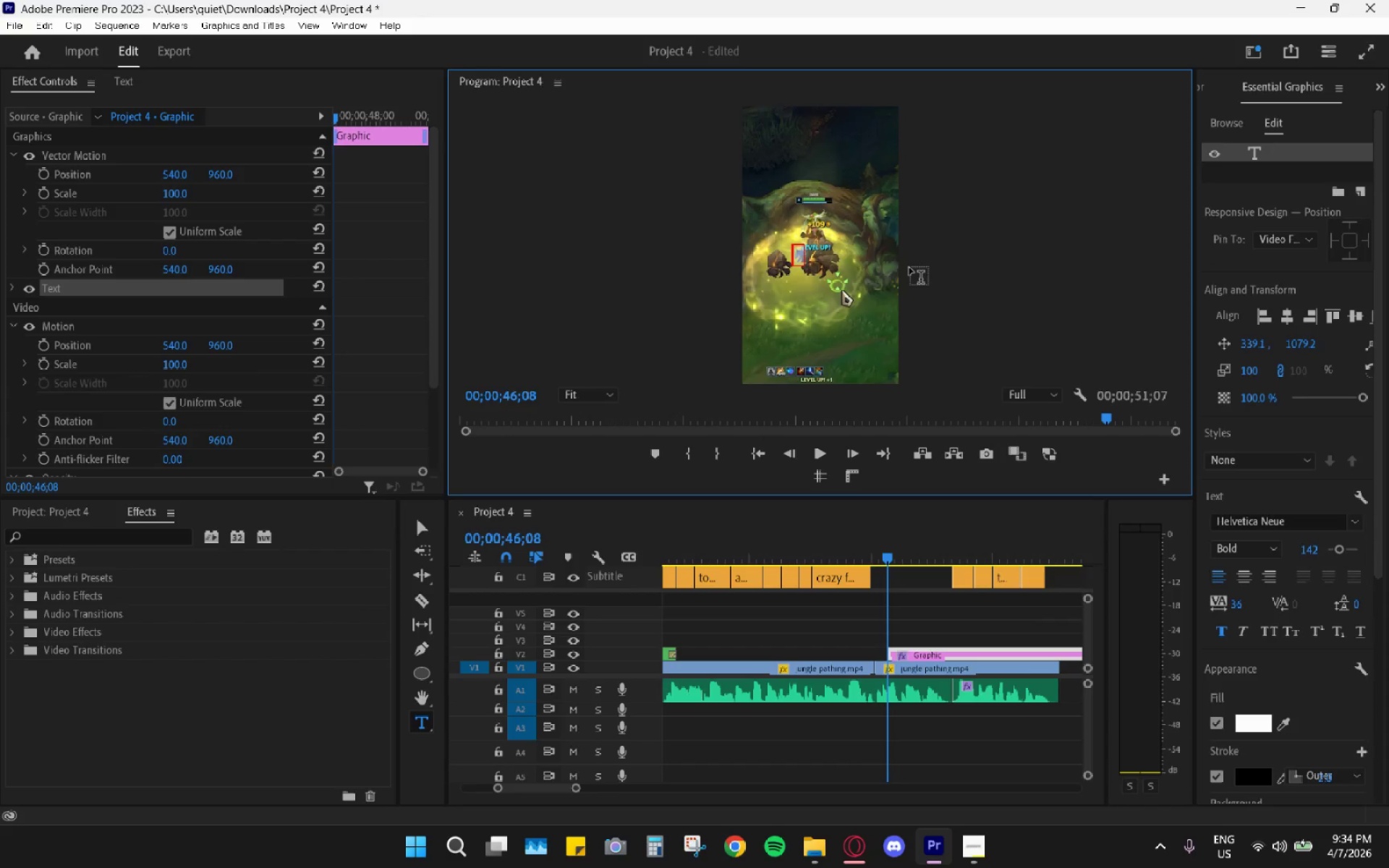 
type(2:!8)
 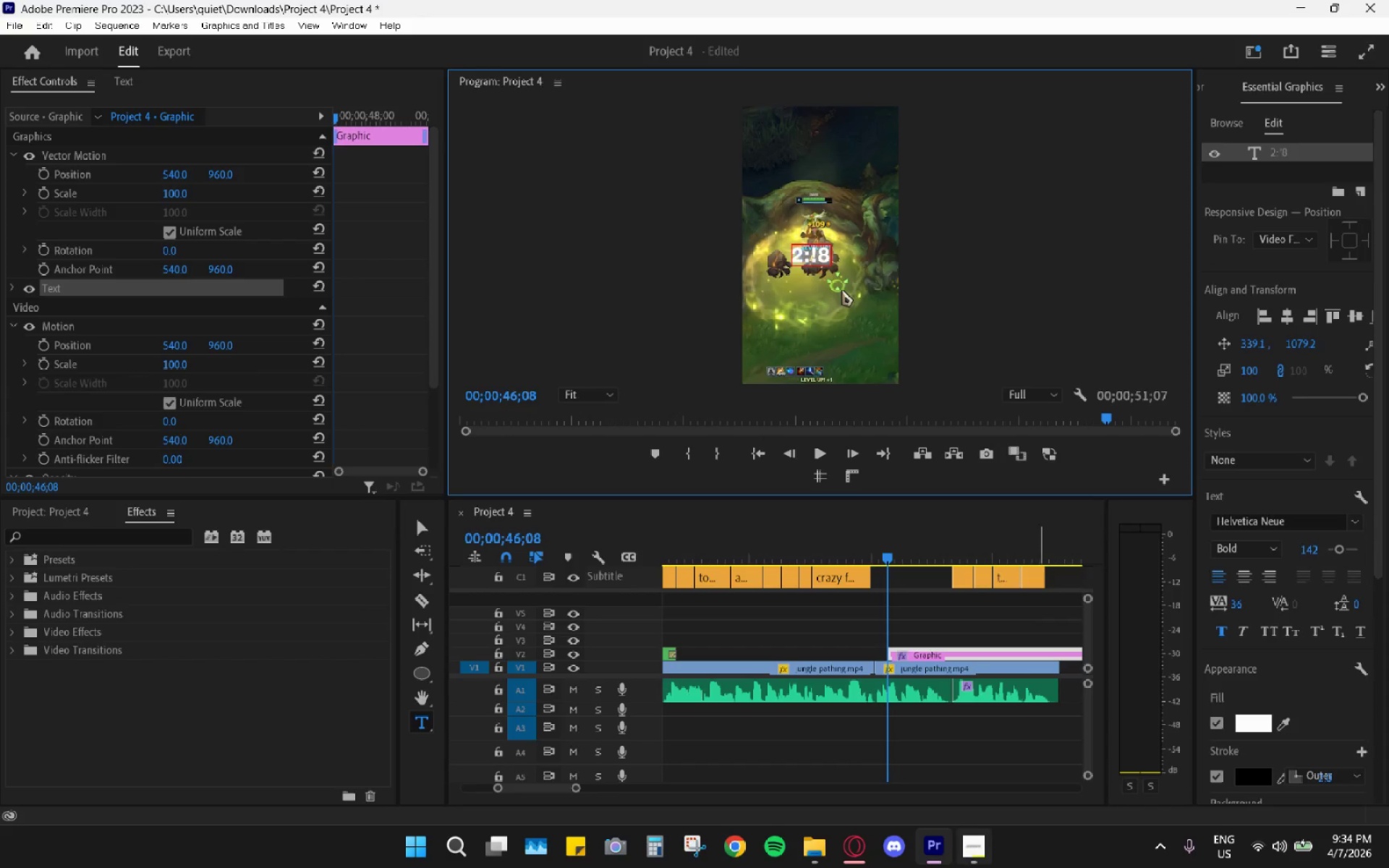 
key(Backspace)
key(Backspace)
type(18)
 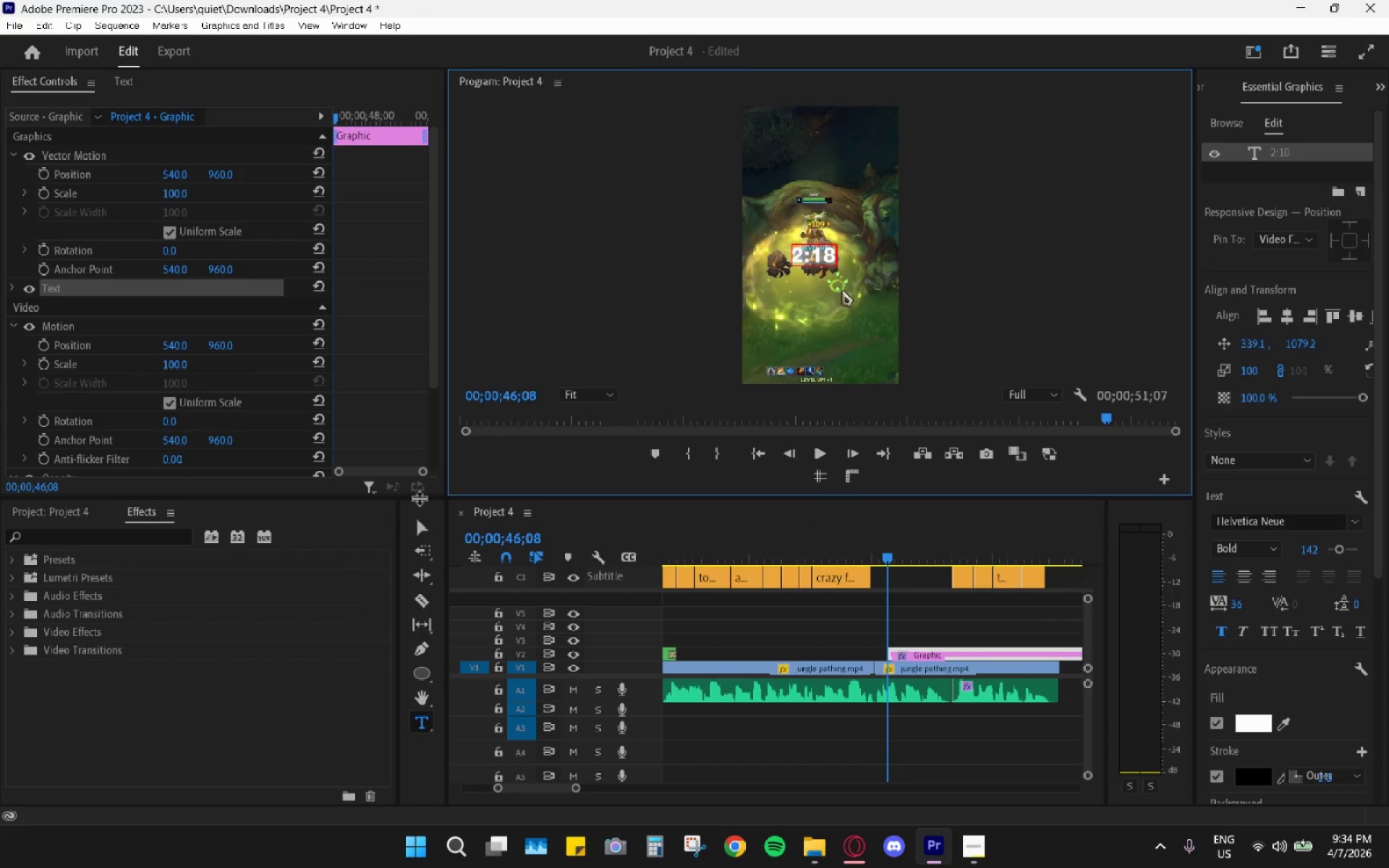 
left_click([426, 531])
 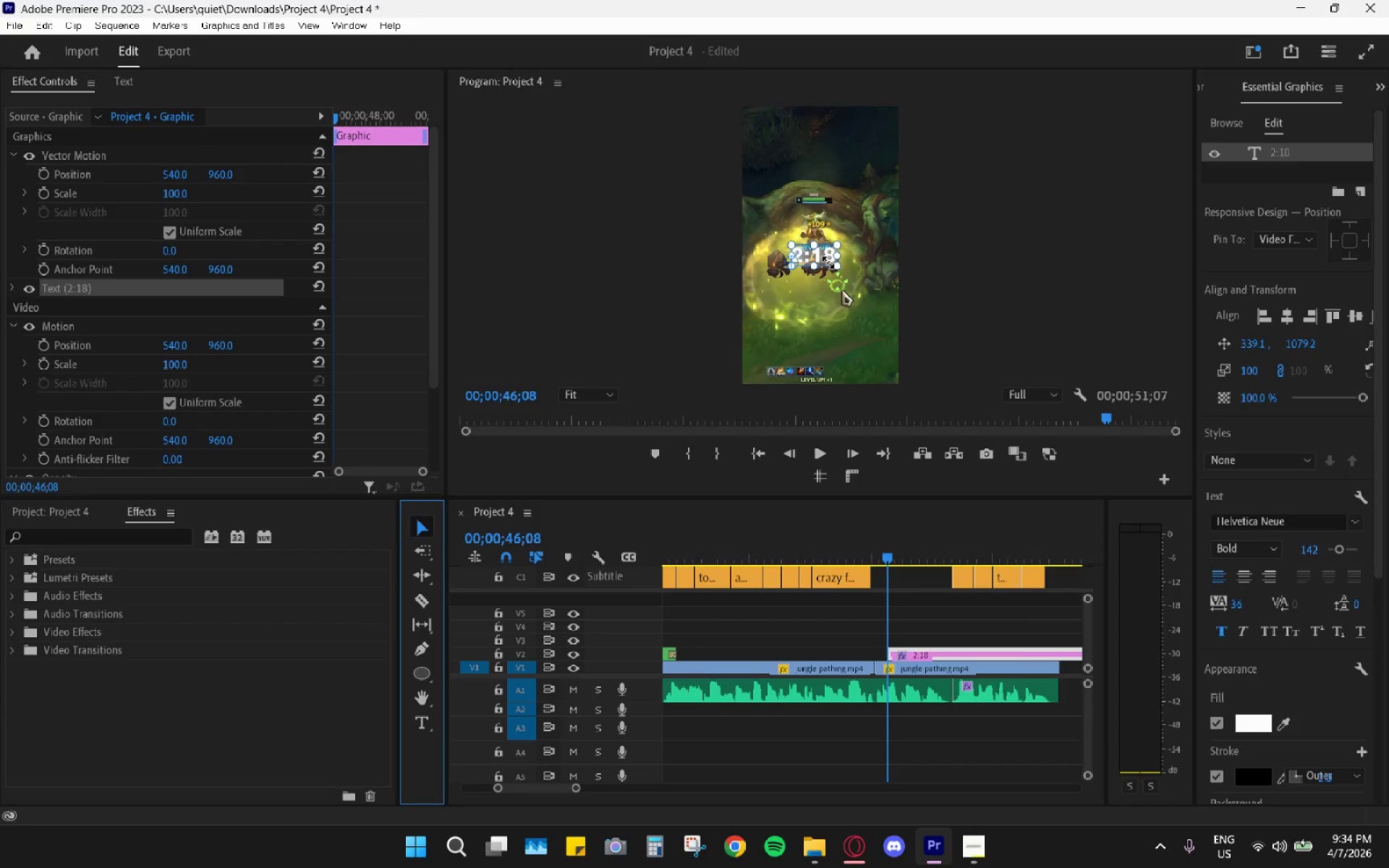 
left_click_drag(start_coordinate=[838, 266], to_coordinate=[861, 281])
 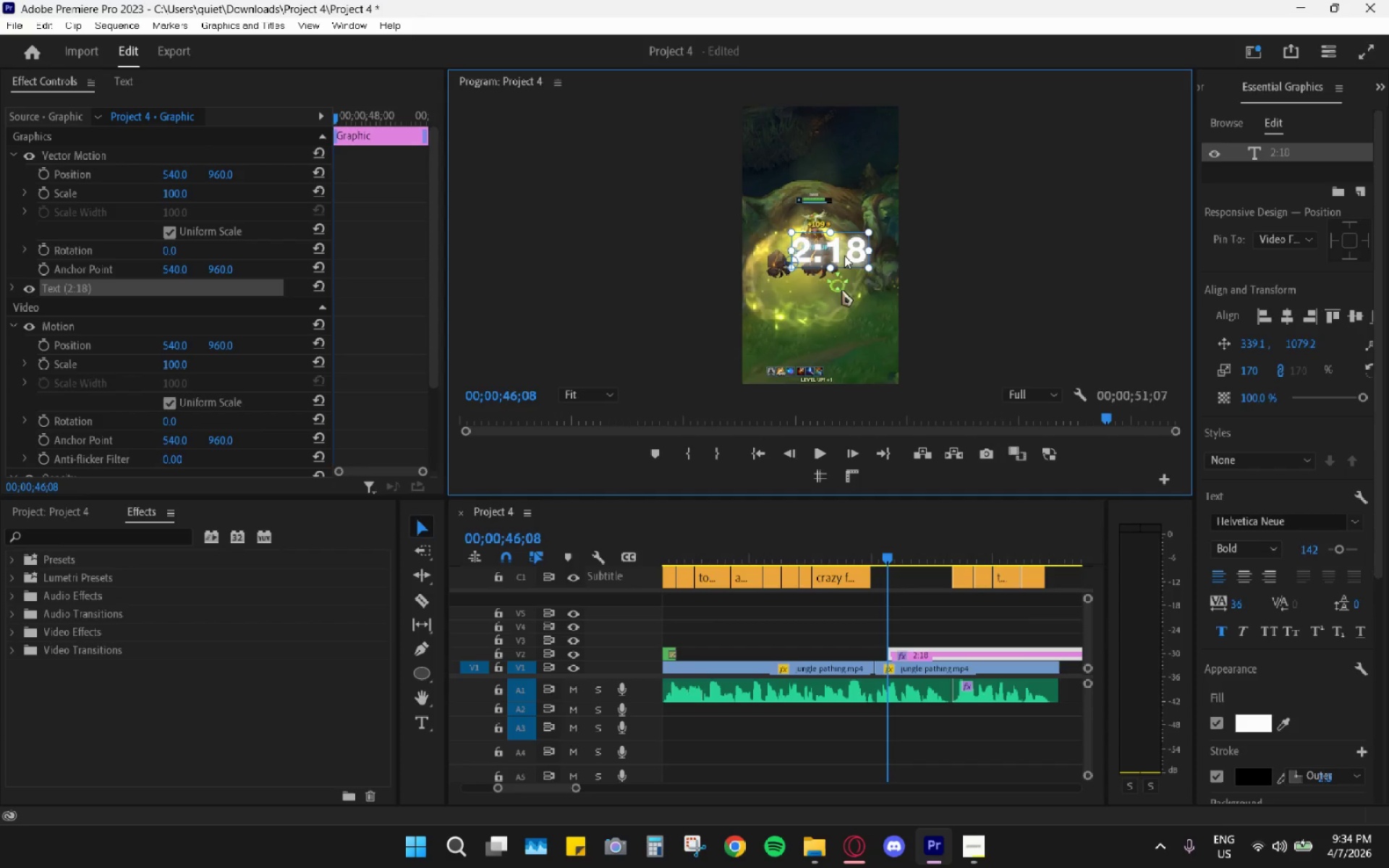 
left_click_drag(start_coordinate=[844, 255], to_coordinate=[837, 262])
 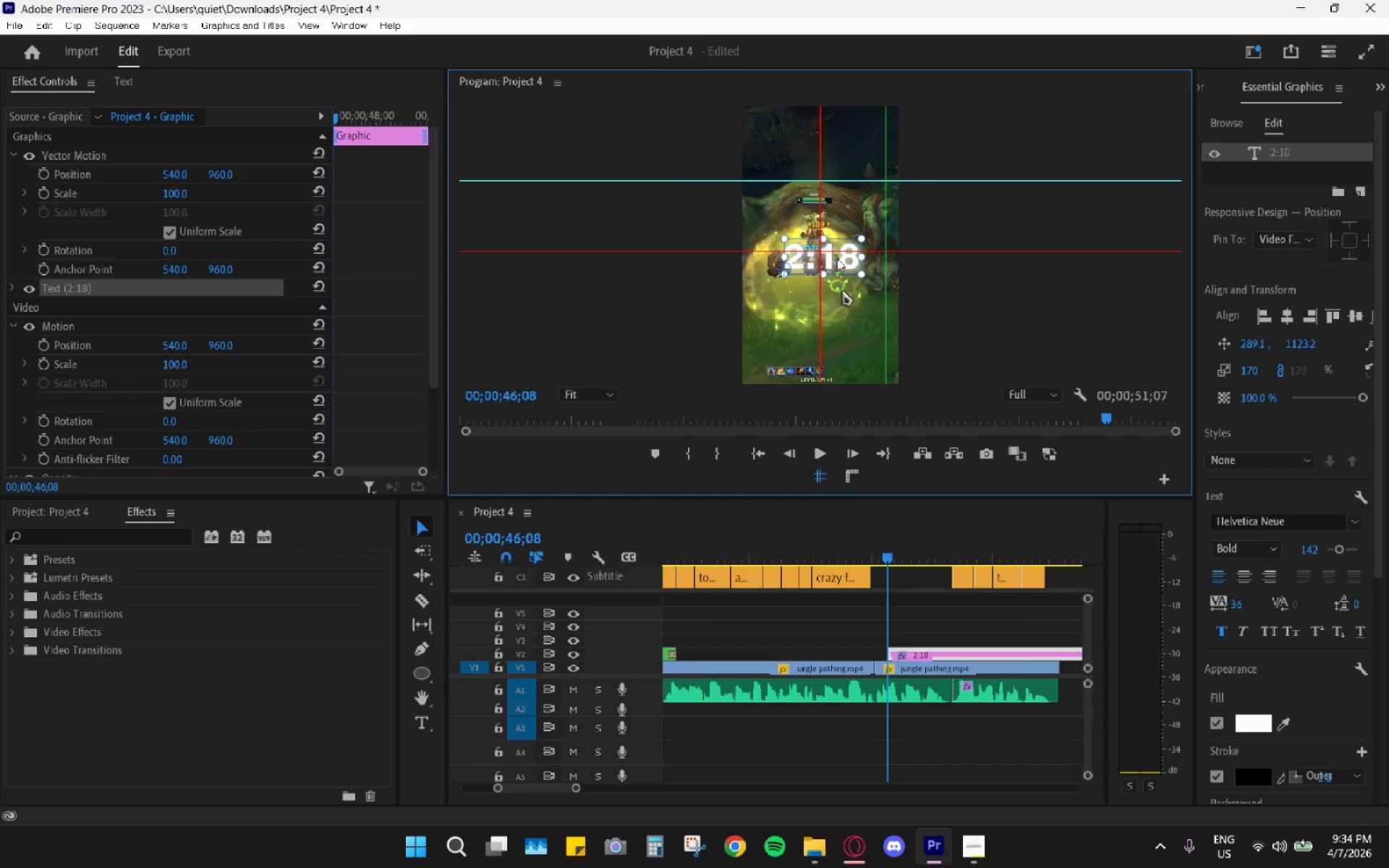 
left_click_drag(start_coordinate=[838, 262], to_coordinate=[836, 272])
 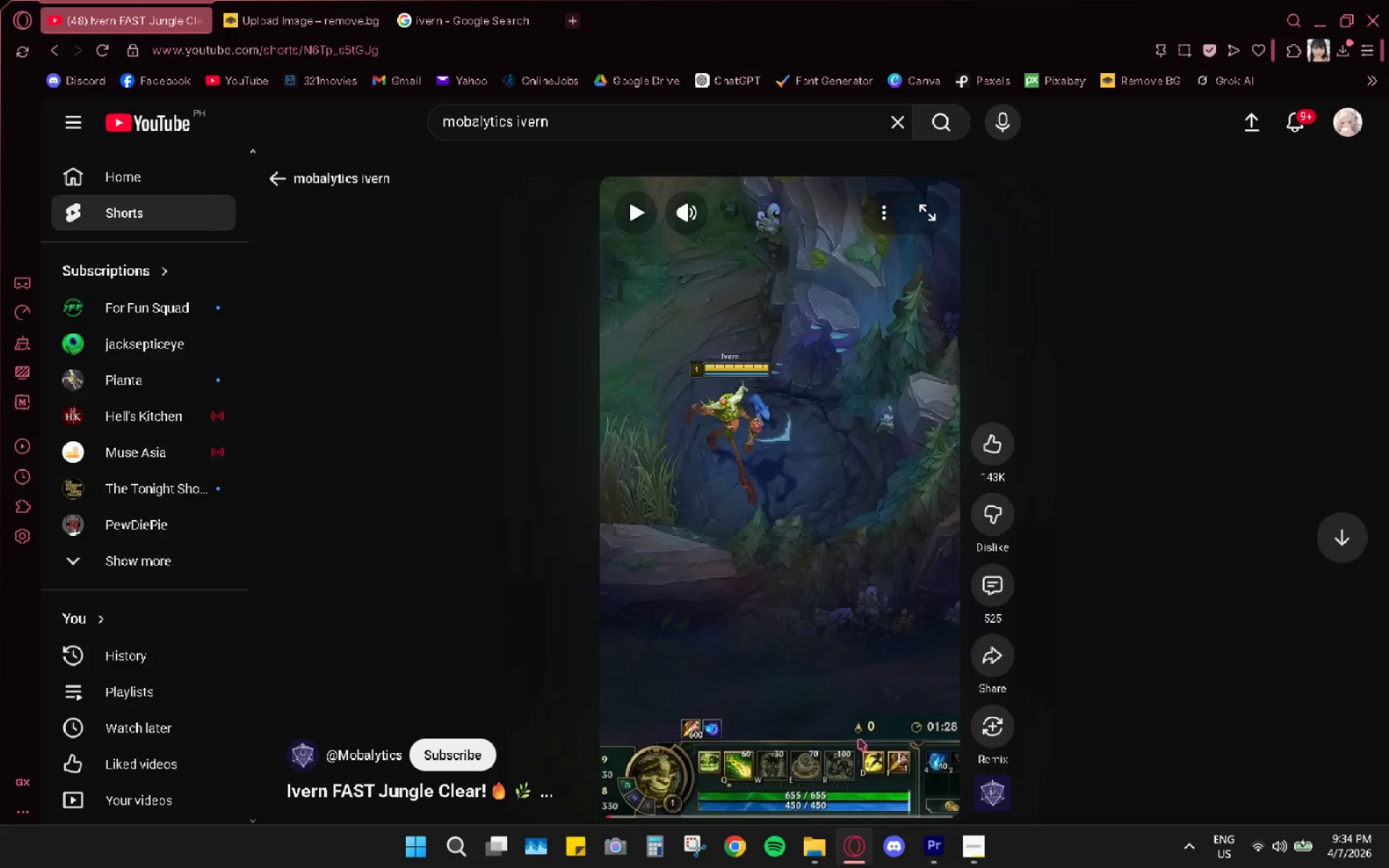 
left_click([919, 820])
 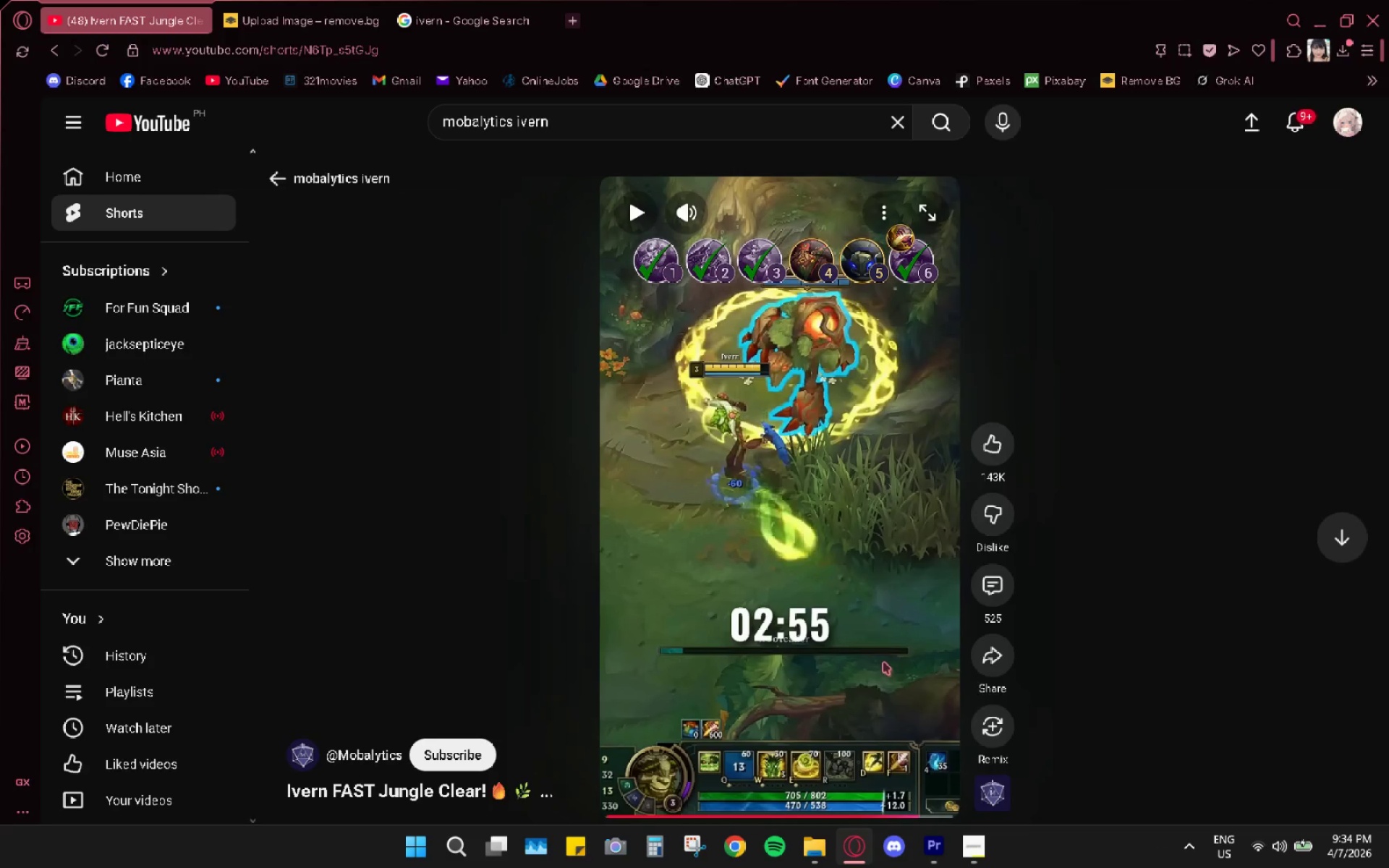 
left_click([882, 659])
 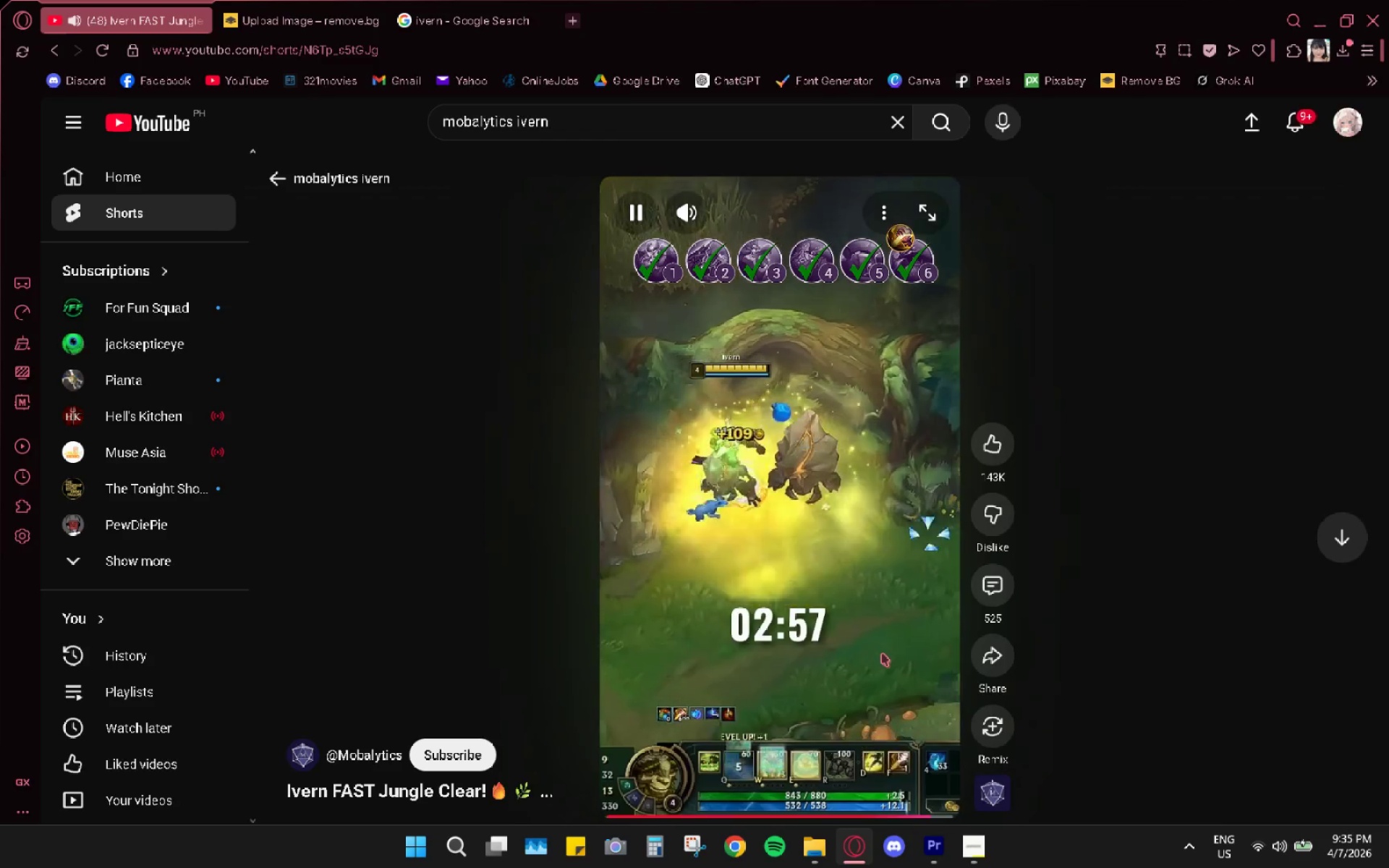 
left_click([882, 653])
 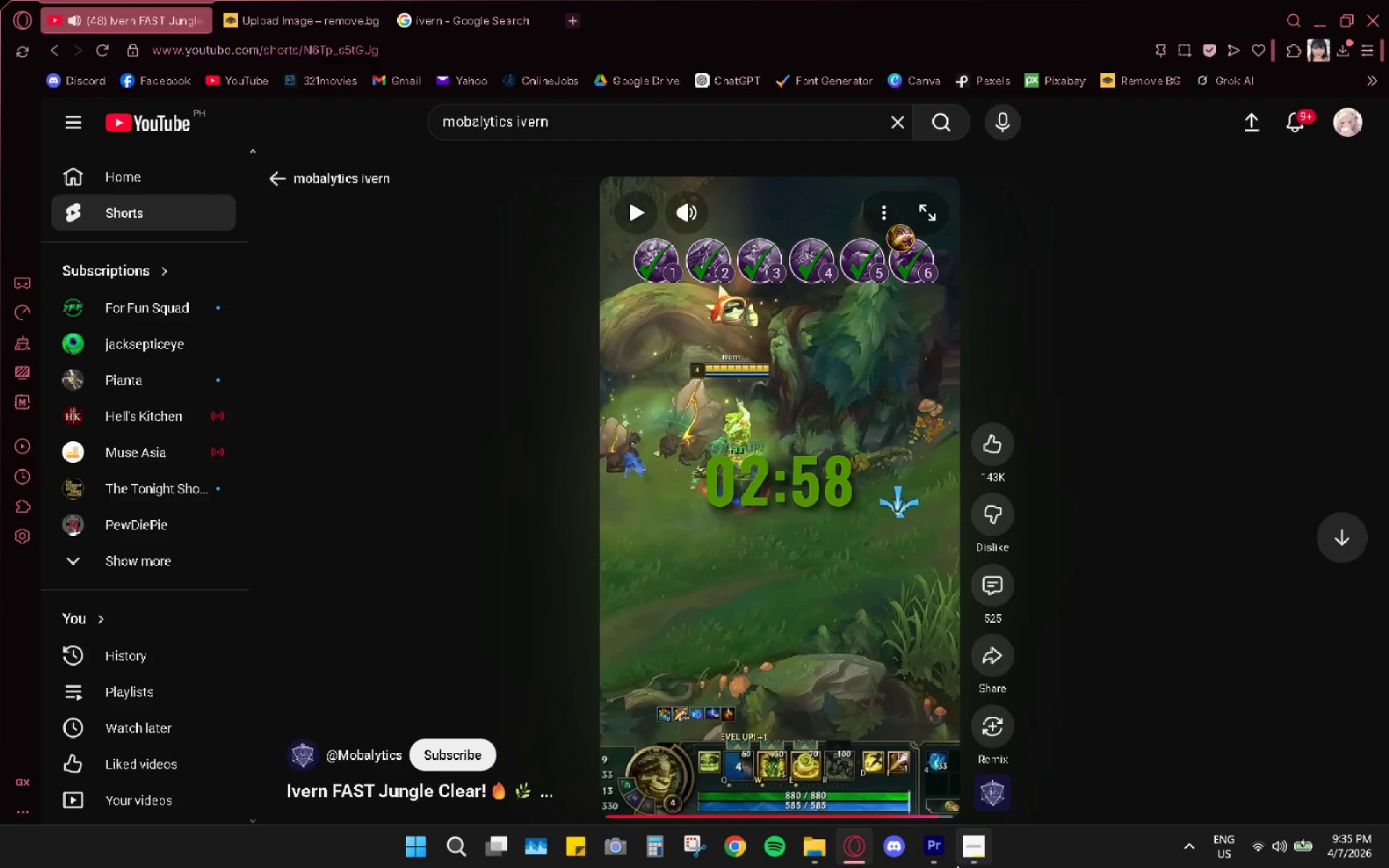 
left_click([965, 849])
 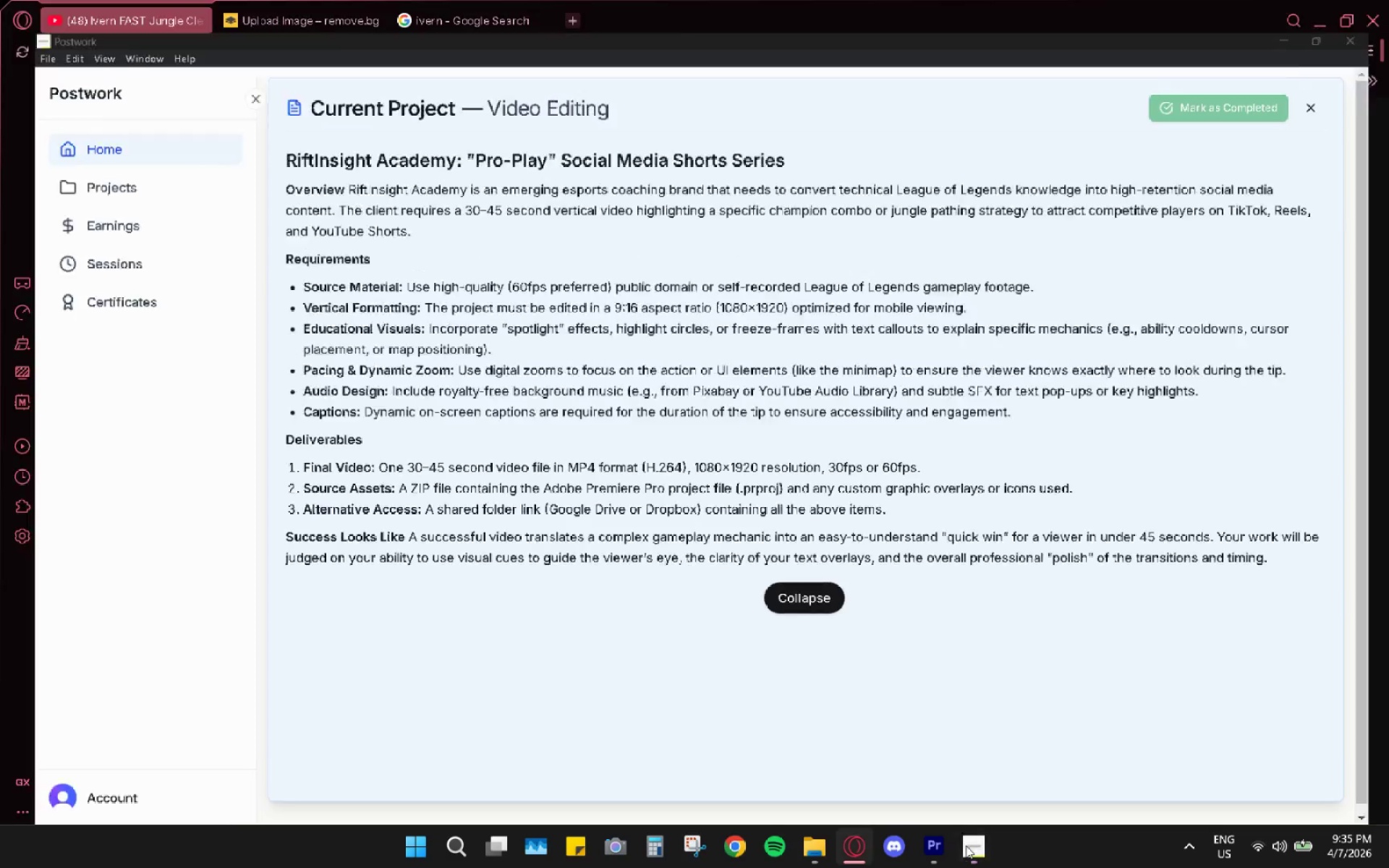 
left_click([943, 844])
 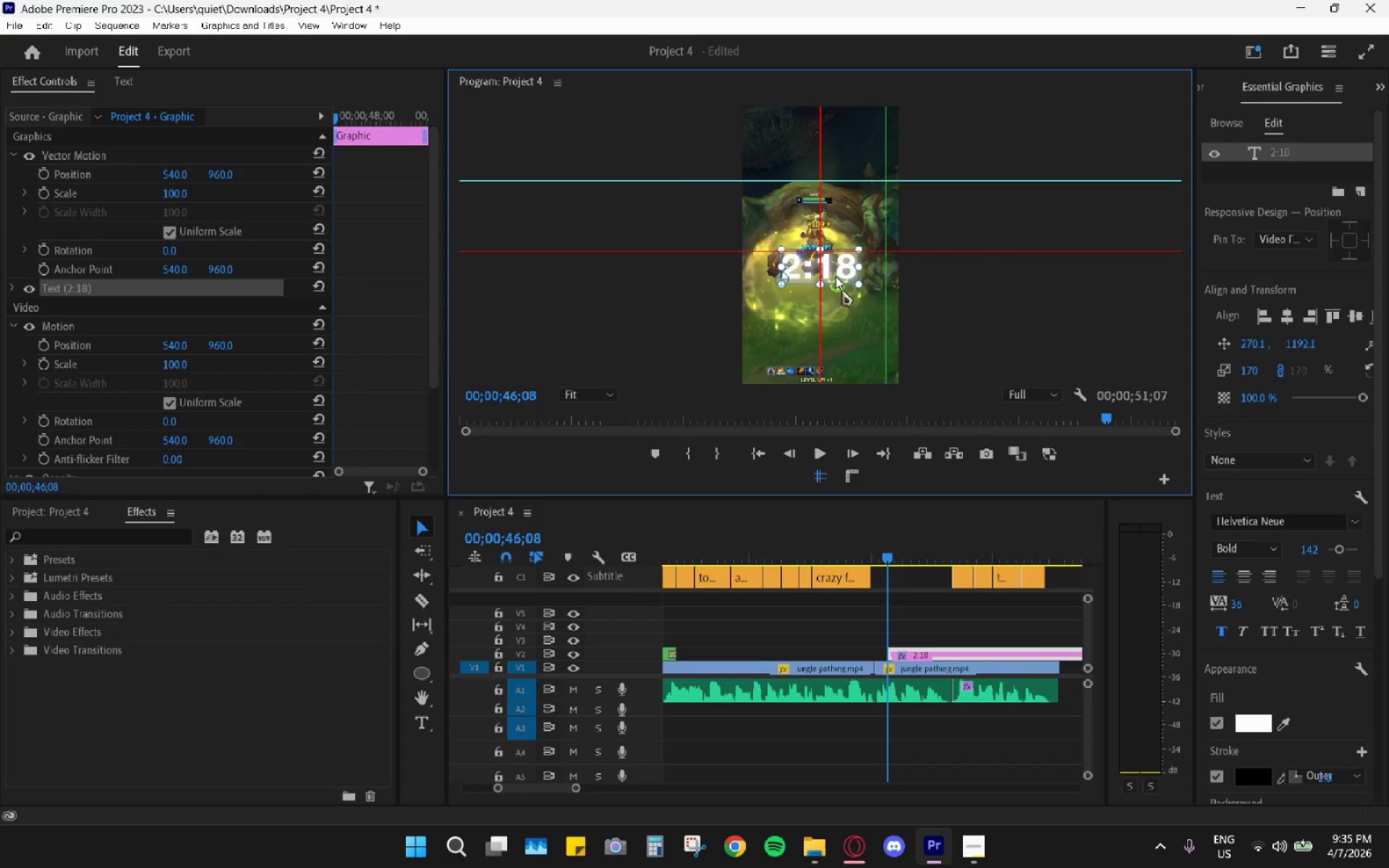 
left_click_drag(start_coordinate=[837, 267], to_coordinate=[838, 252])
 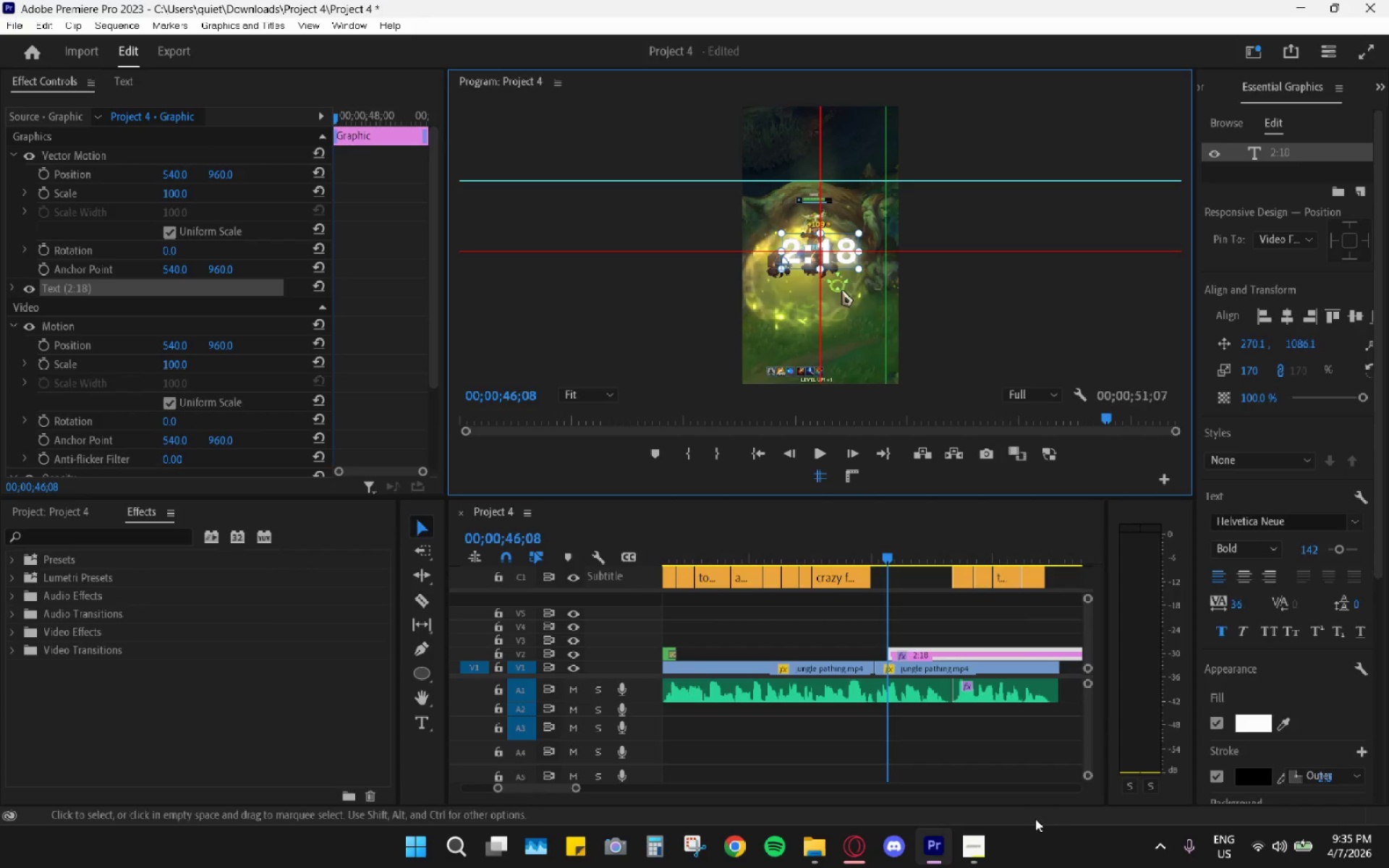 
left_click([932, 848])
 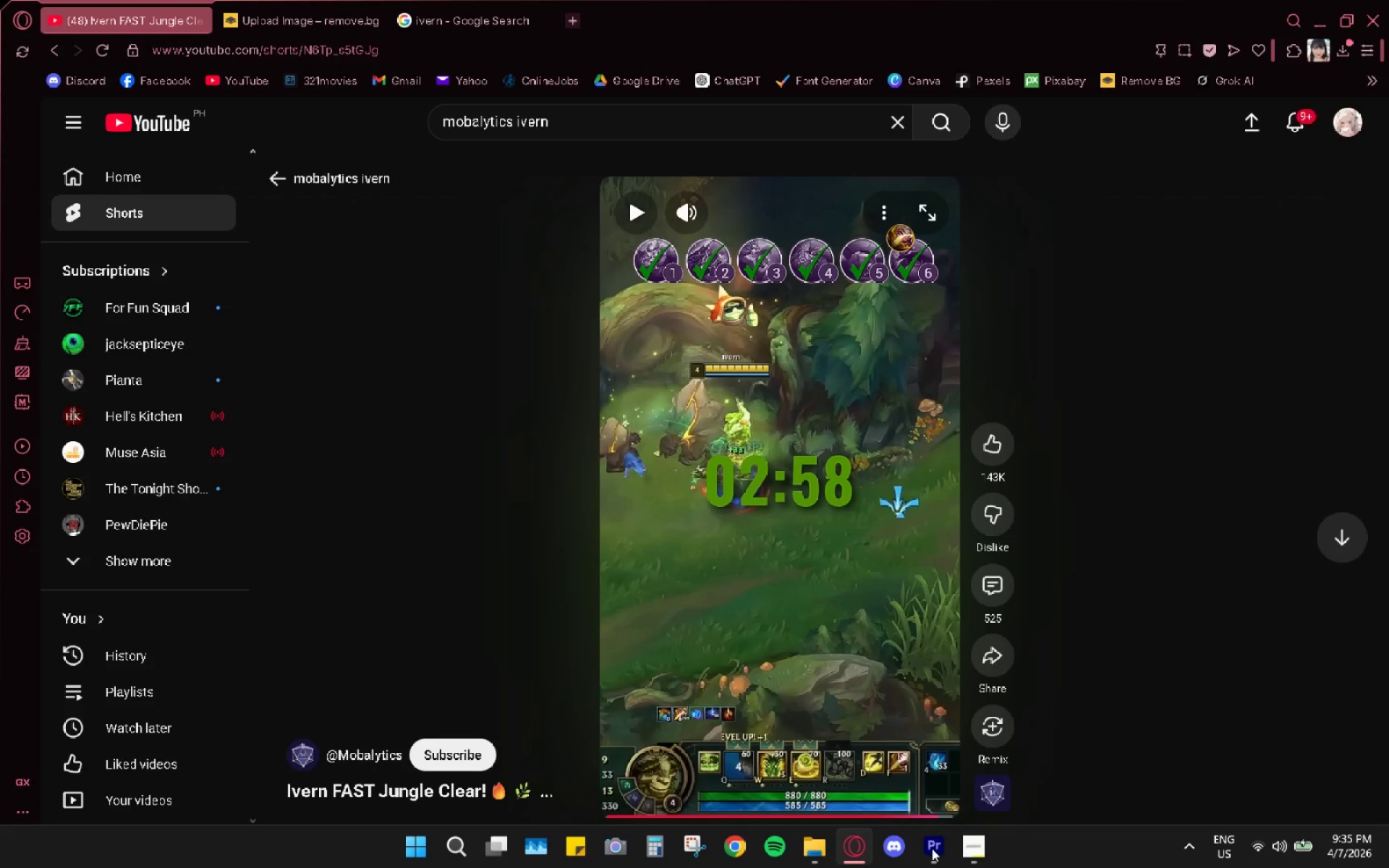 
left_click([932, 848])
 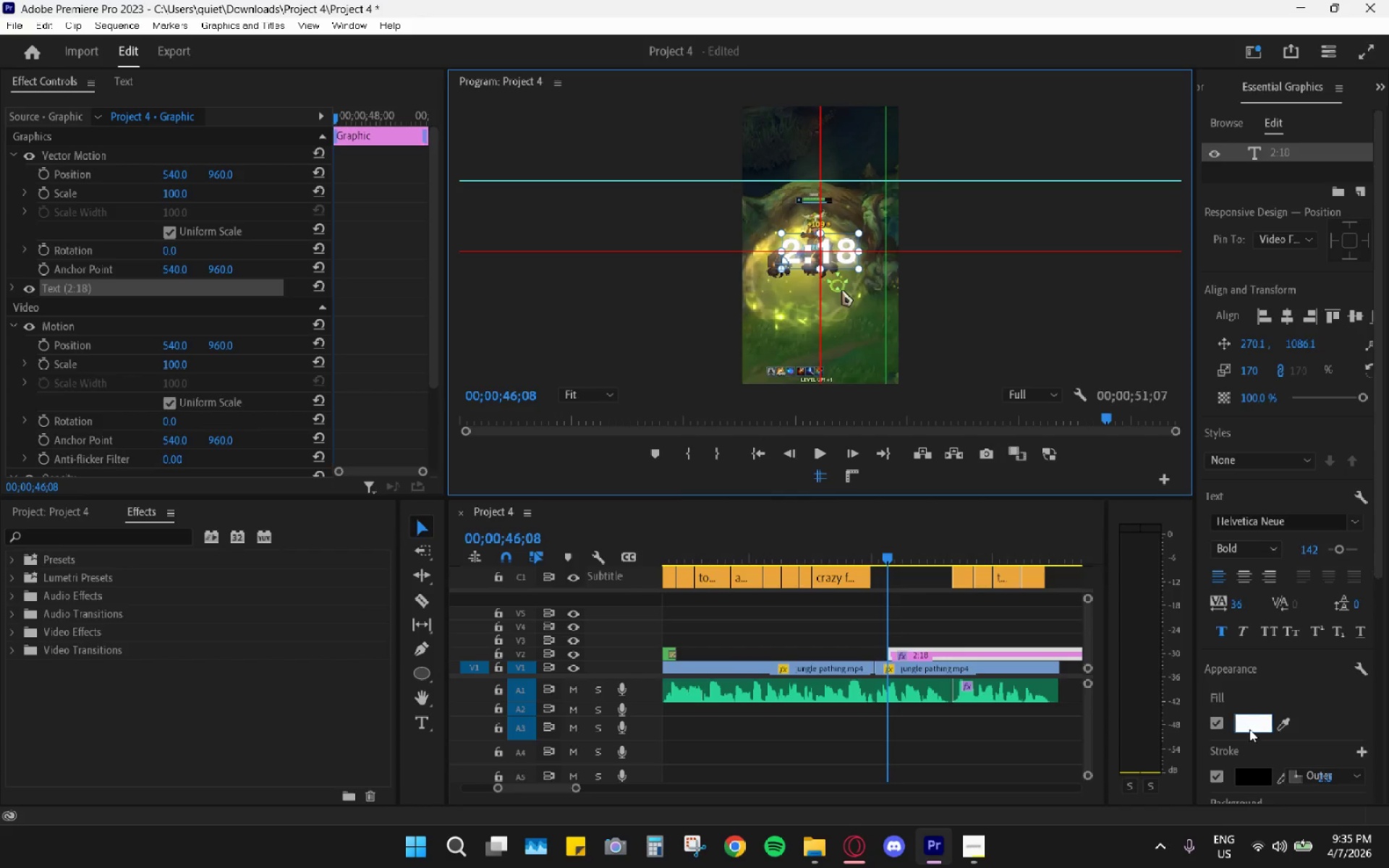 
scroll: coordinate [1296, 762], scroll_direction: down, amount: 7.0
 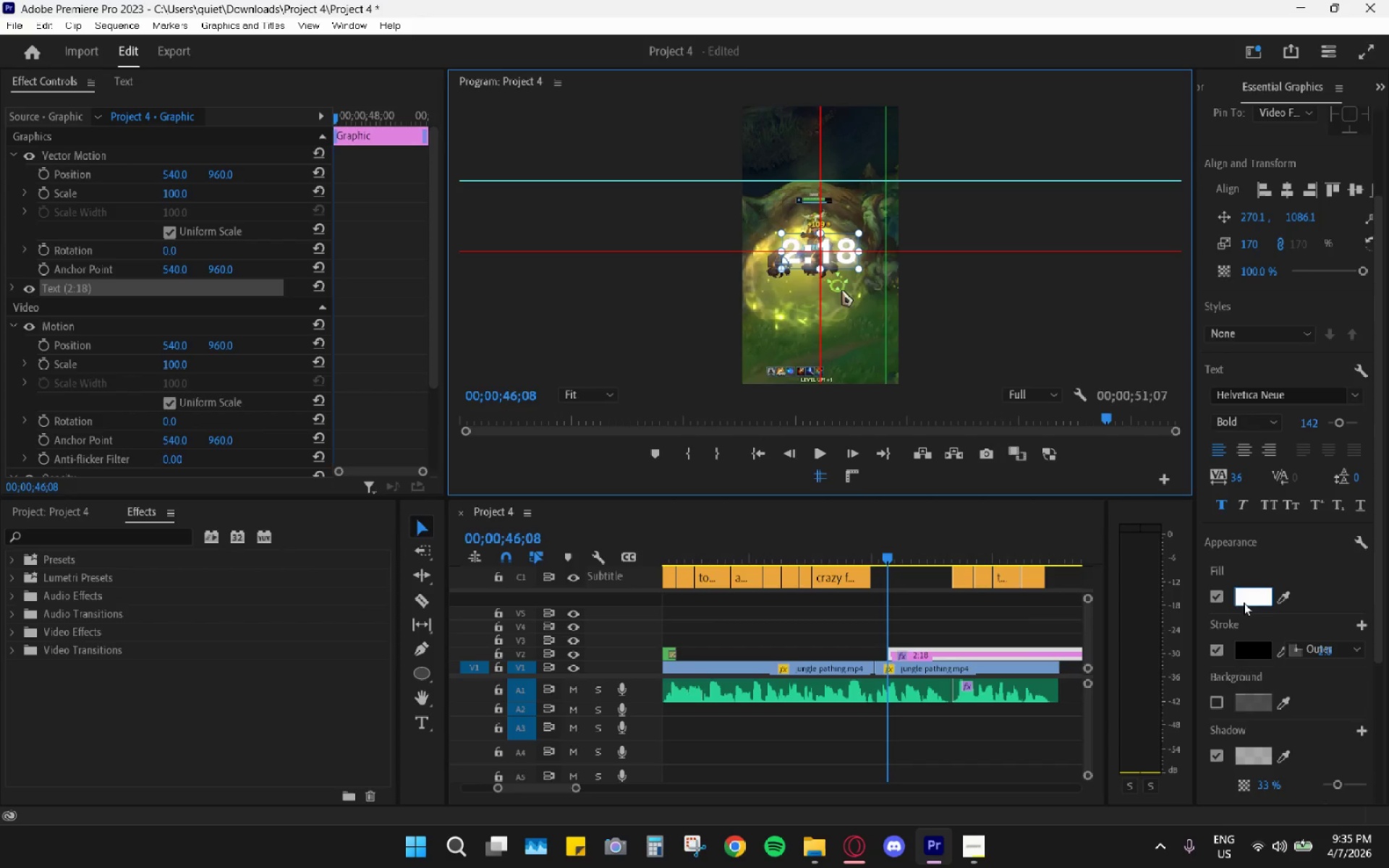 
left_click([1246, 600])
 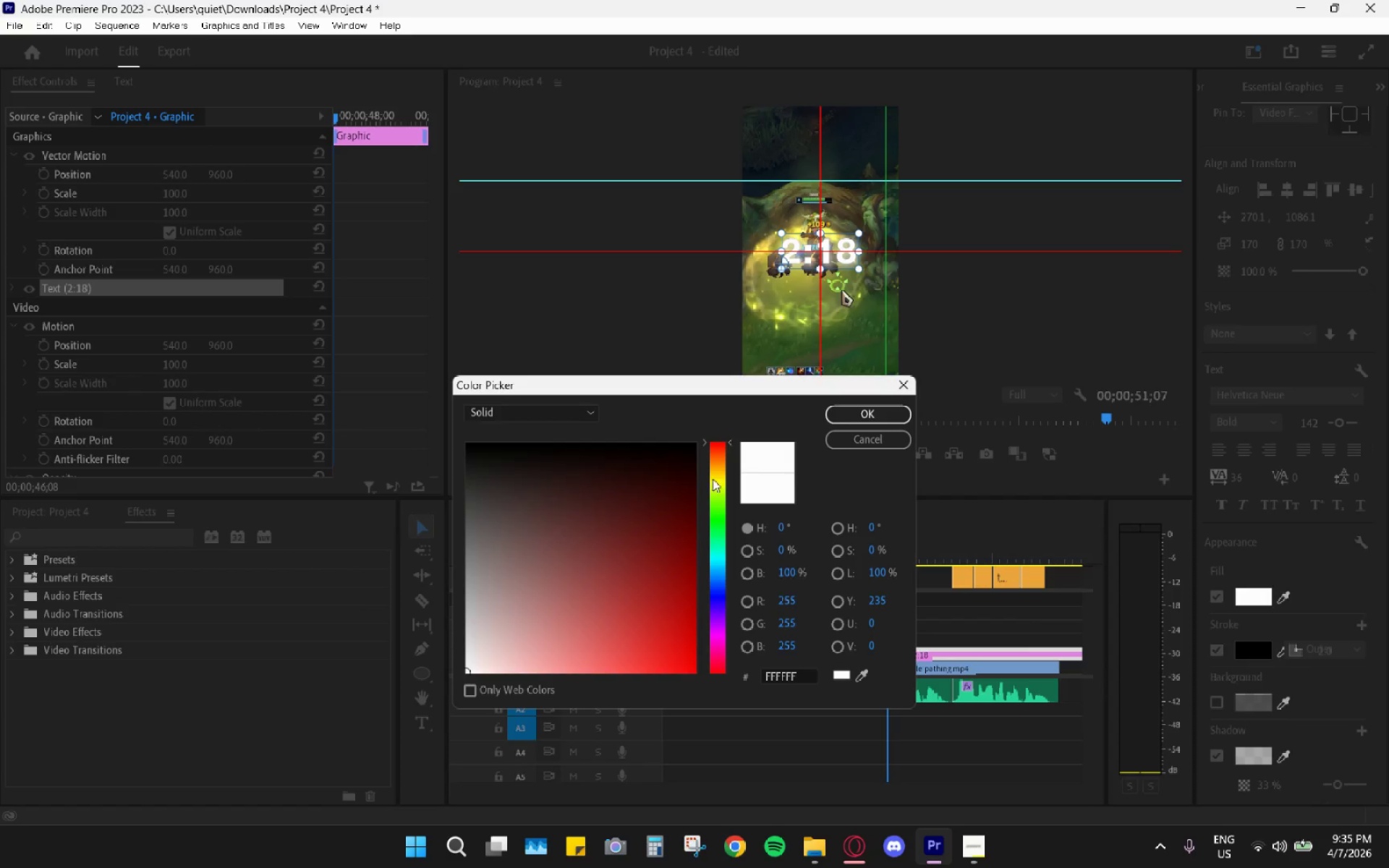 
left_click_drag(start_coordinate=[656, 493], to_coordinate=[687, 671])
 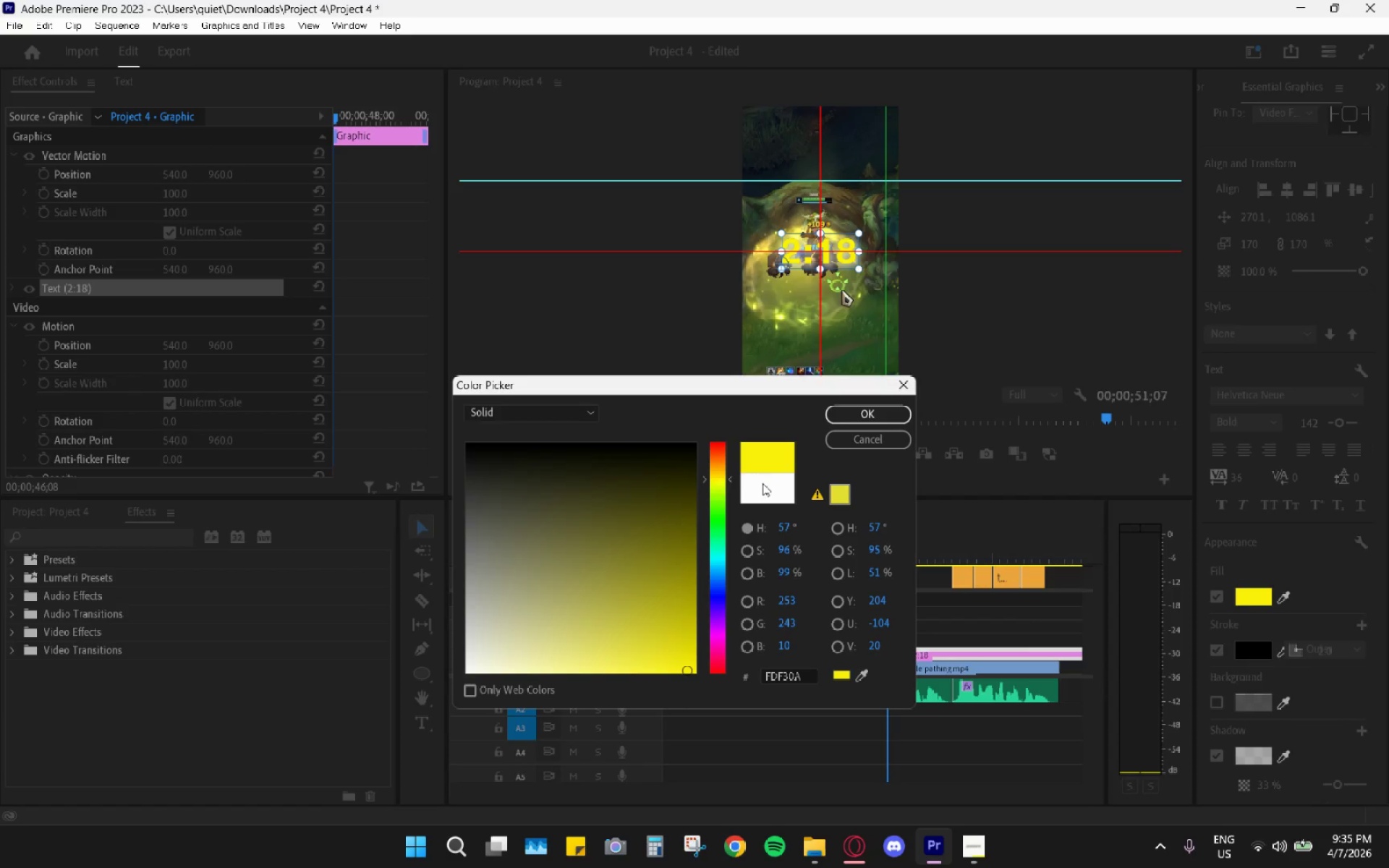 
left_click_drag(start_coordinate=[660, 459], to_coordinate=[452, 712])
 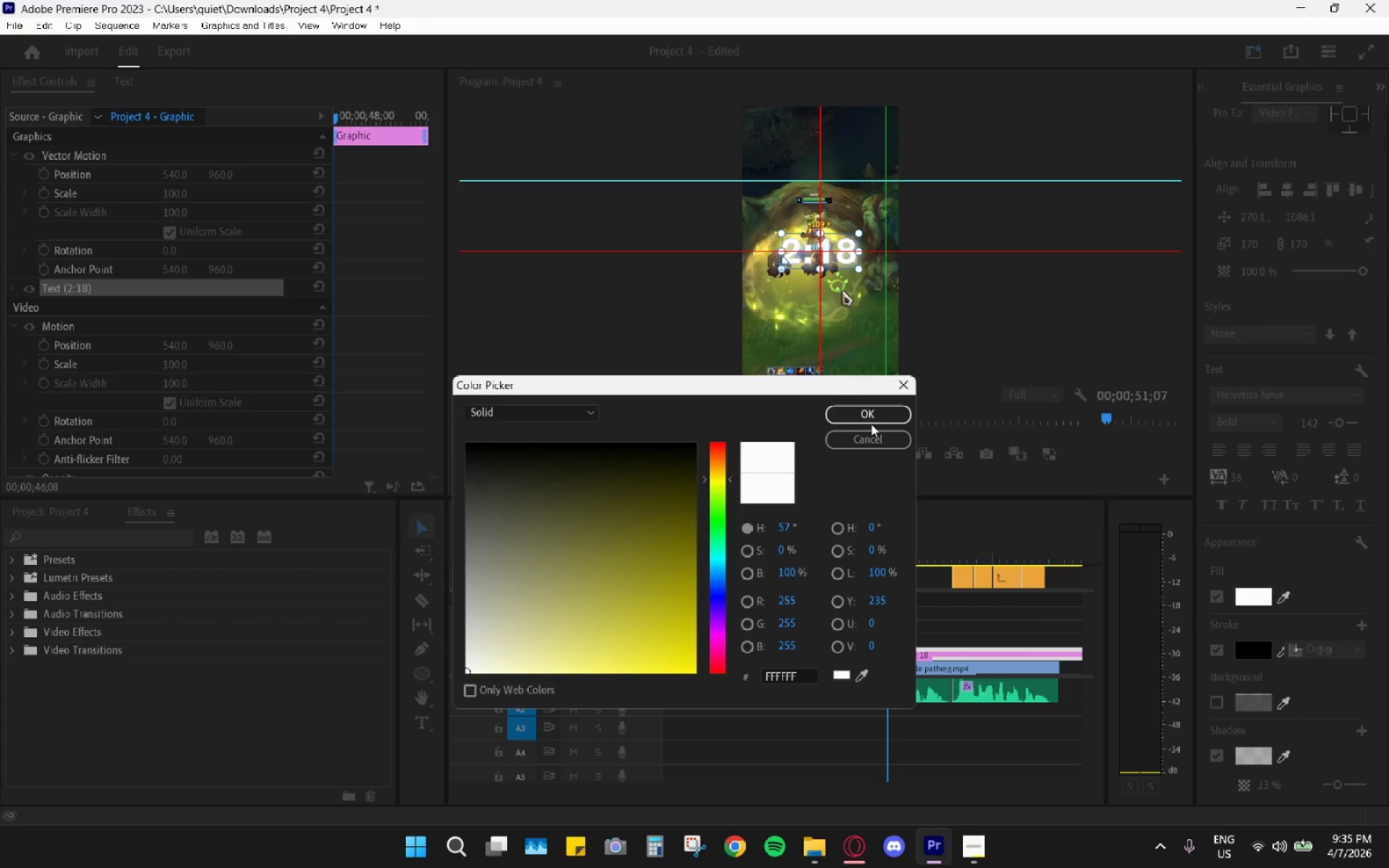 
left_click([875, 420])
 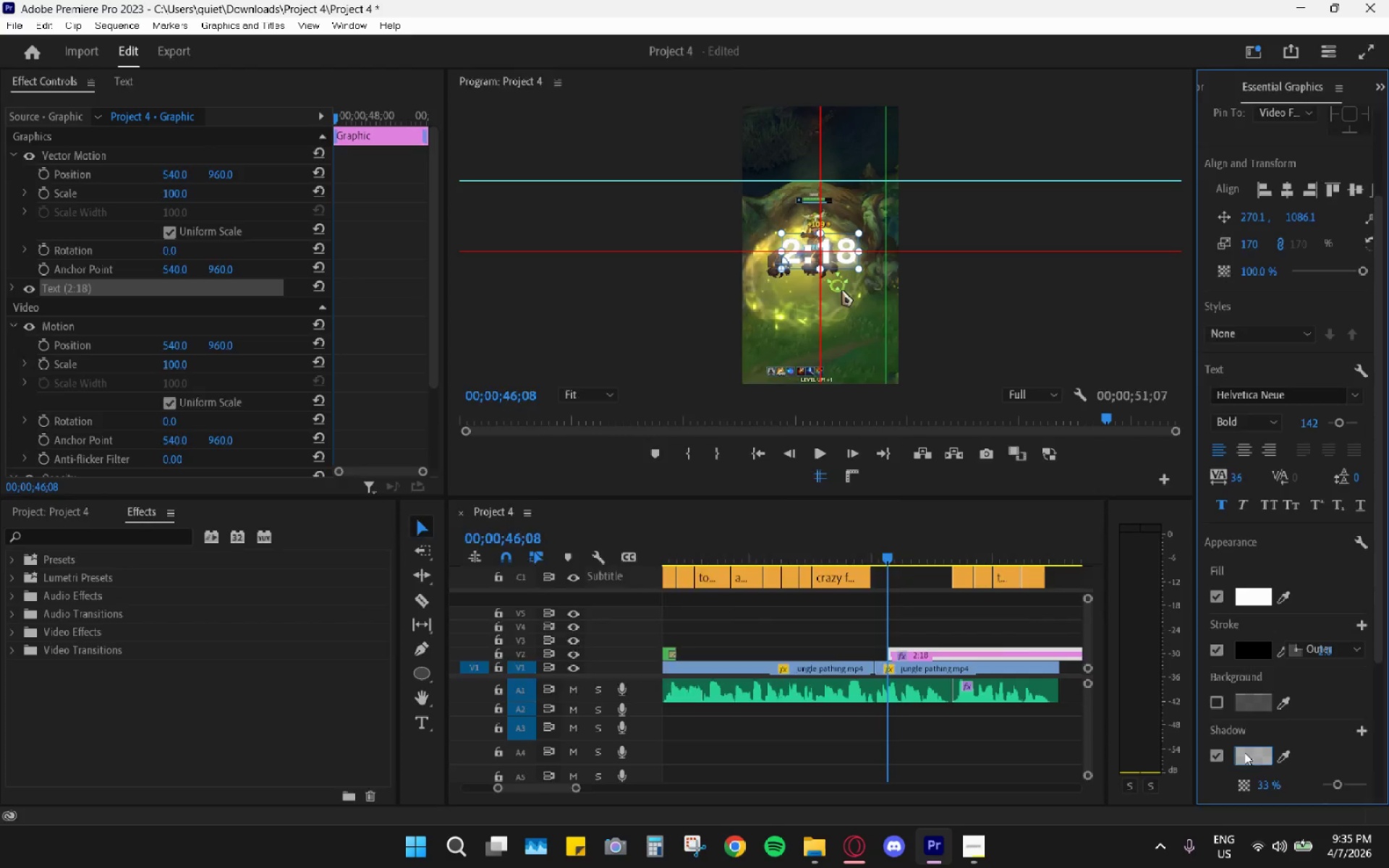 
left_click_drag(start_coordinate=[631, 536], to_coordinate=[756, 414])
 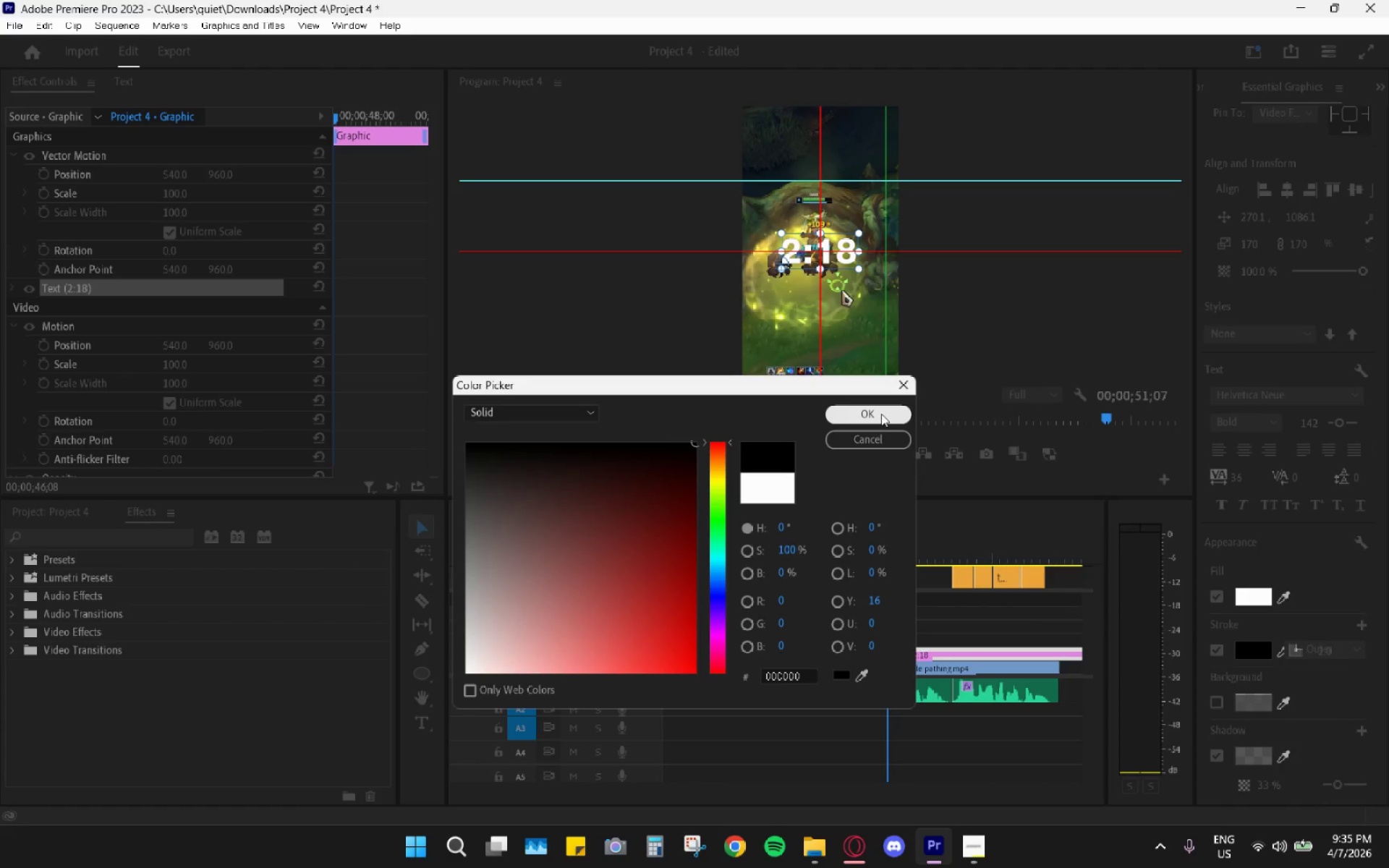 
left_click([881, 414])
 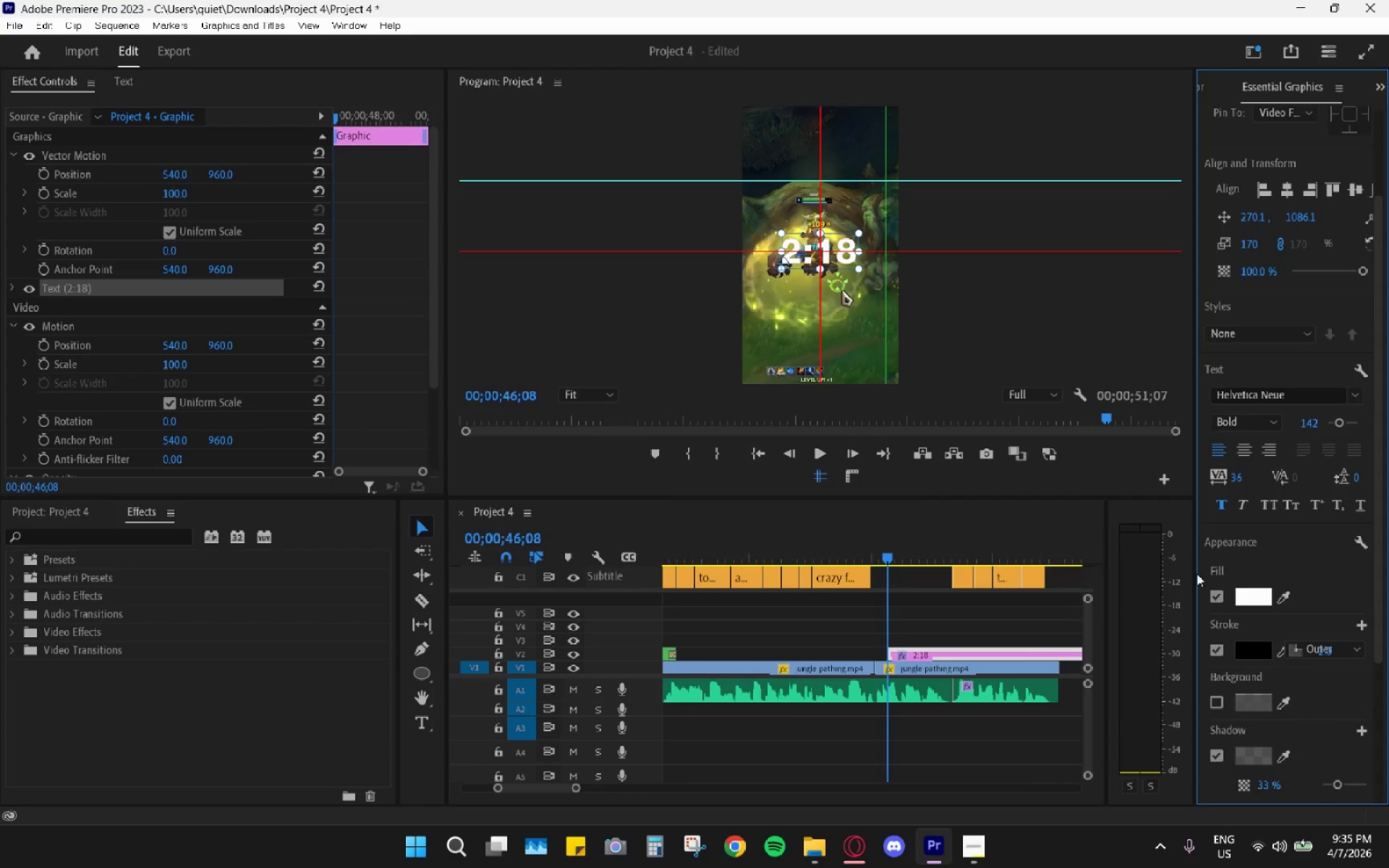 
scroll: coordinate [1233, 647], scroll_direction: down, amount: 3.0
 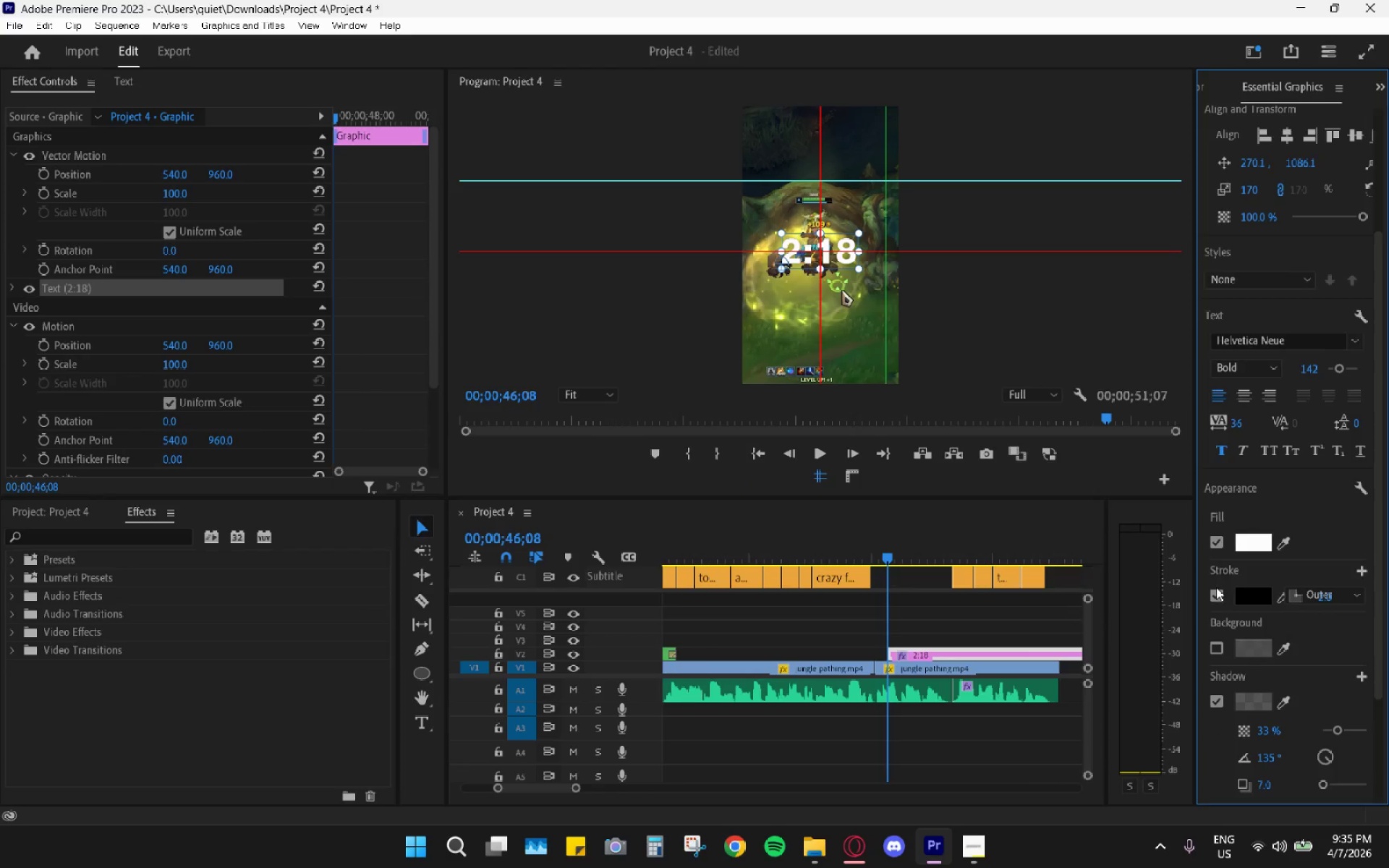 
left_click([1216, 591])
 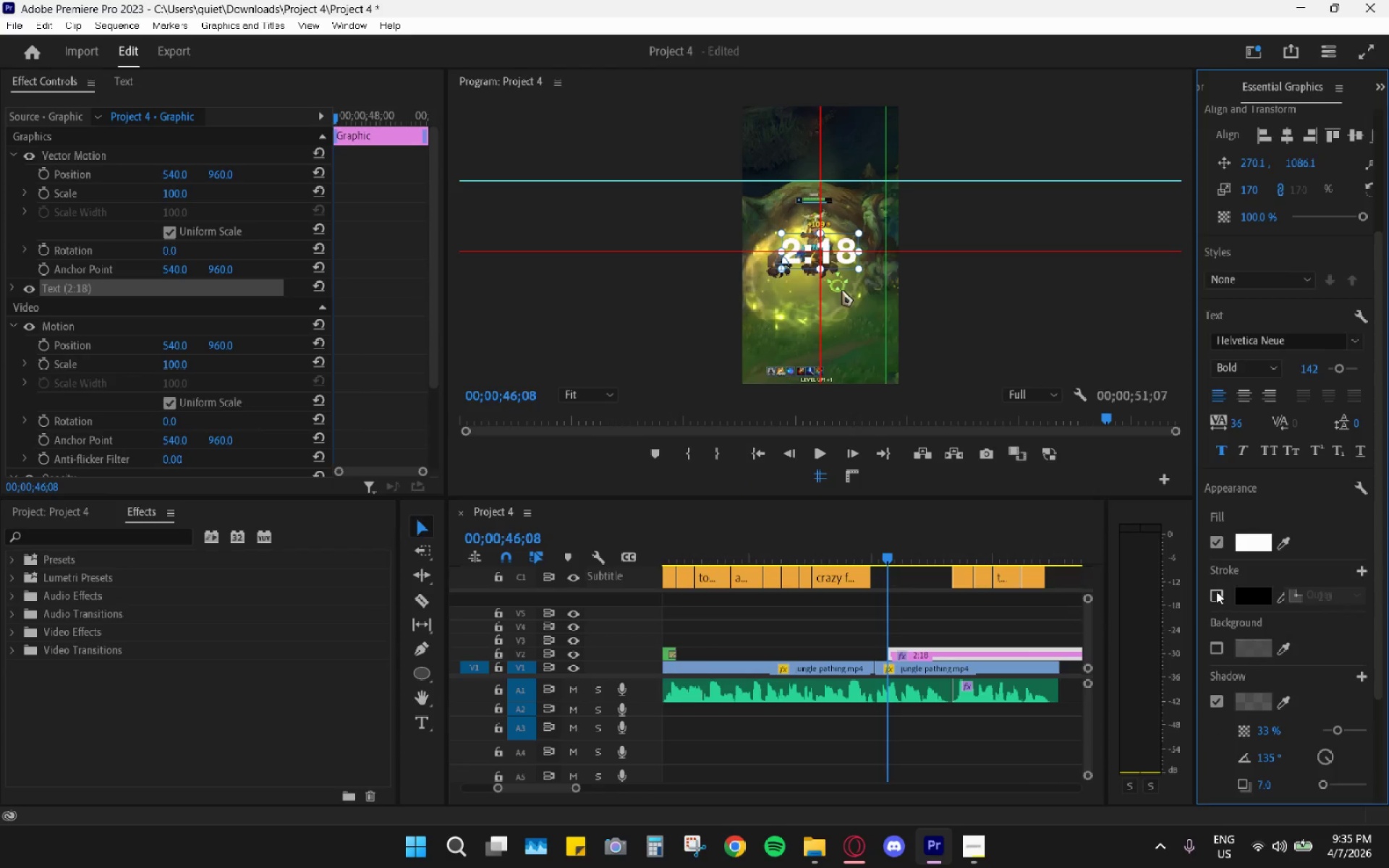 
left_click([1216, 591])
 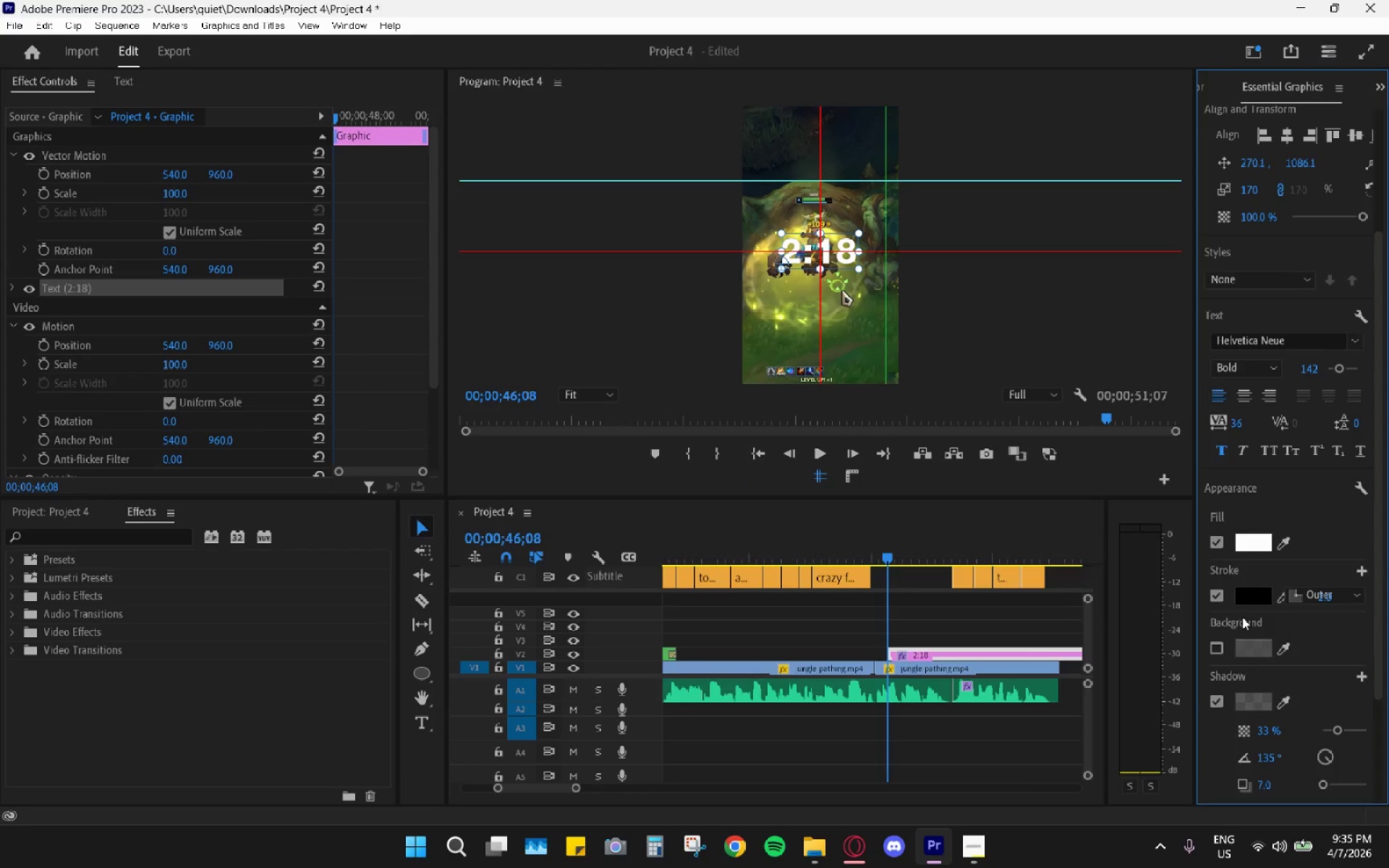 
scroll: coordinate [1266, 643], scroll_direction: down, amount: 6.0
 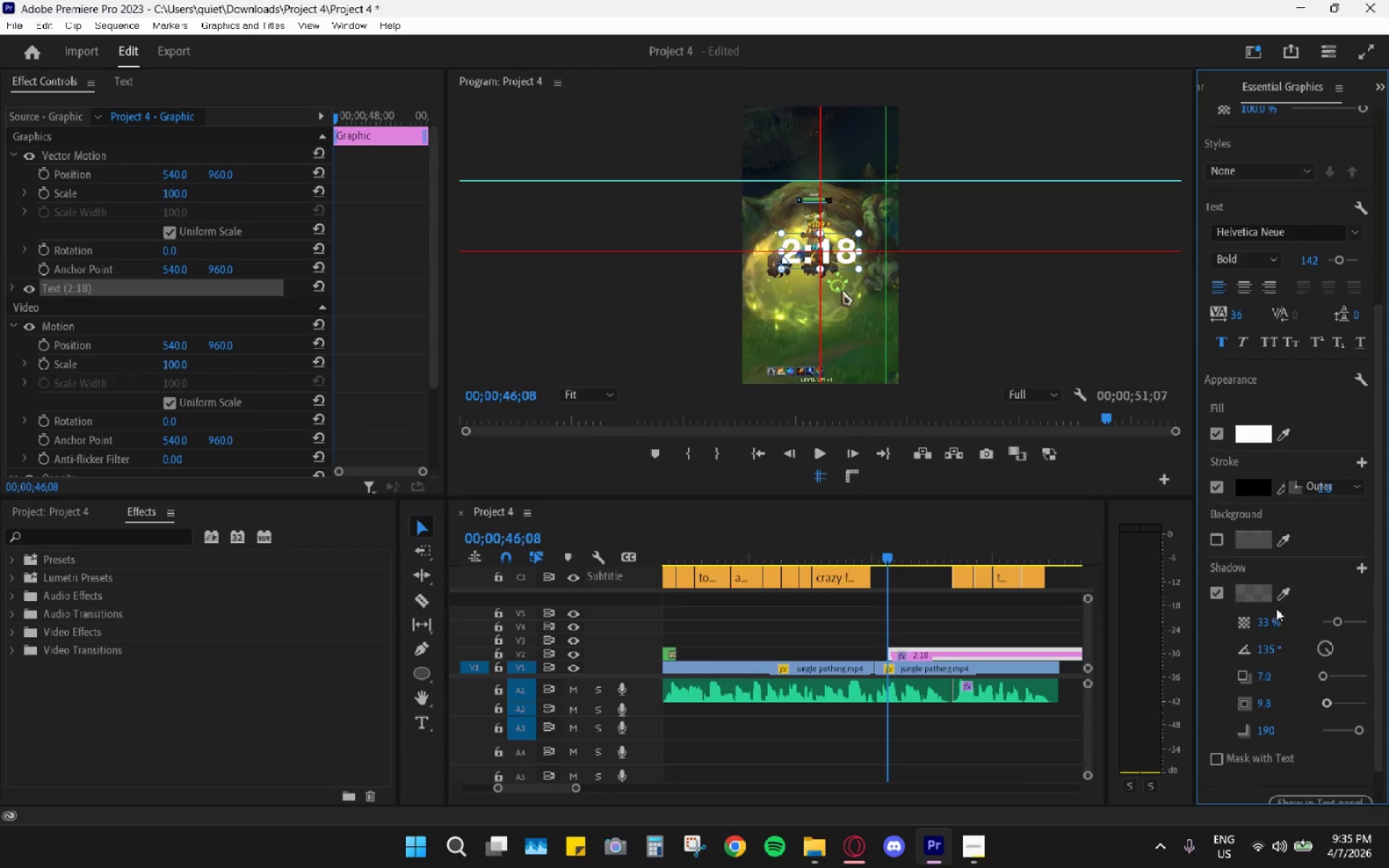 
left_click([1258, 598])
 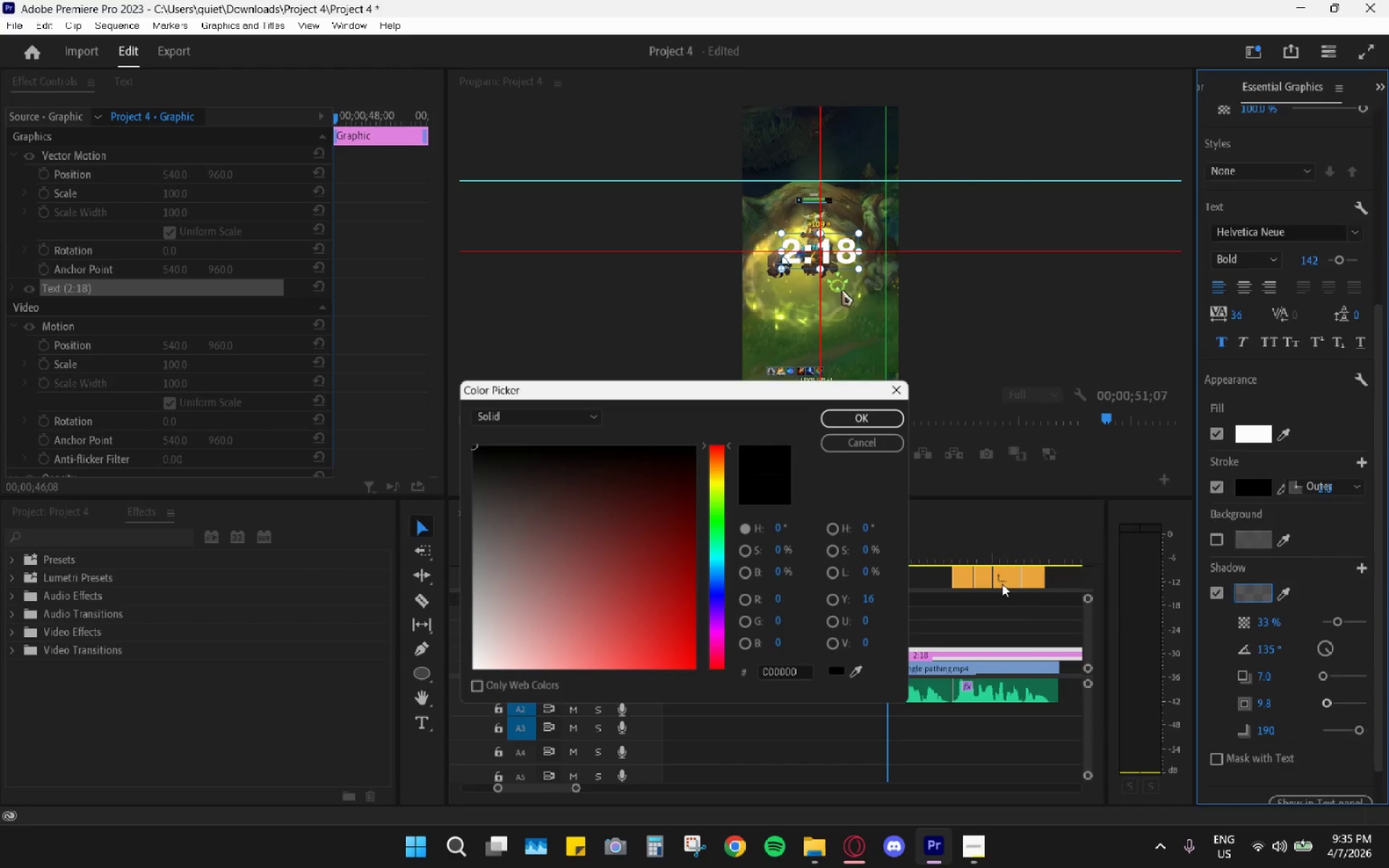 
left_click_drag(start_coordinate=[632, 522], to_coordinate=[768, 399])
 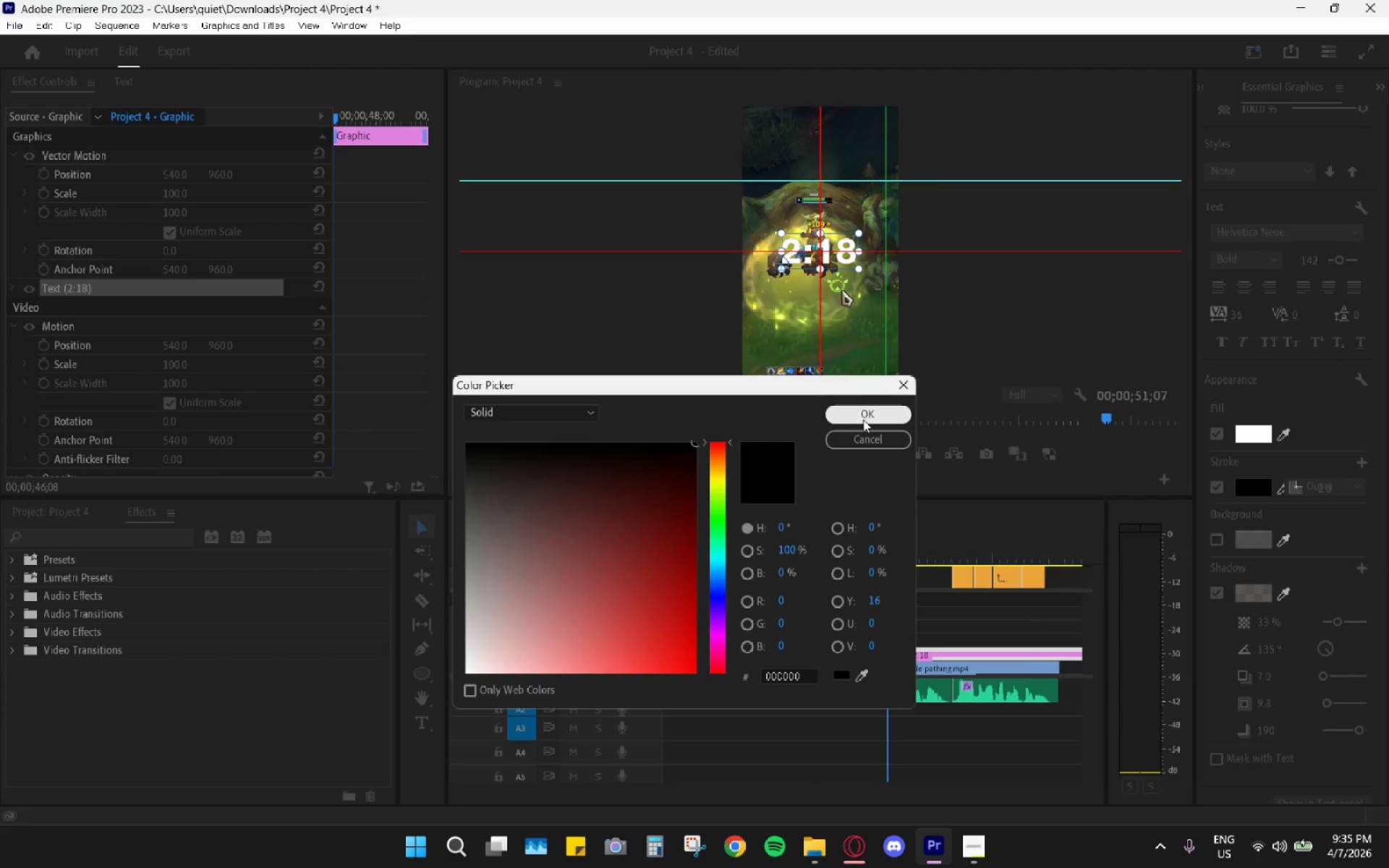 
left_click([865, 418])
 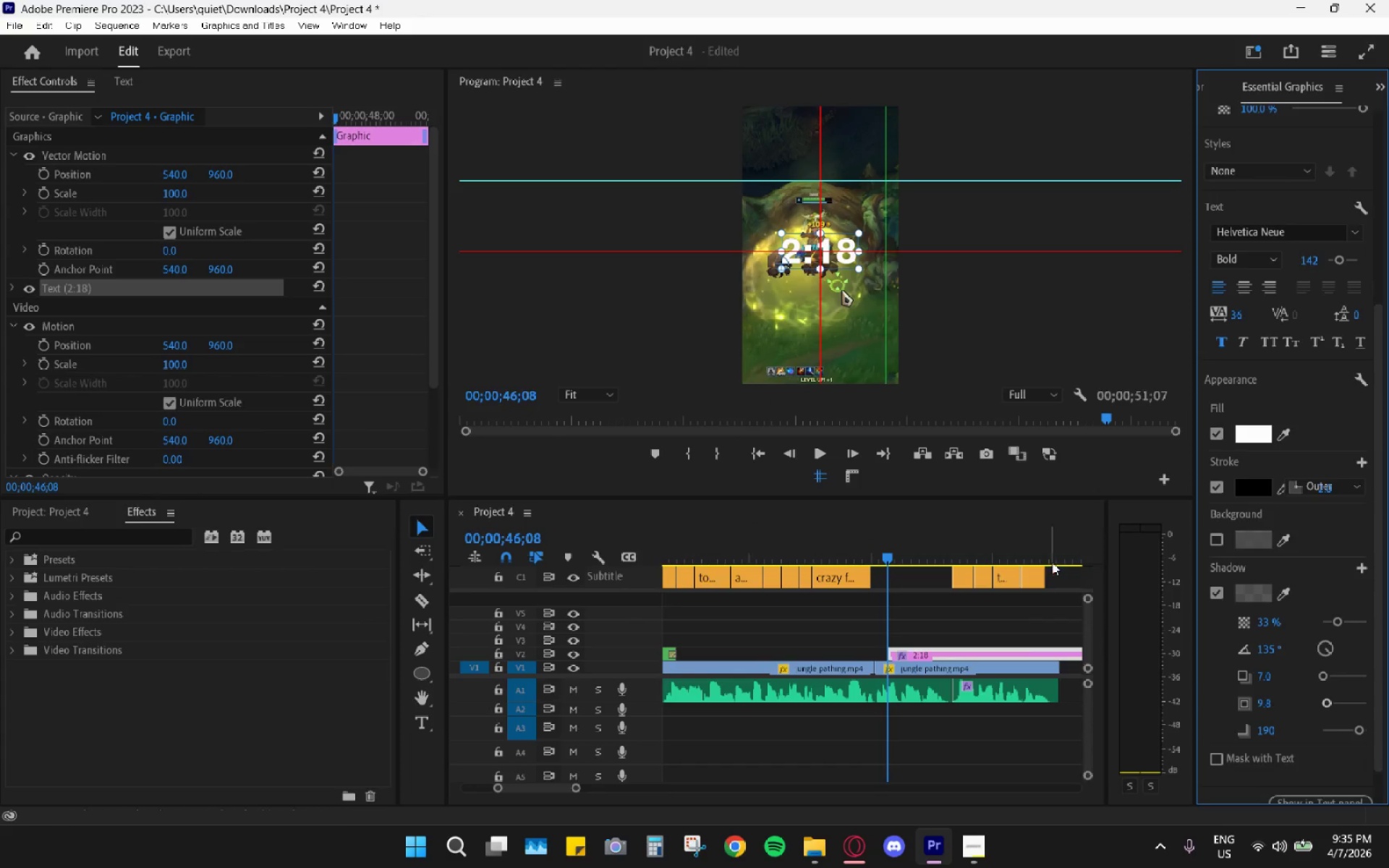 
scroll: coordinate [971, 651], scroll_direction: down, amount: 6.0
 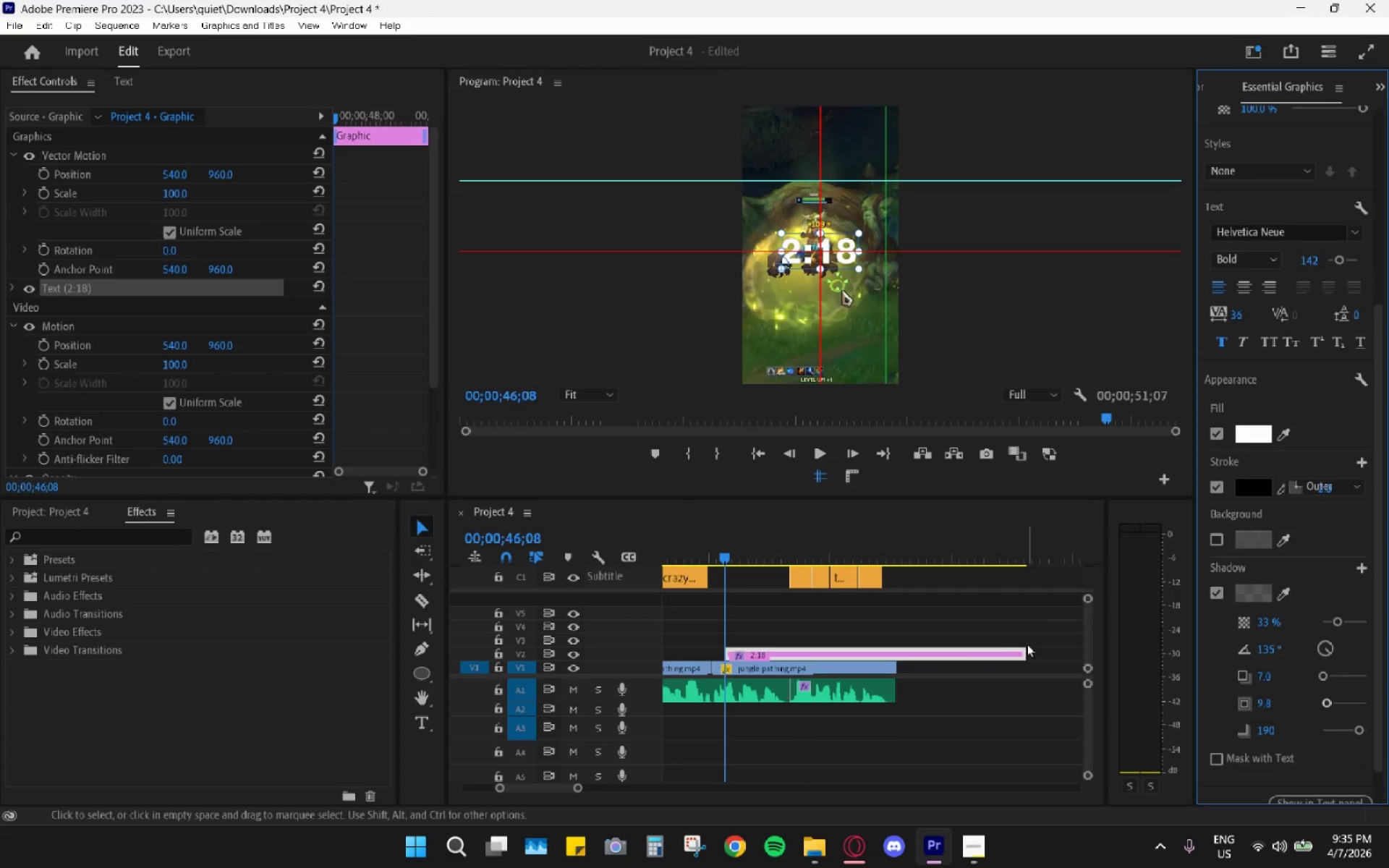 
left_click_drag(start_coordinate=[1019, 652], to_coordinate=[777, 646])
 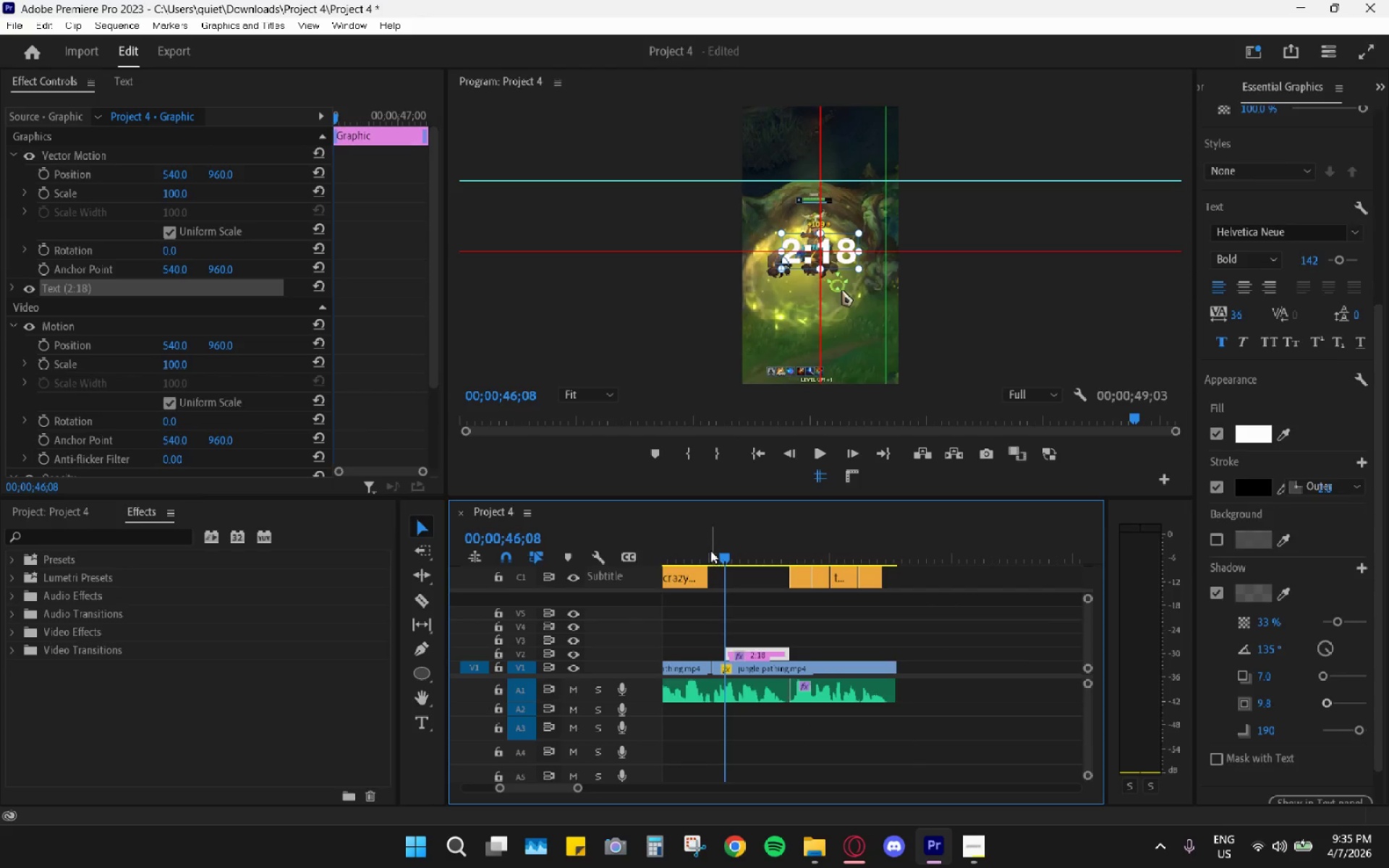 
left_click_drag(start_coordinate=[707, 549], to_coordinate=[696, 548])
 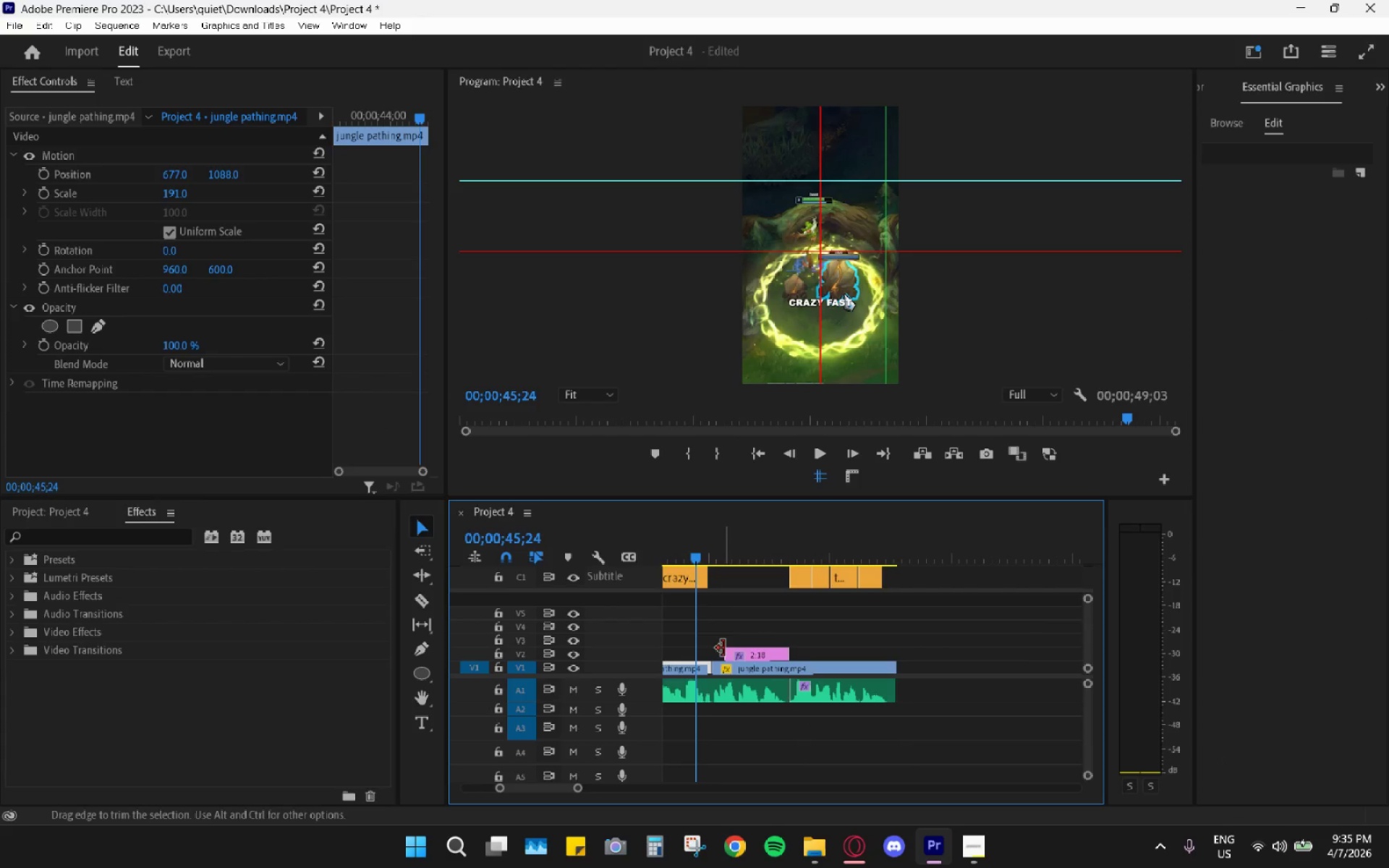 
left_click_drag(start_coordinate=[726, 651], to_coordinate=[715, 648])
 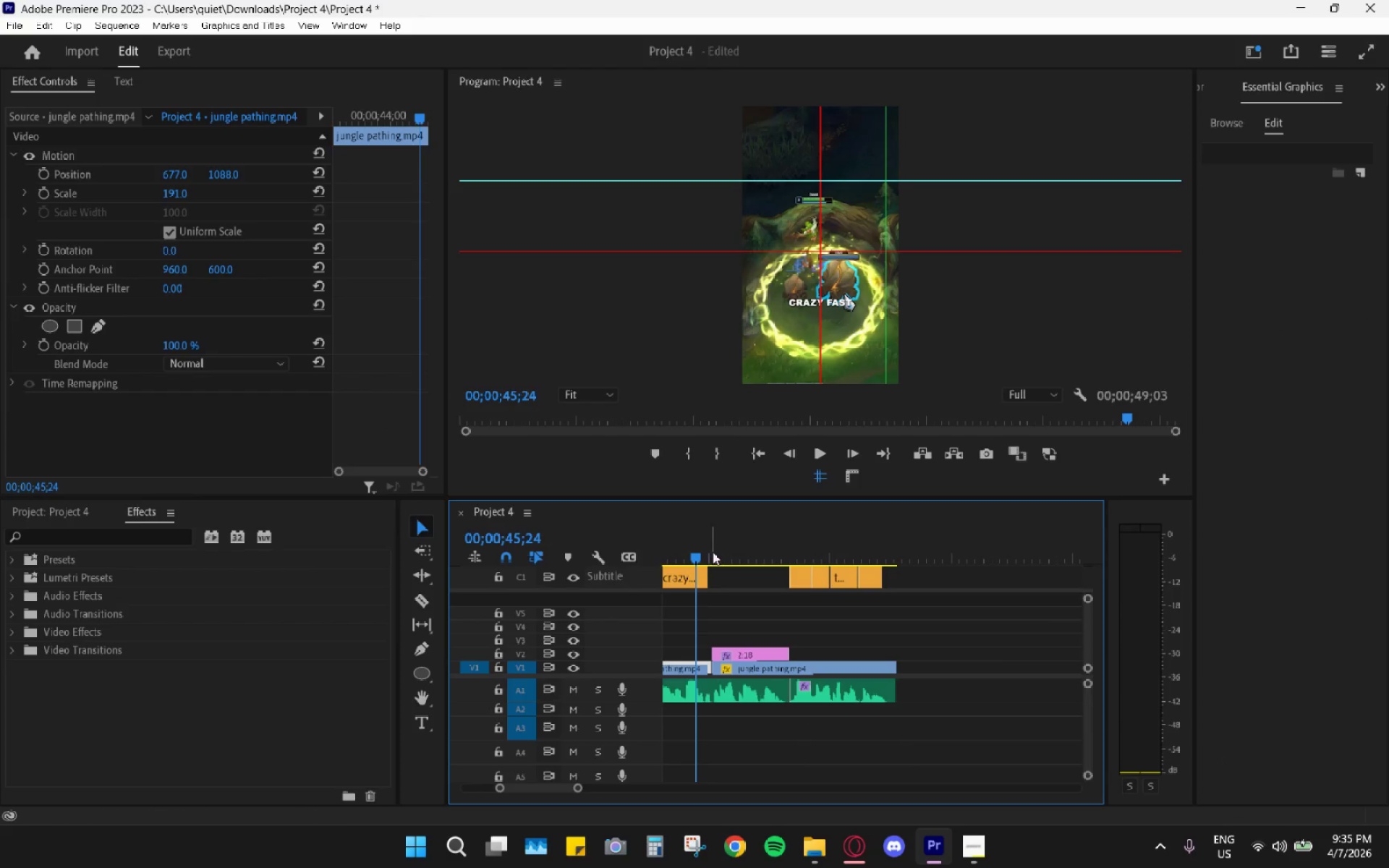 
left_click([713, 546])
 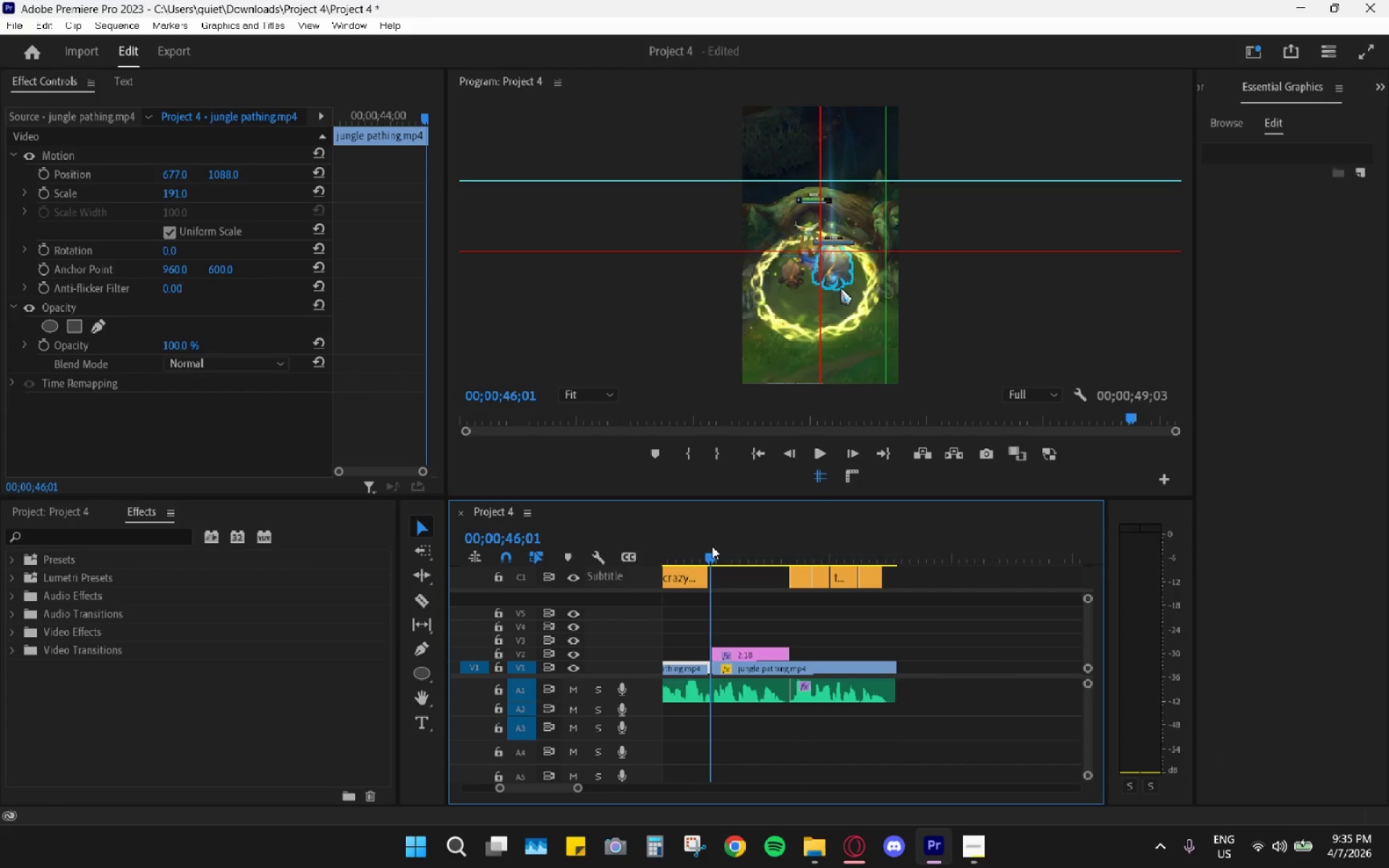 
key(Space)
 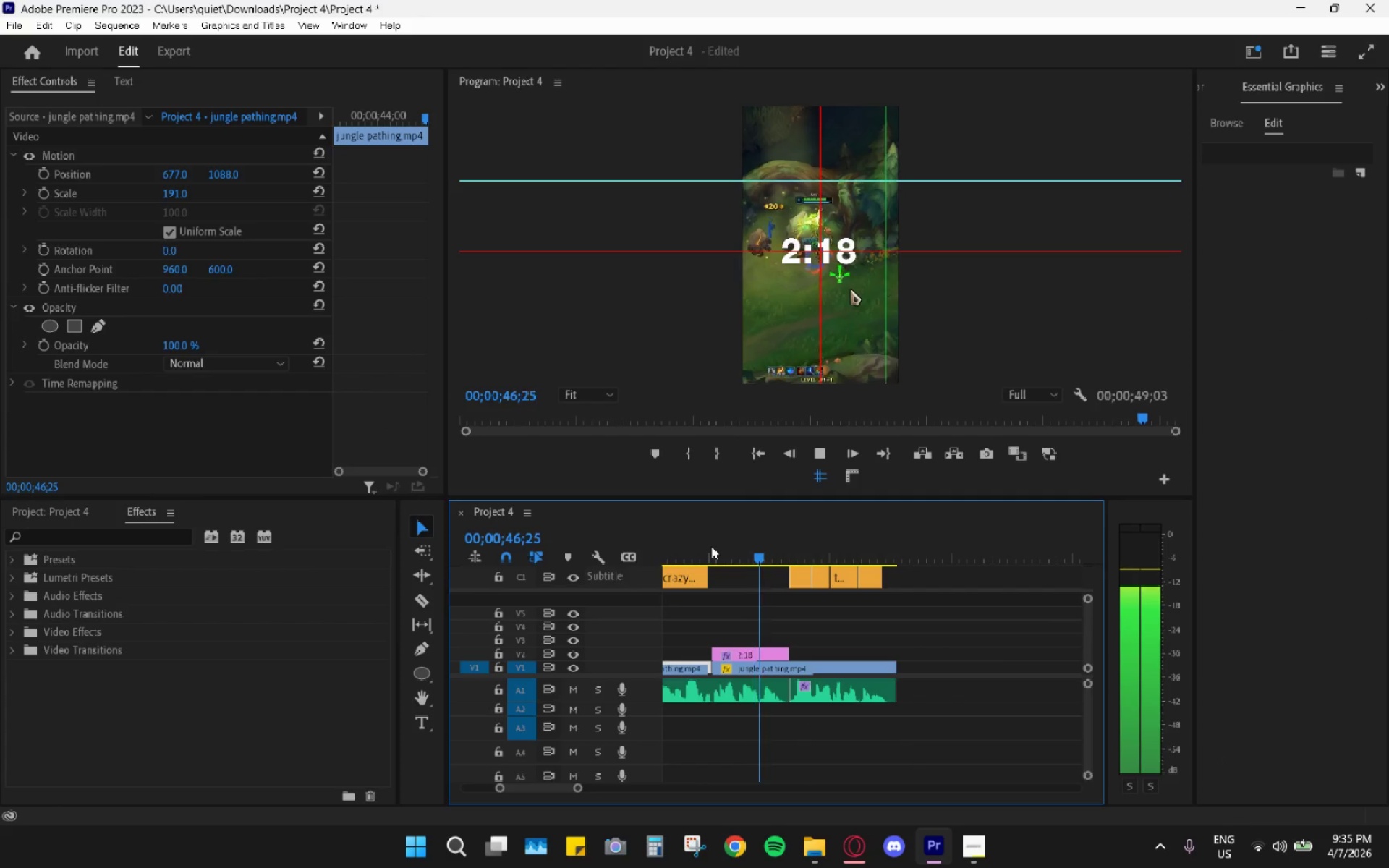 
key(Space)
 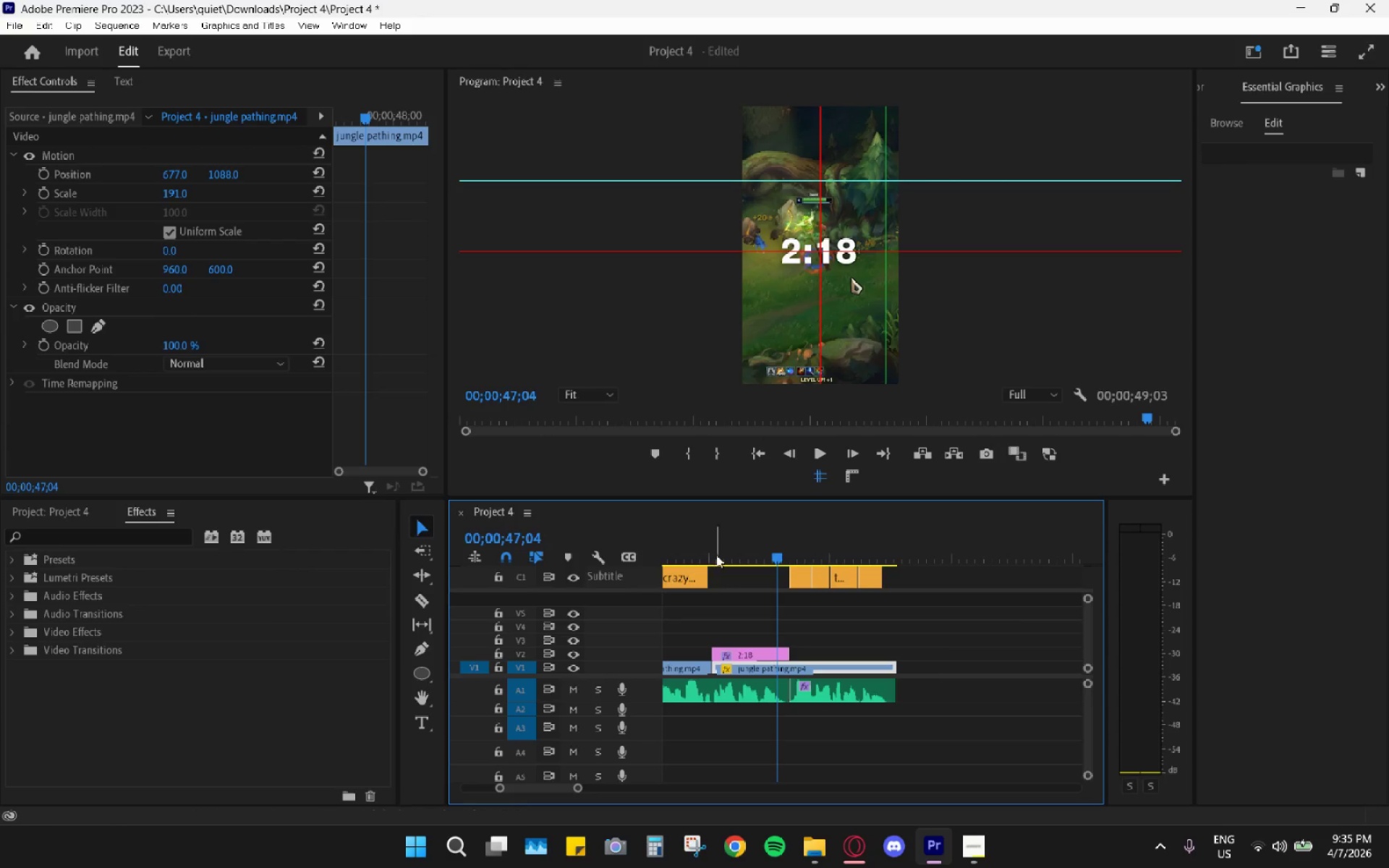 
left_click_drag(start_coordinate=[710, 542], to_coordinate=[740, 557])
 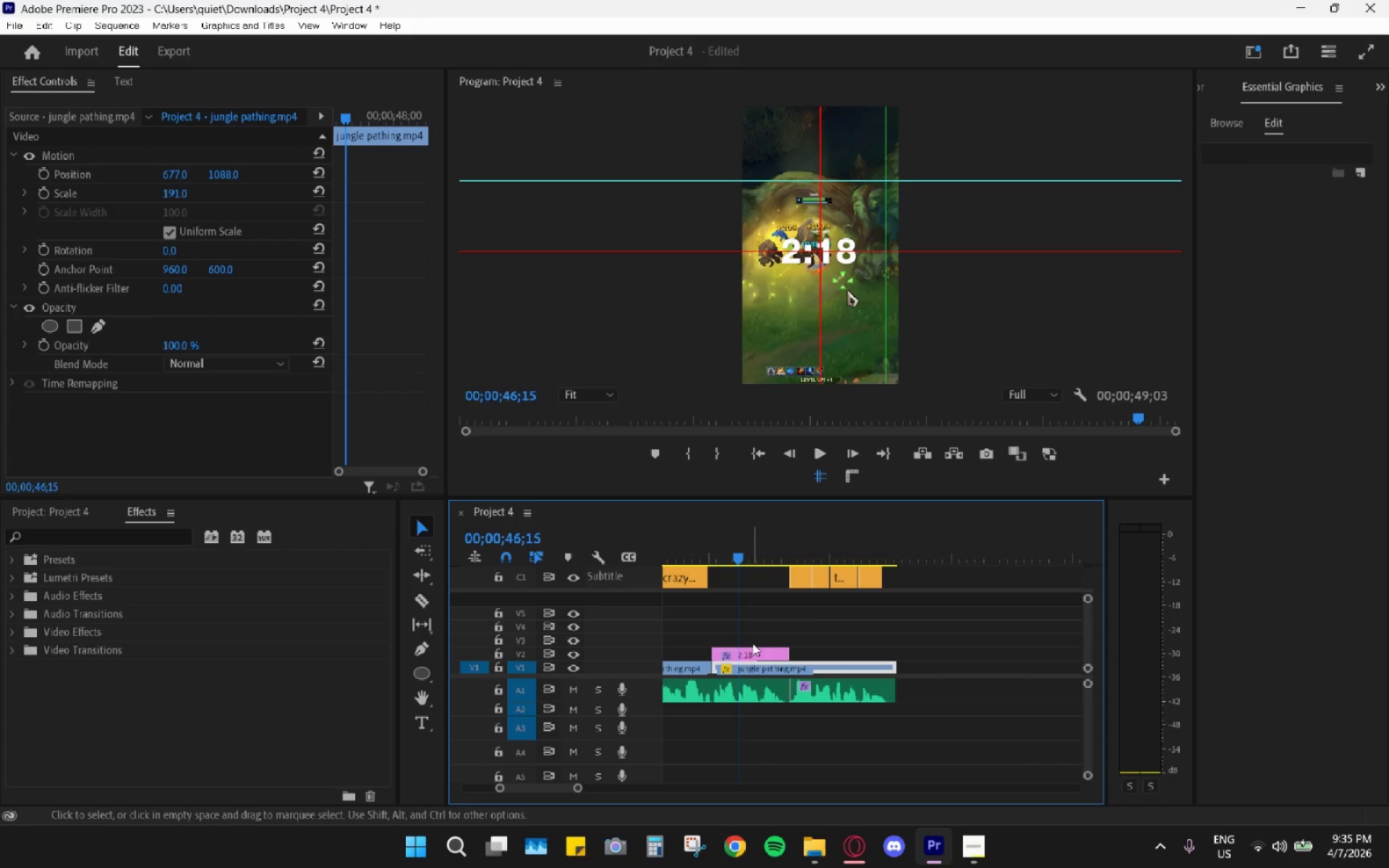 
left_click([757, 653])
 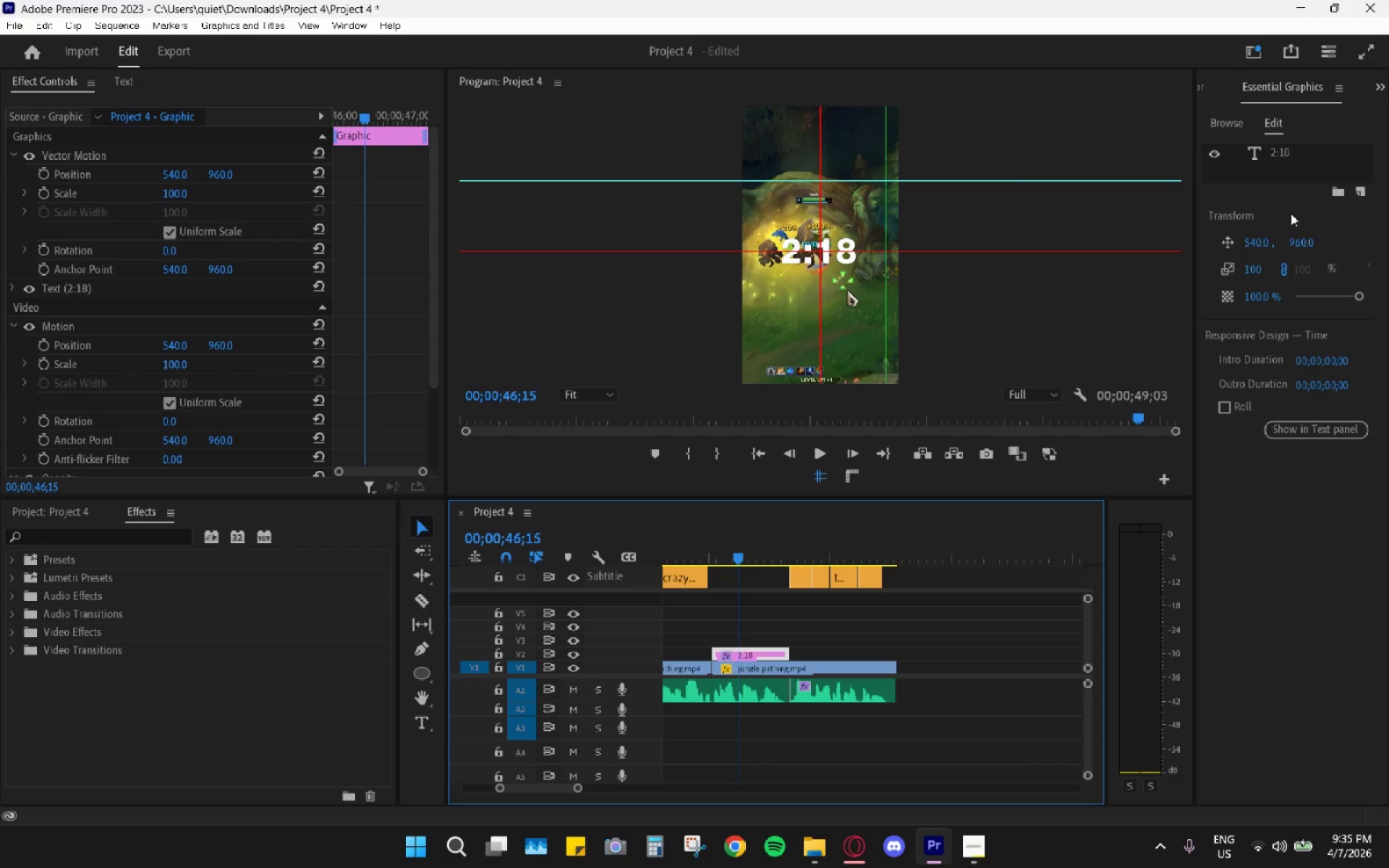 
left_click([1302, 156])
 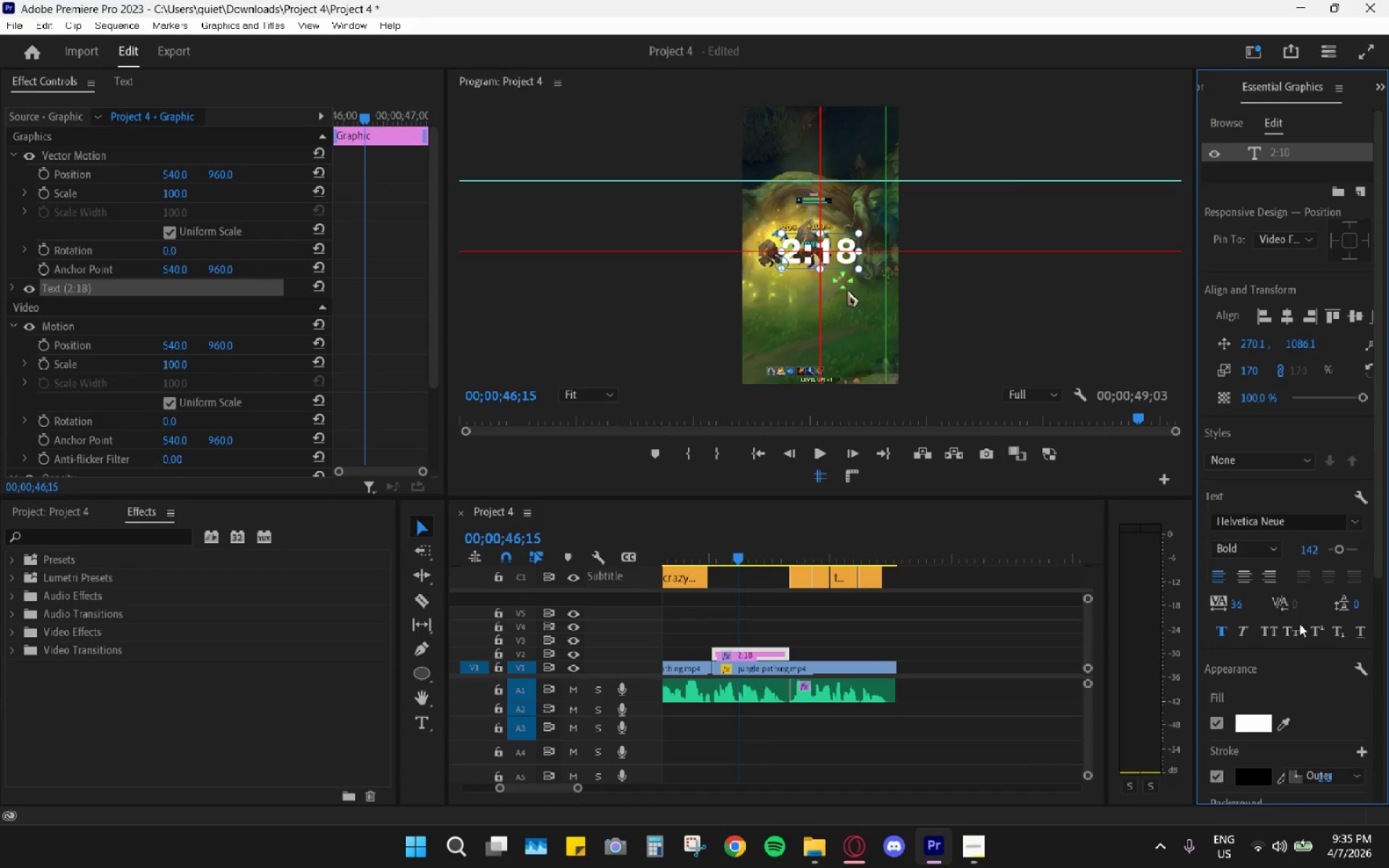 
scroll: coordinate [1281, 709], scroll_direction: down, amount: 17.0
 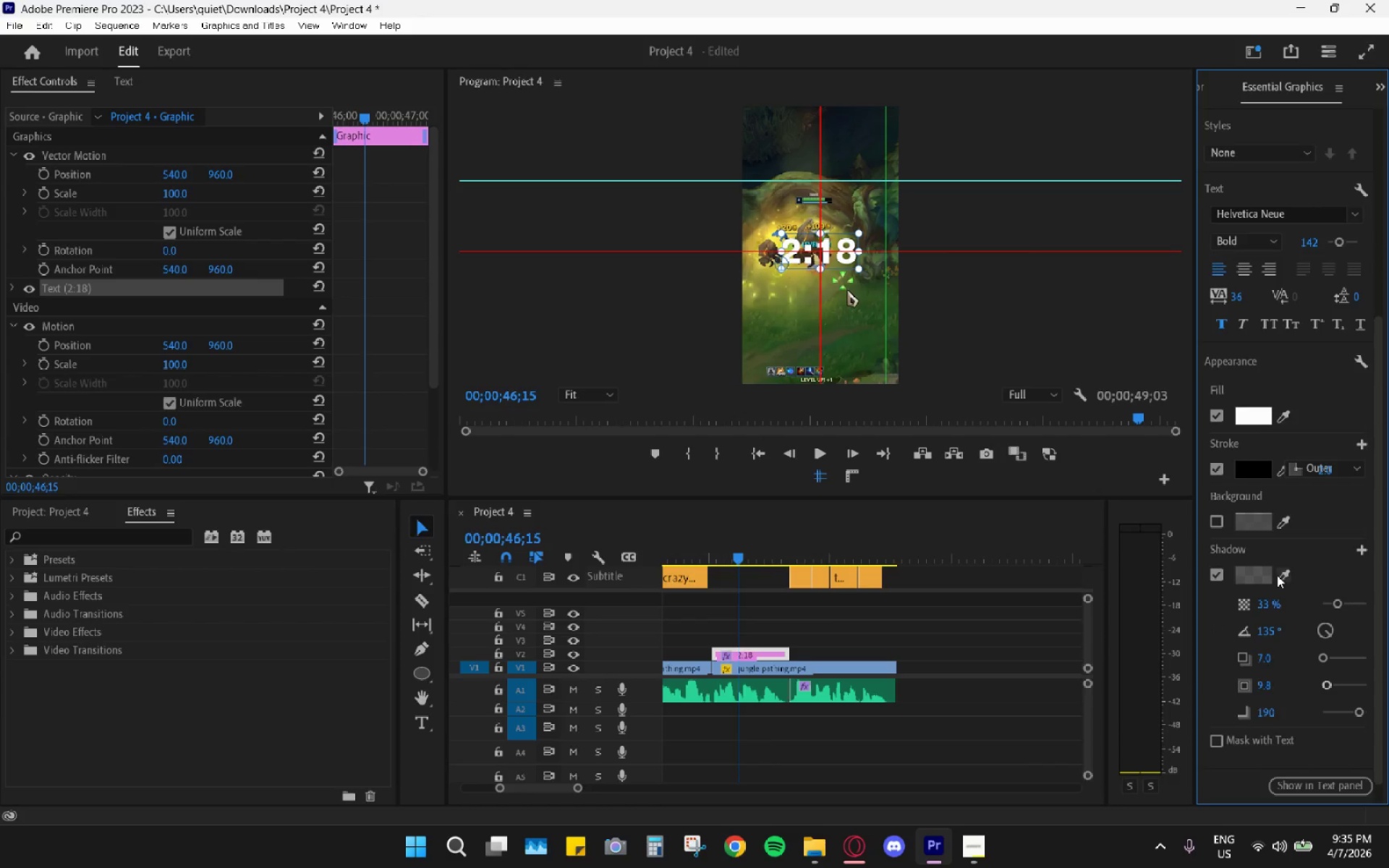 
left_click([1262, 571])
 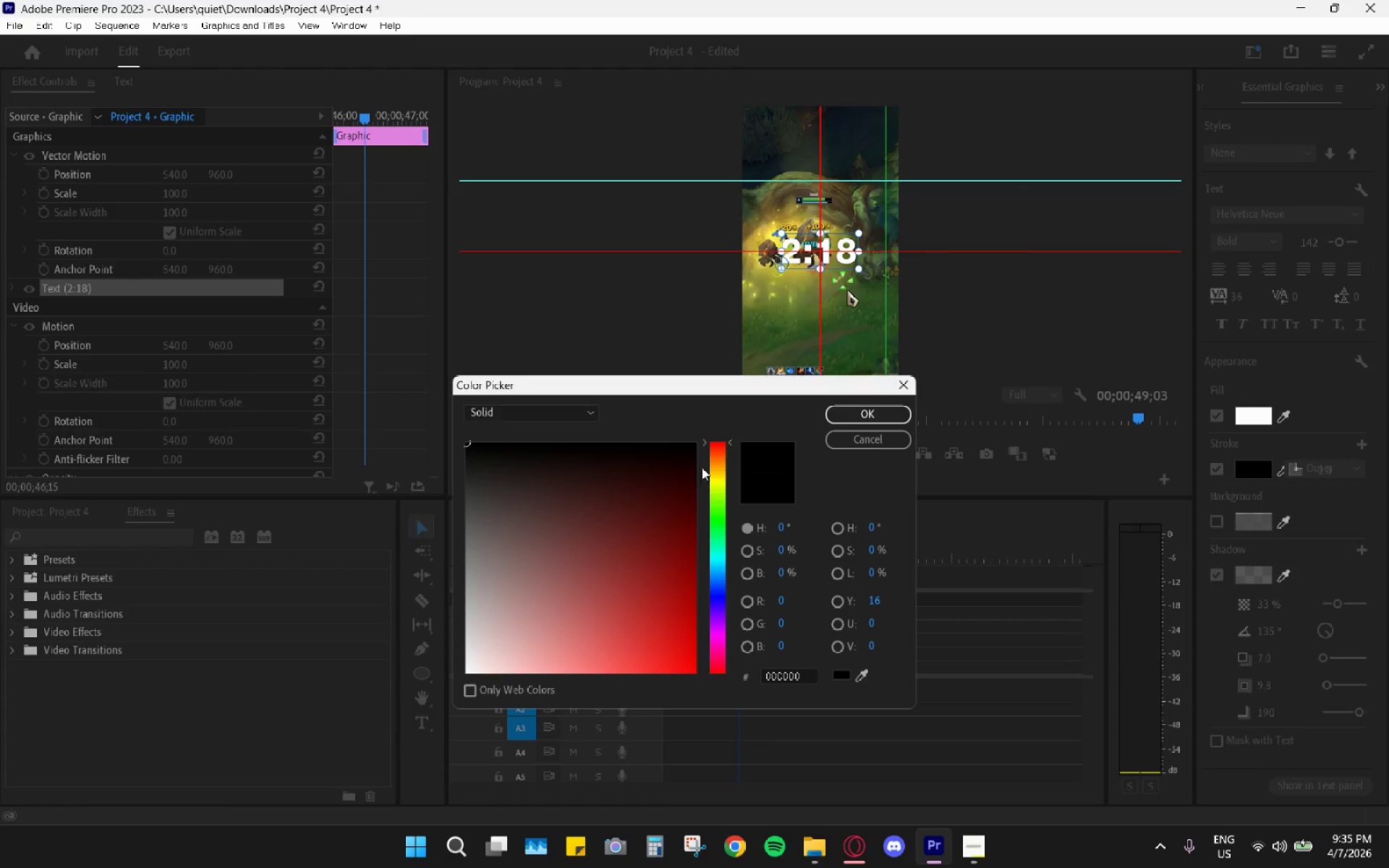 
left_click_drag(start_coordinate=[674, 451], to_coordinate=[702, 445])
 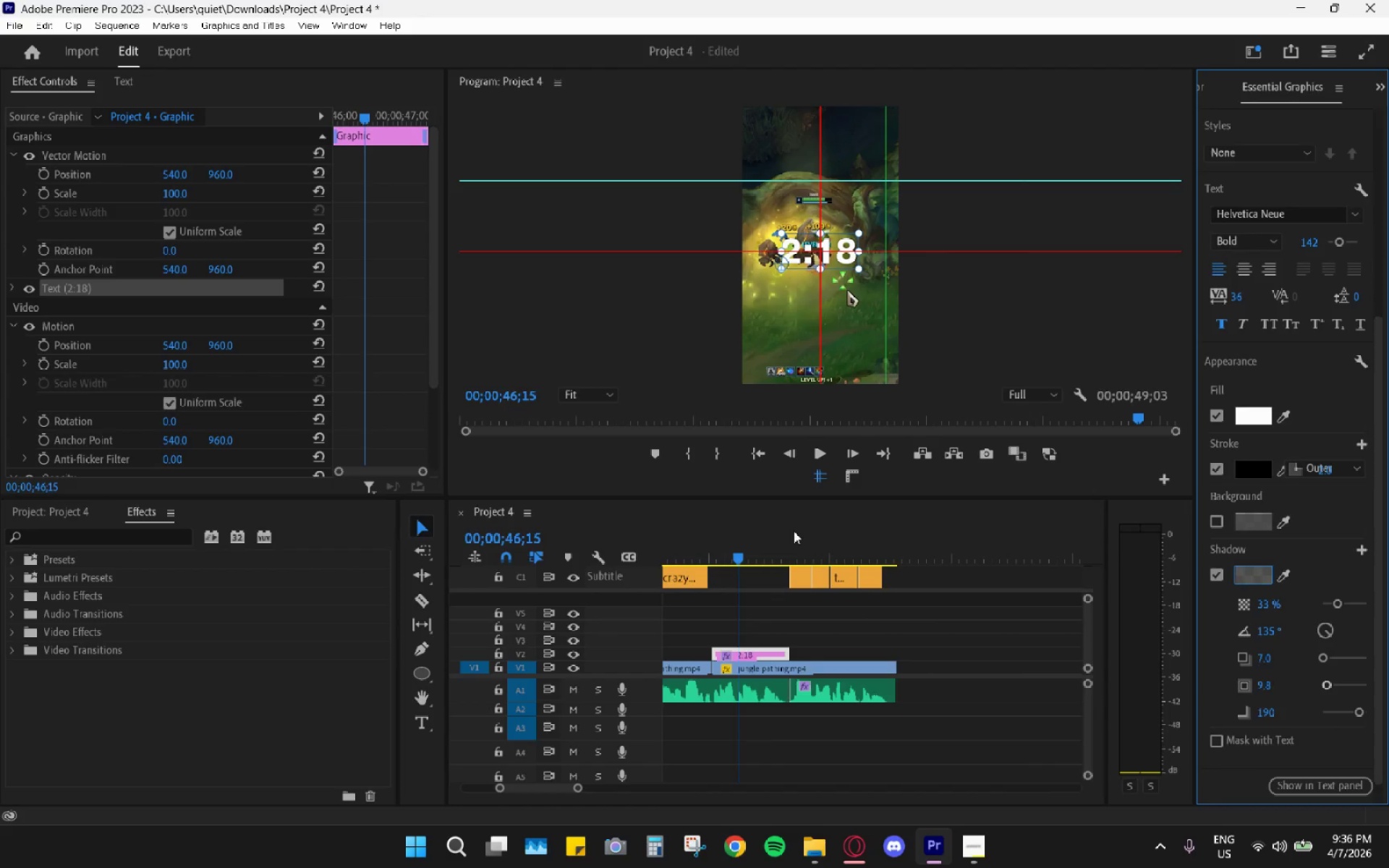 
left_click_drag(start_coordinate=[584, 535], to_coordinate=[628, 603])
 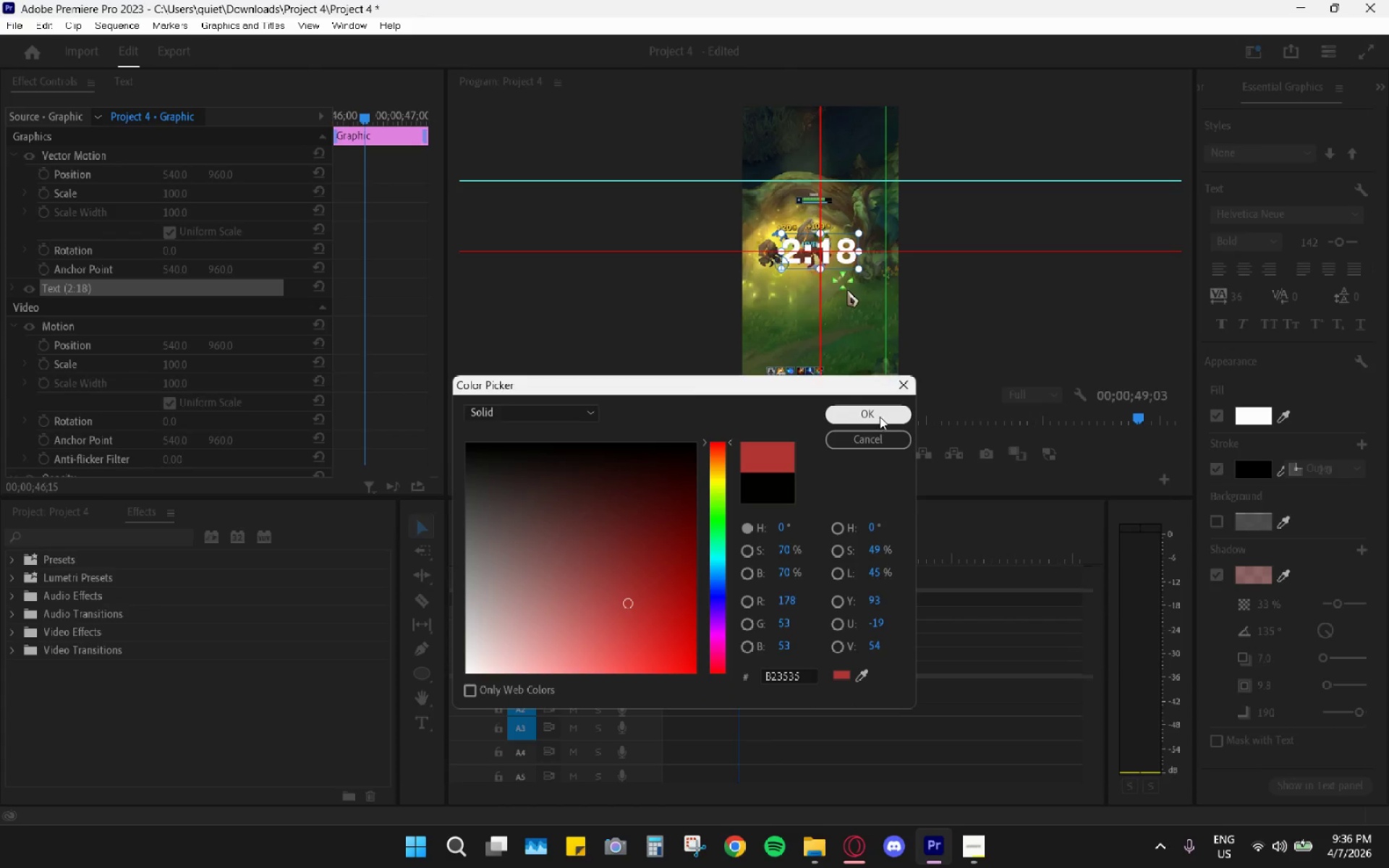 
left_click([883, 414])
 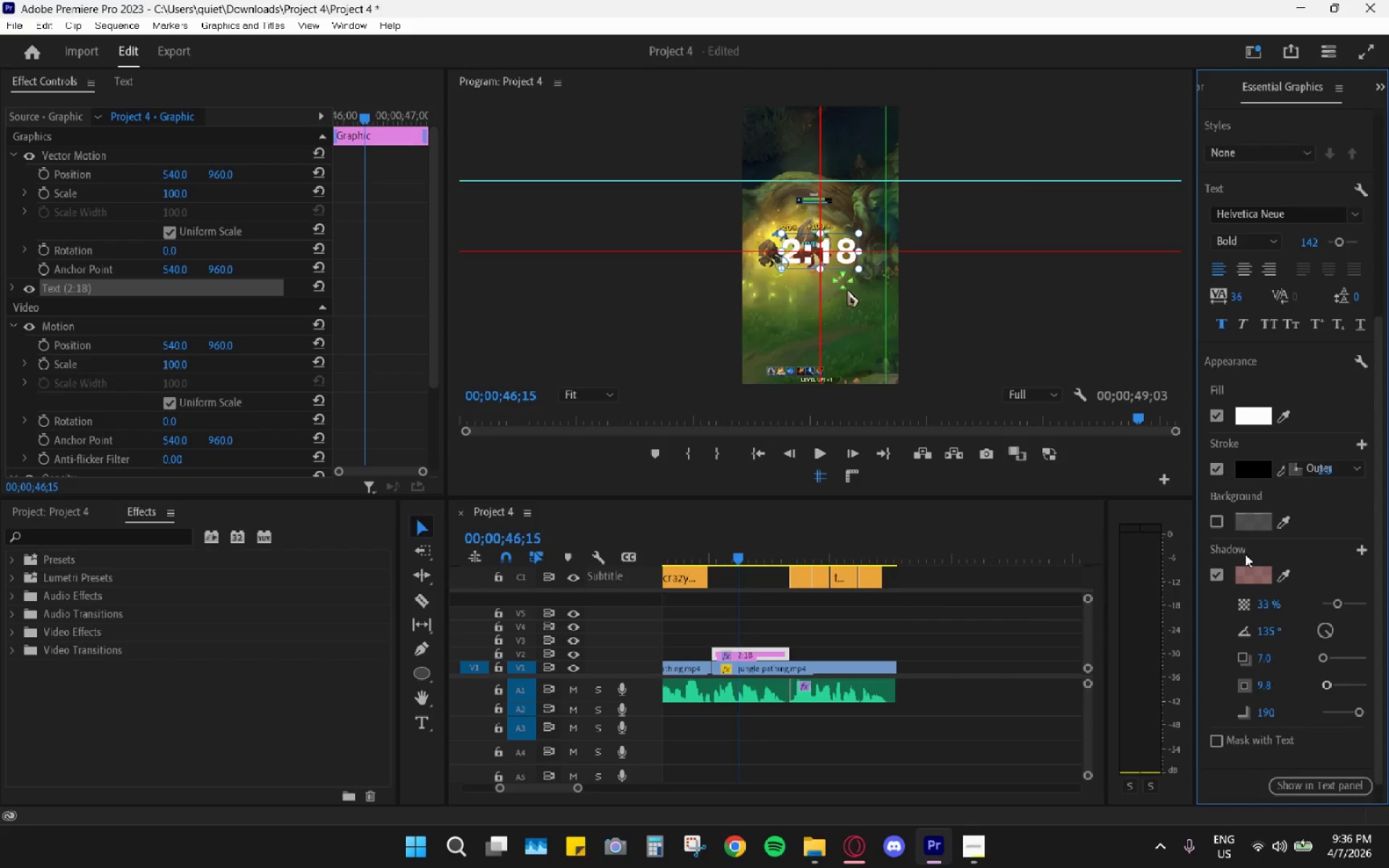 
left_click_drag(start_coordinate=[1251, 574], to_coordinate=[1246, 574])
 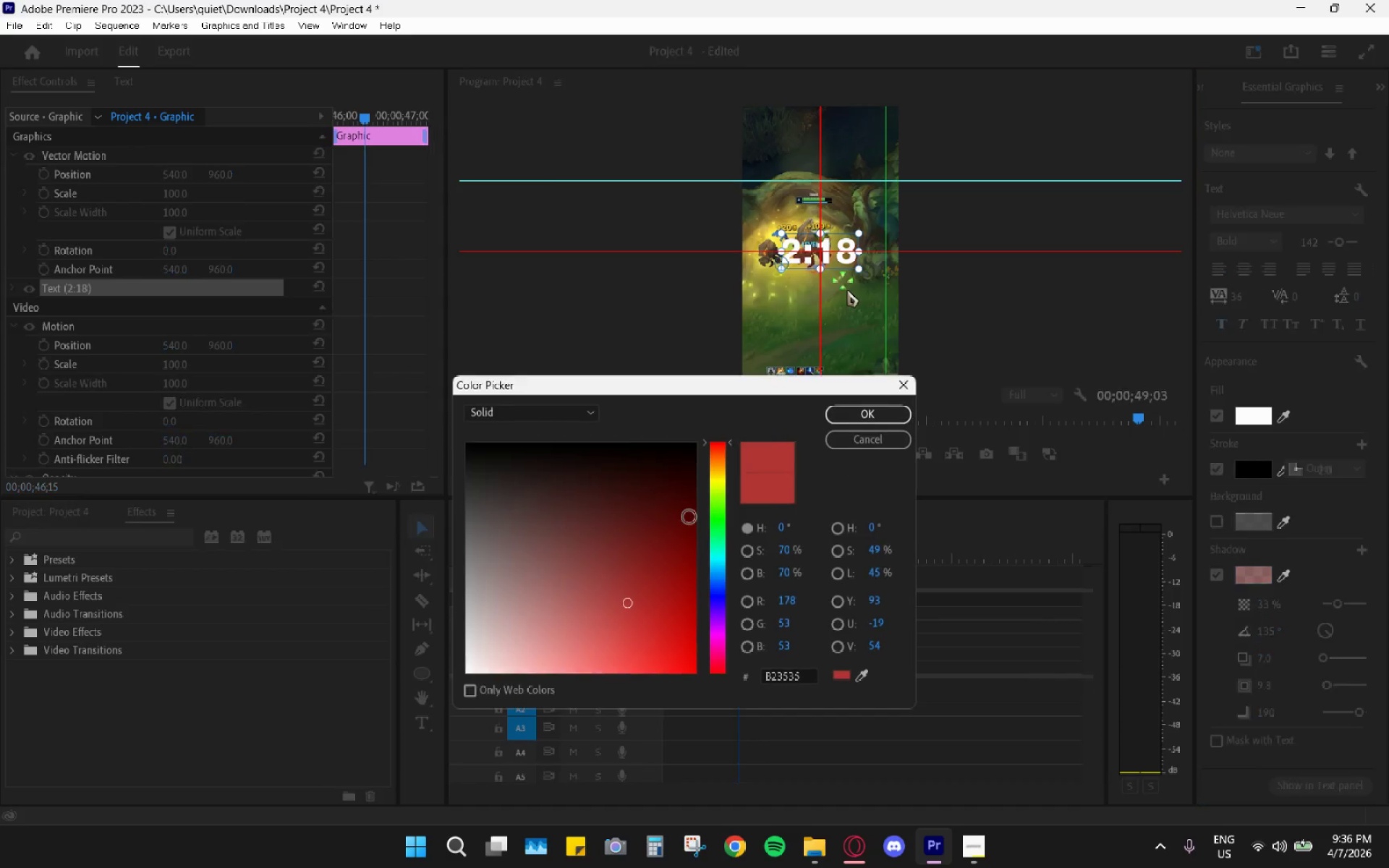 
left_click_drag(start_coordinate=[689, 513], to_coordinate=[863, 388])
 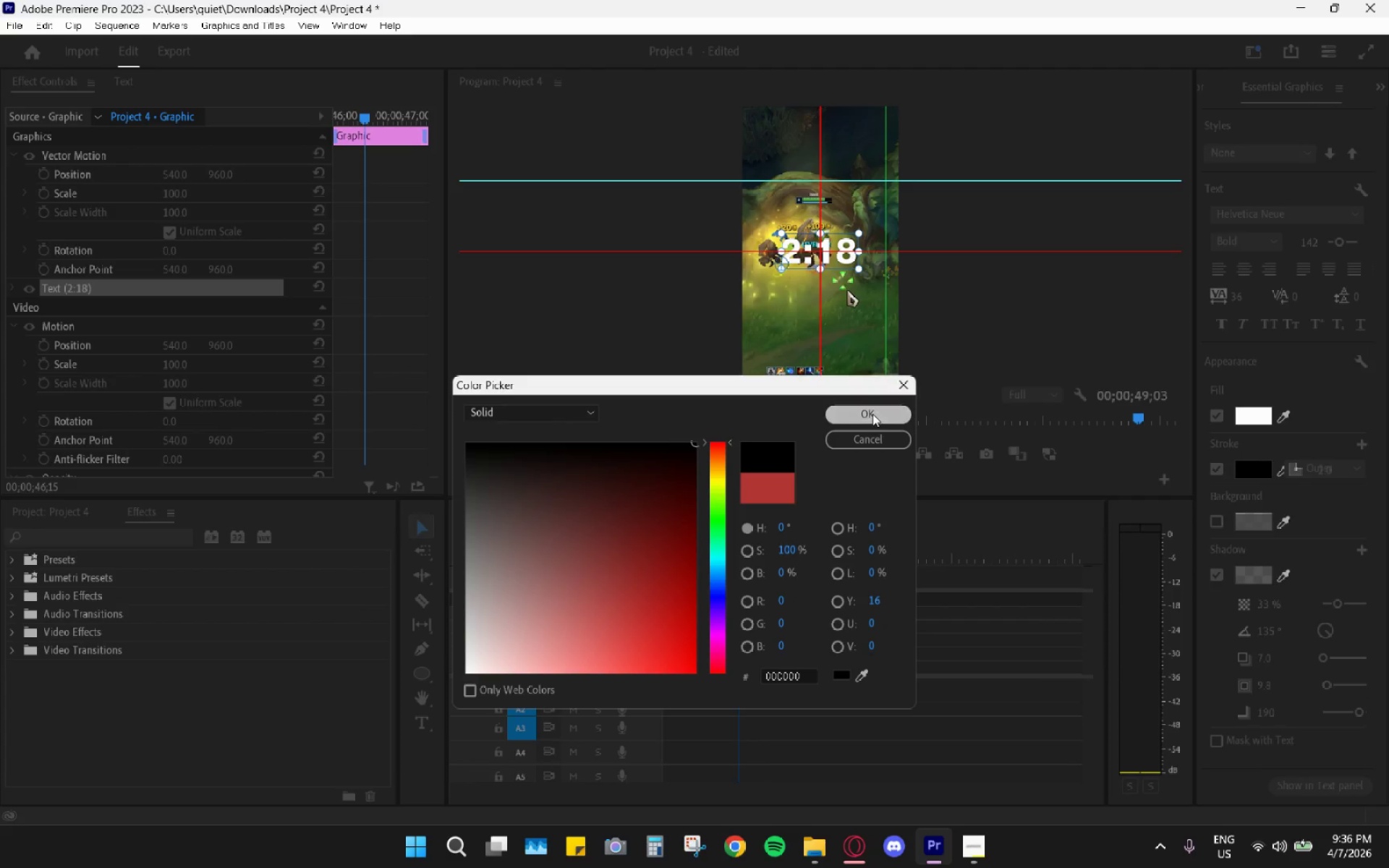 
left_click_drag(start_coordinate=[872, 414], to_coordinate=[872, 419])
 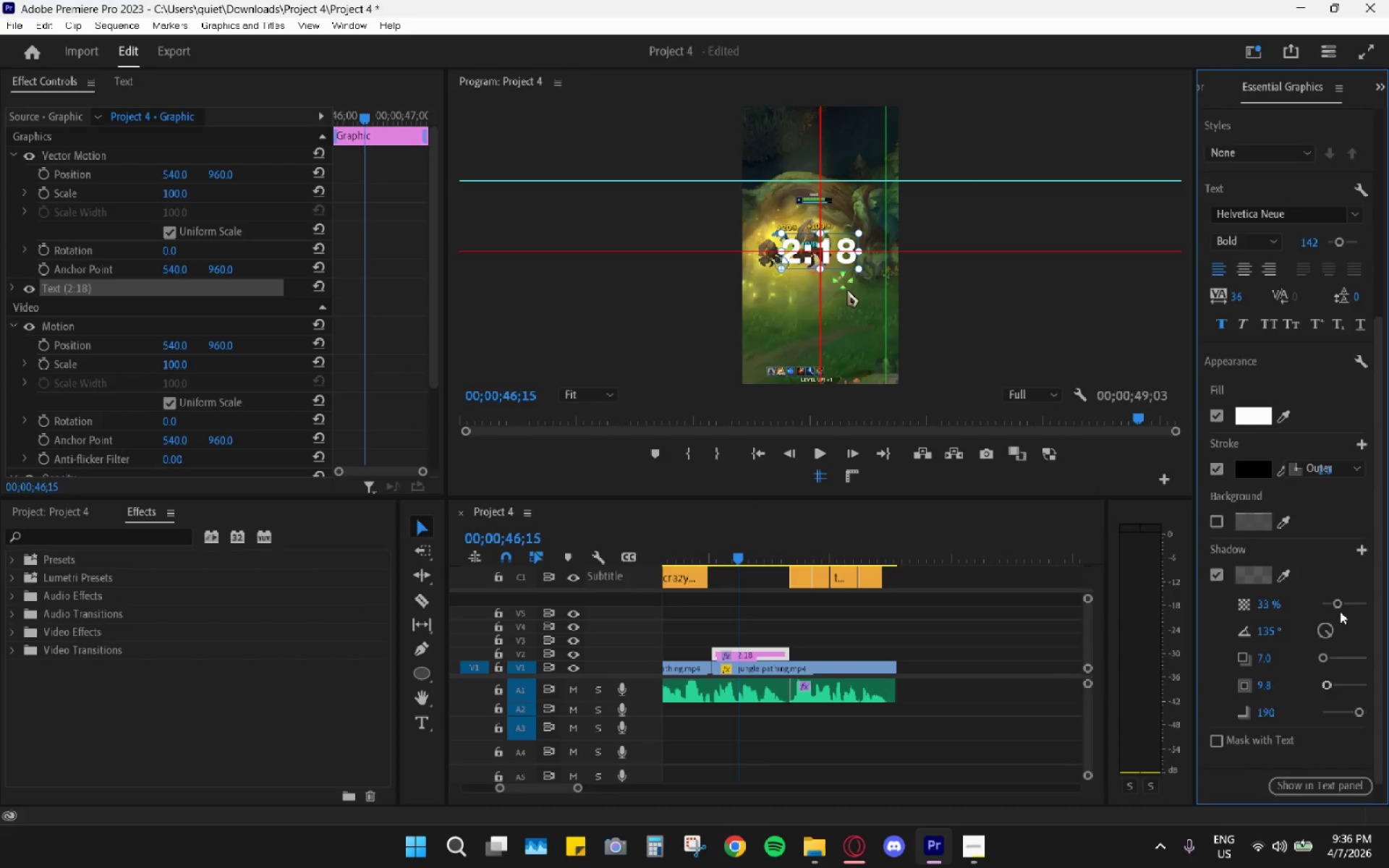 
left_click_drag(start_coordinate=[1337, 608], to_coordinate=[1388, 618])
 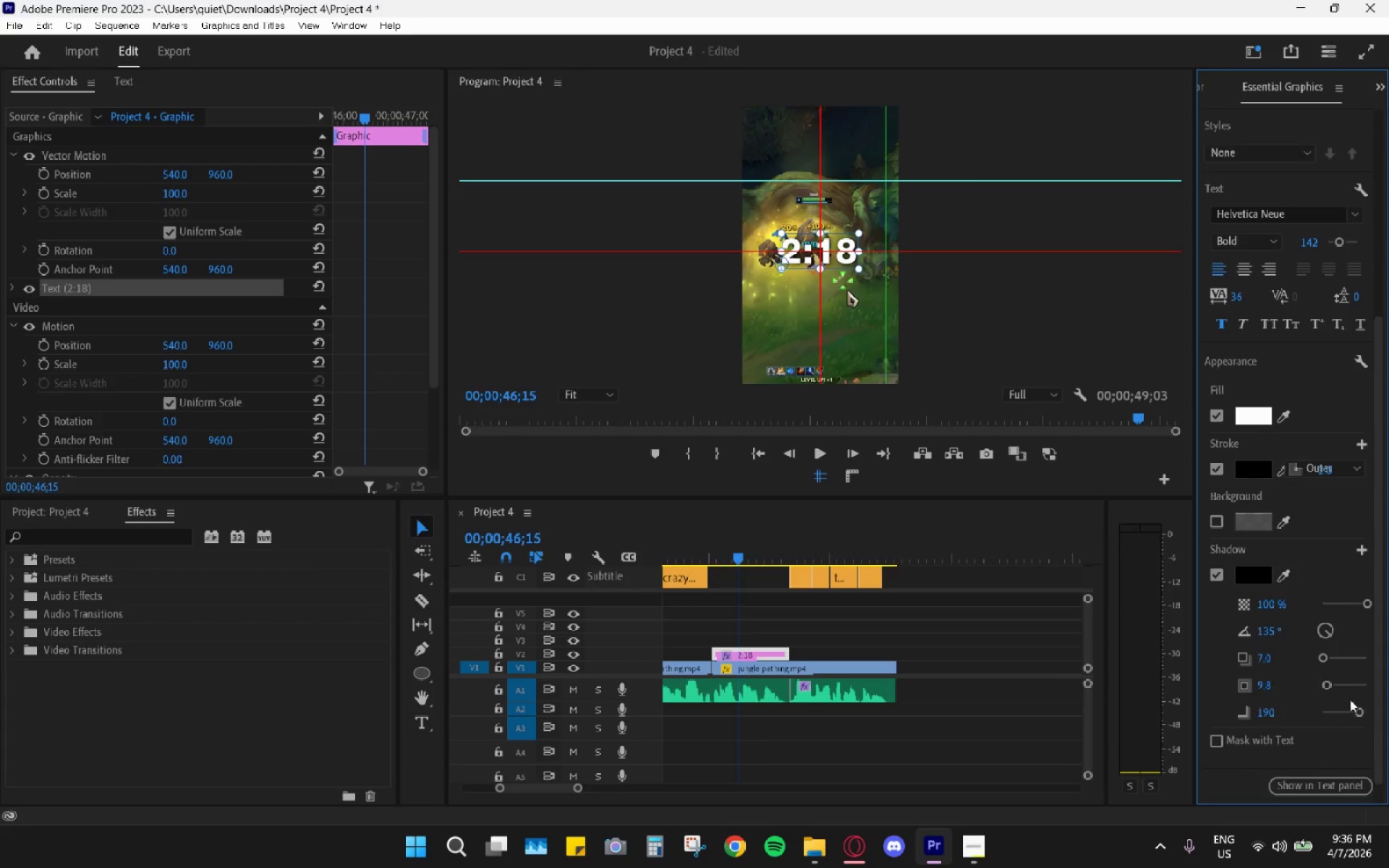 
left_click_drag(start_coordinate=[1359, 710], to_coordinate=[1387, 700])
 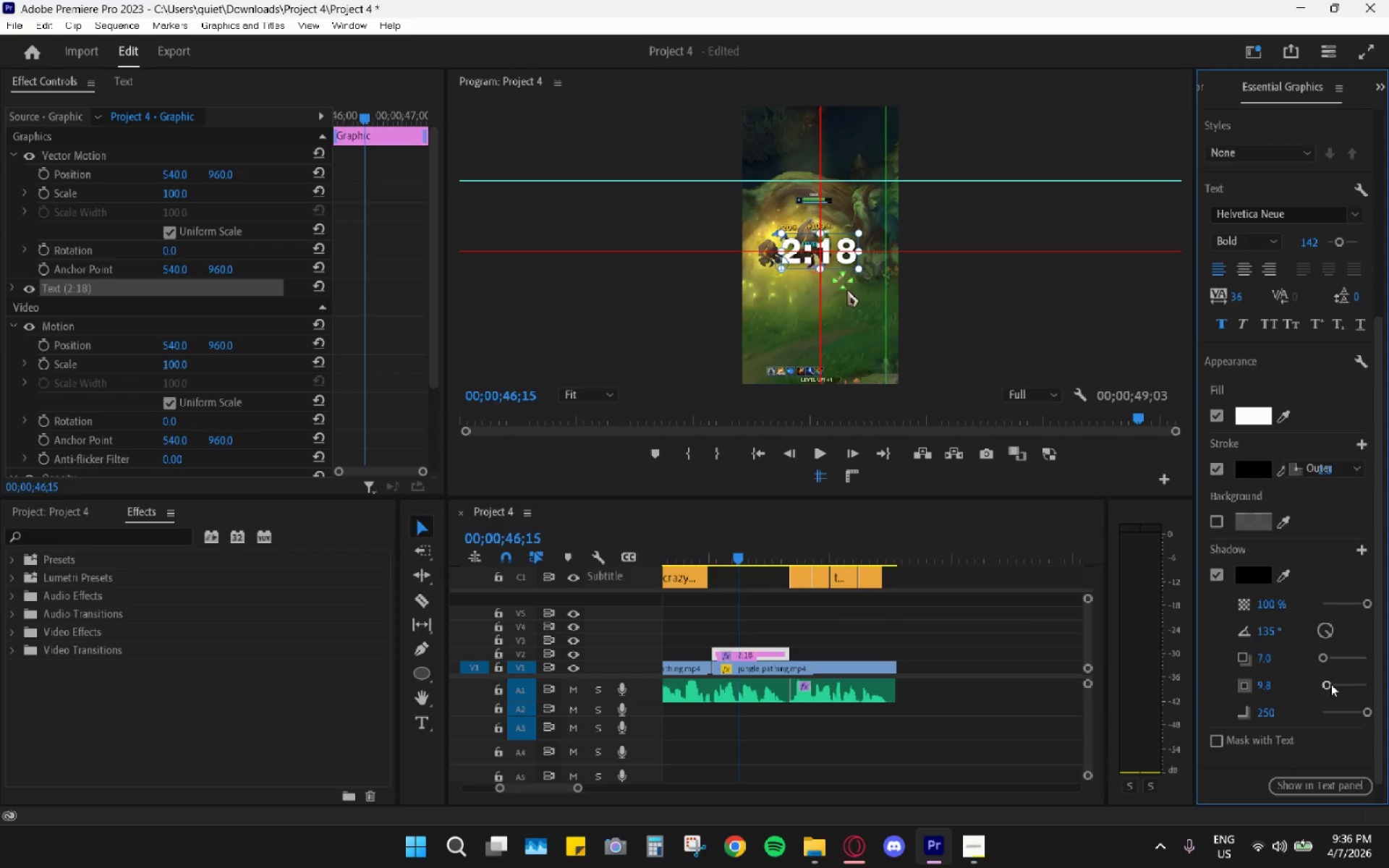 
left_click_drag(start_coordinate=[1331, 685], to_coordinate=[1337, 691])
 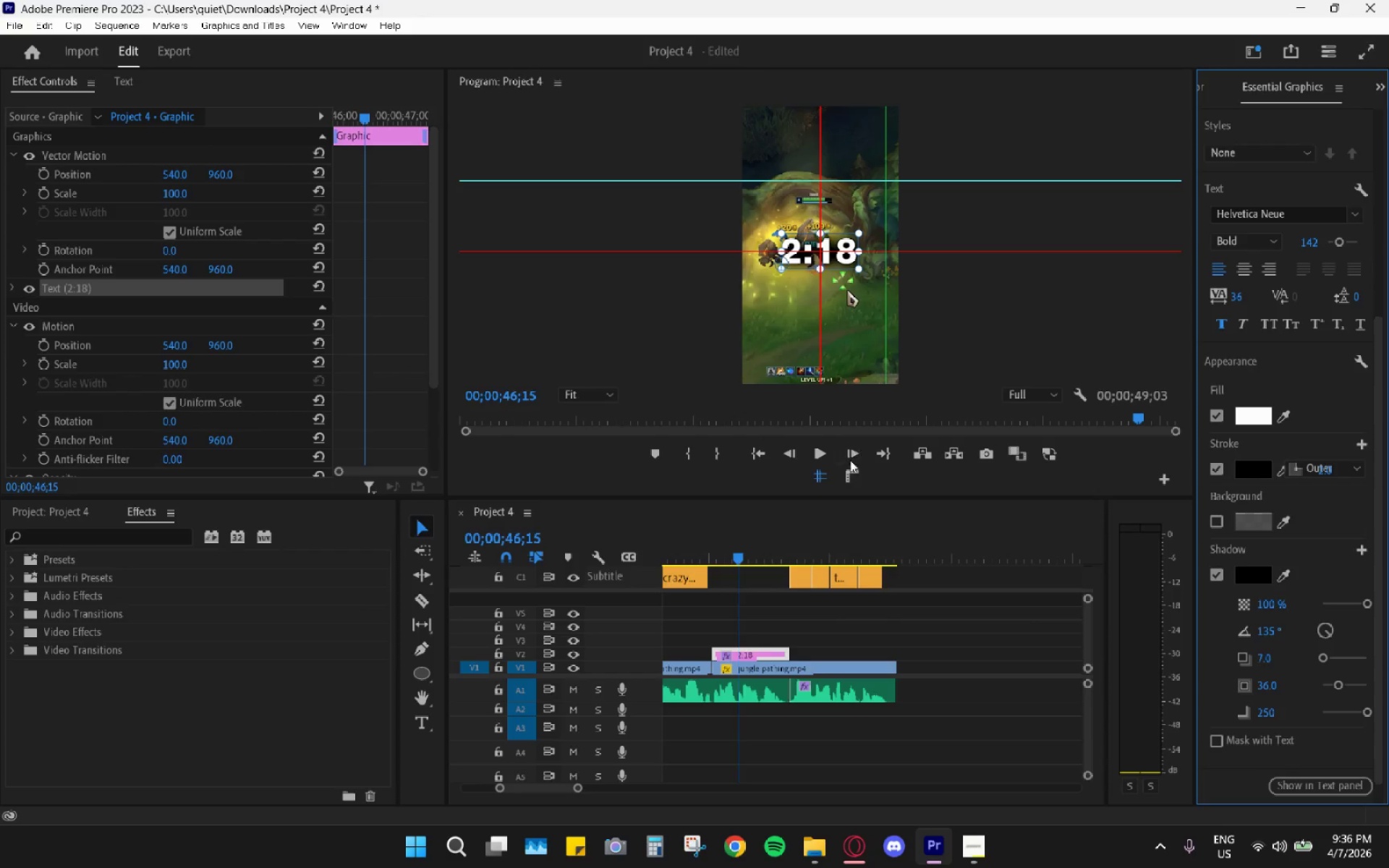 
left_click([823, 479])
 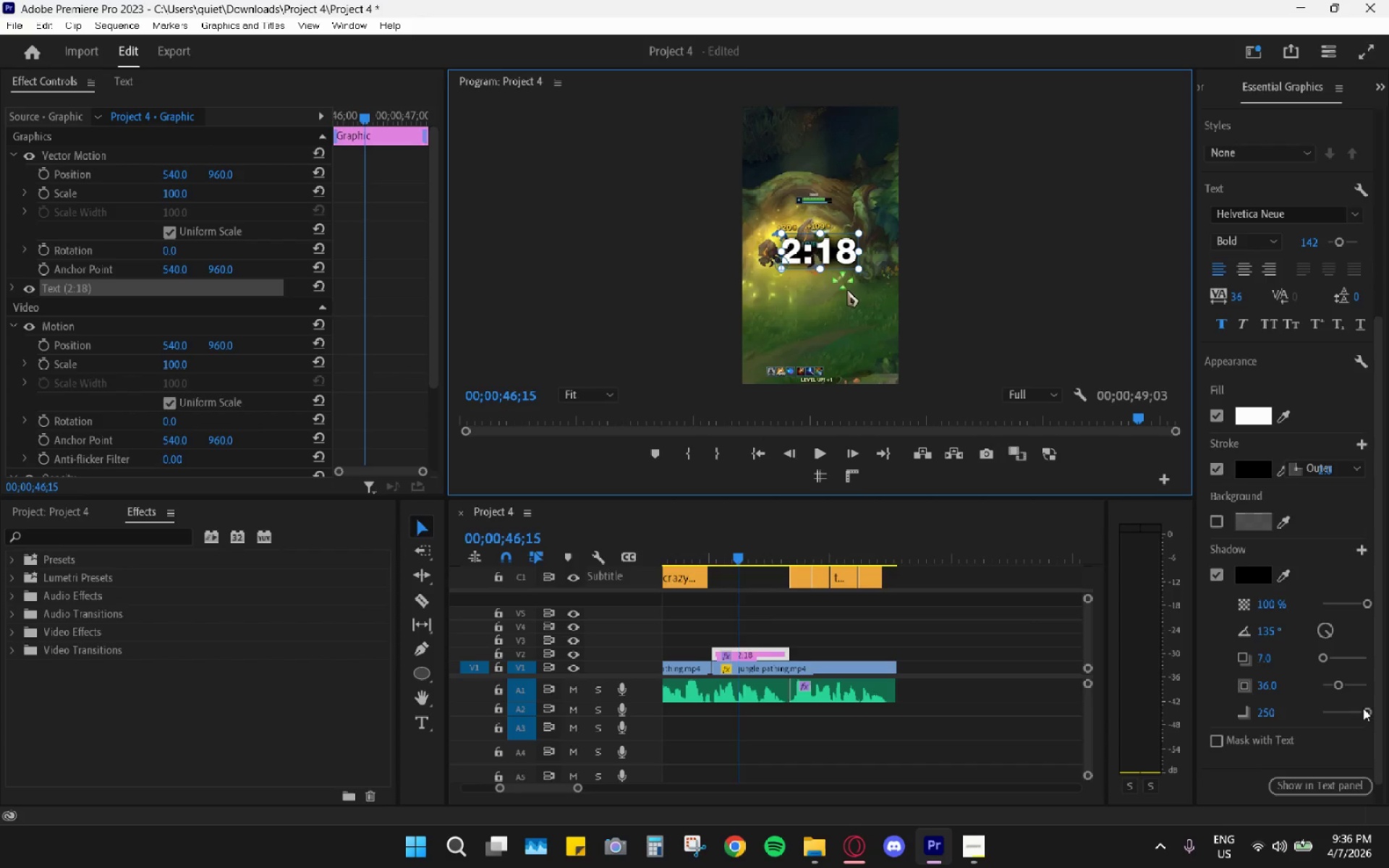 
left_click_drag(start_coordinate=[1341, 682], to_coordinate=[1330, 676])
 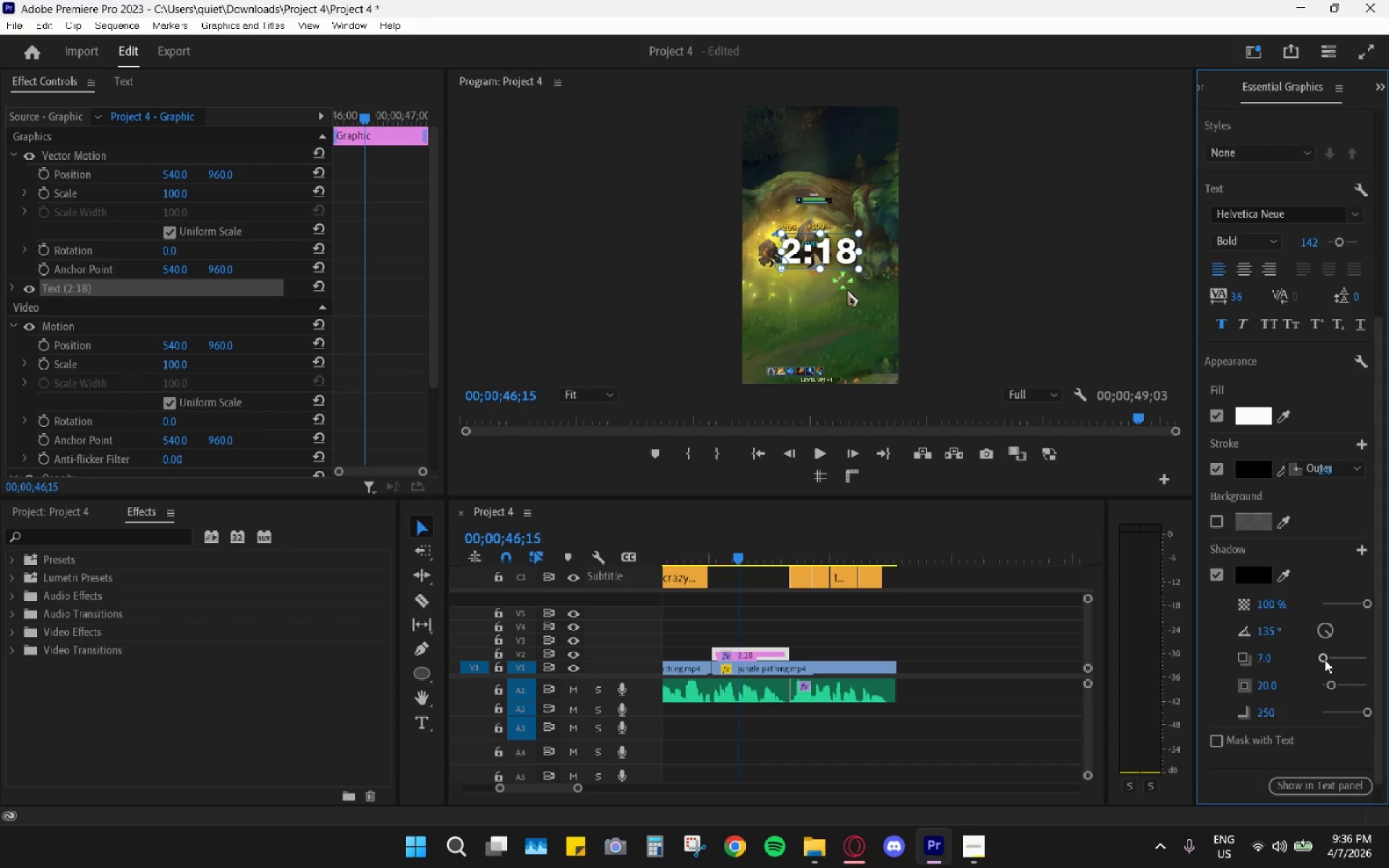 
left_click_drag(start_coordinate=[1328, 659], to_coordinate=[1285, 660])
 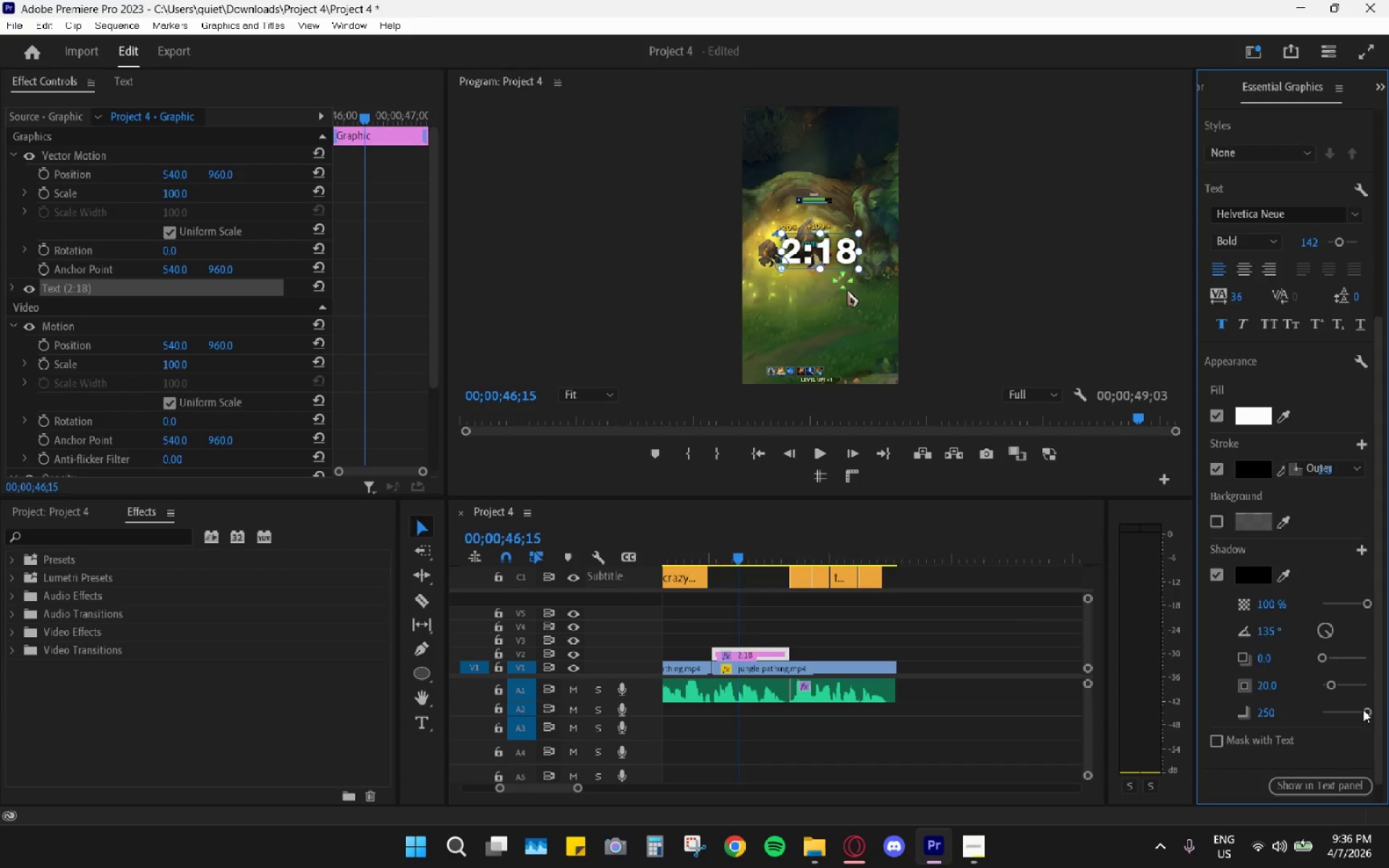 
left_click_drag(start_coordinate=[1364, 711], to_coordinate=[1358, 709])
 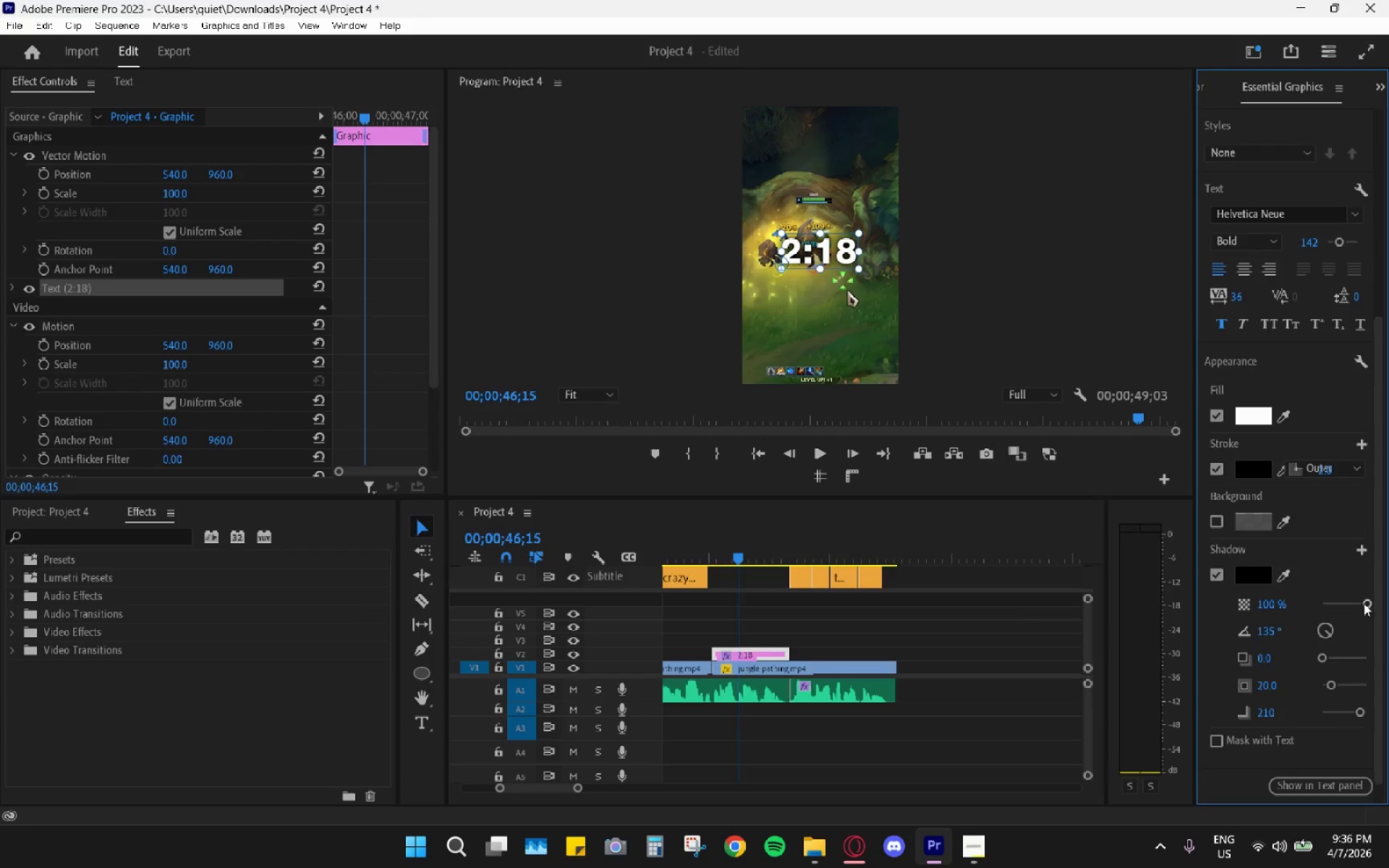 
left_click_drag(start_coordinate=[1364, 603], to_coordinate=[1354, 607])
 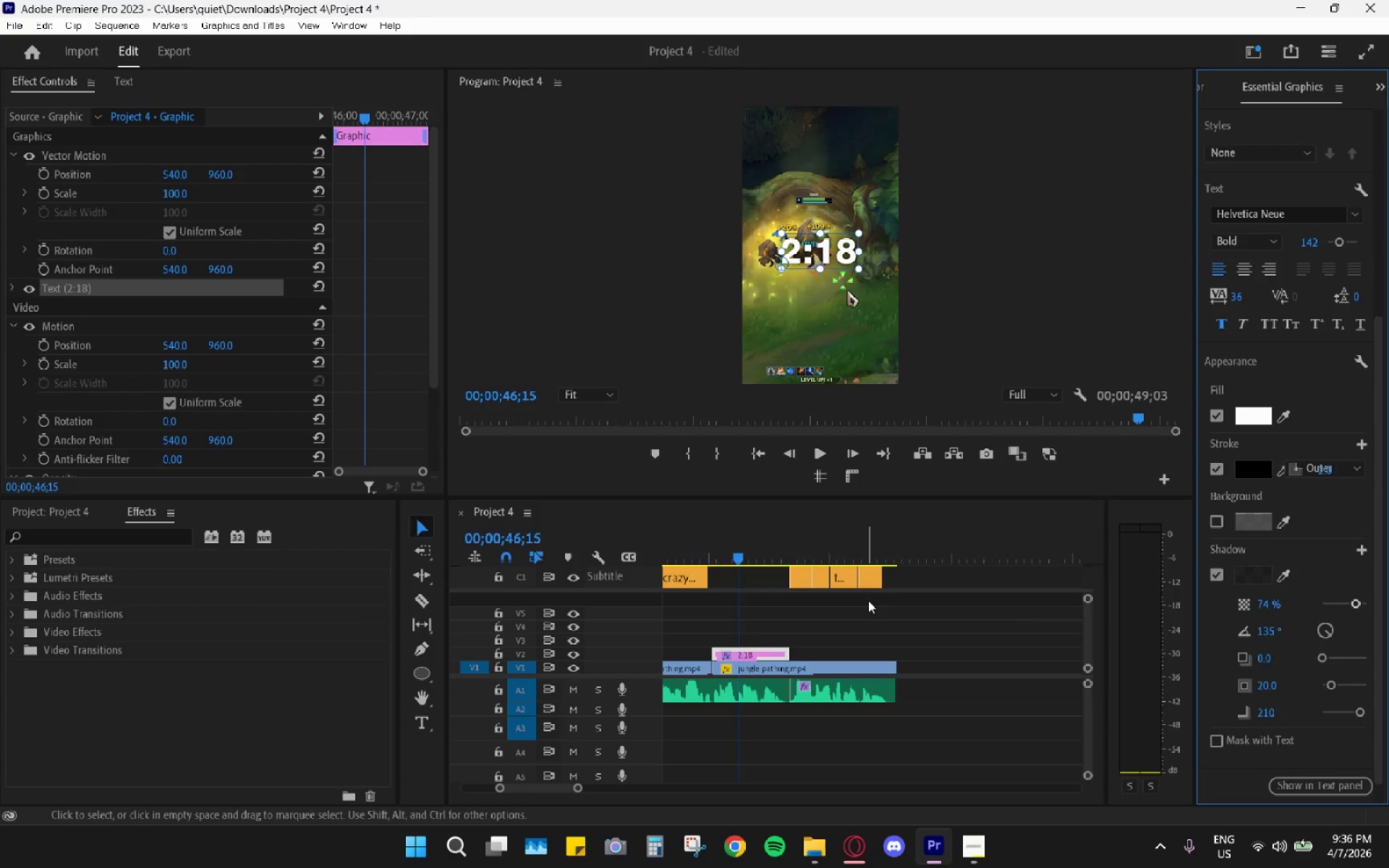 
left_click([895, 522])
 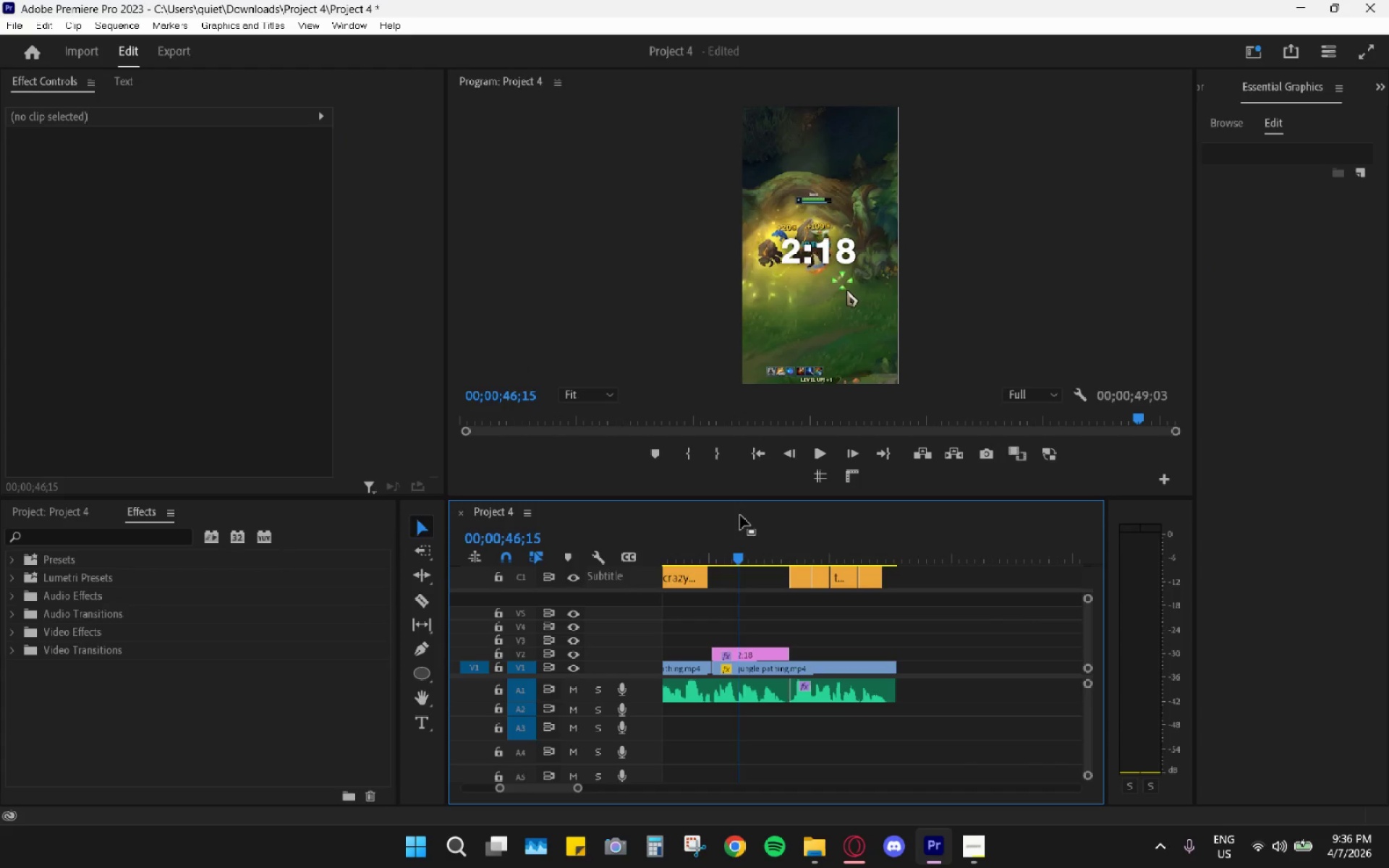 
key(Space)
 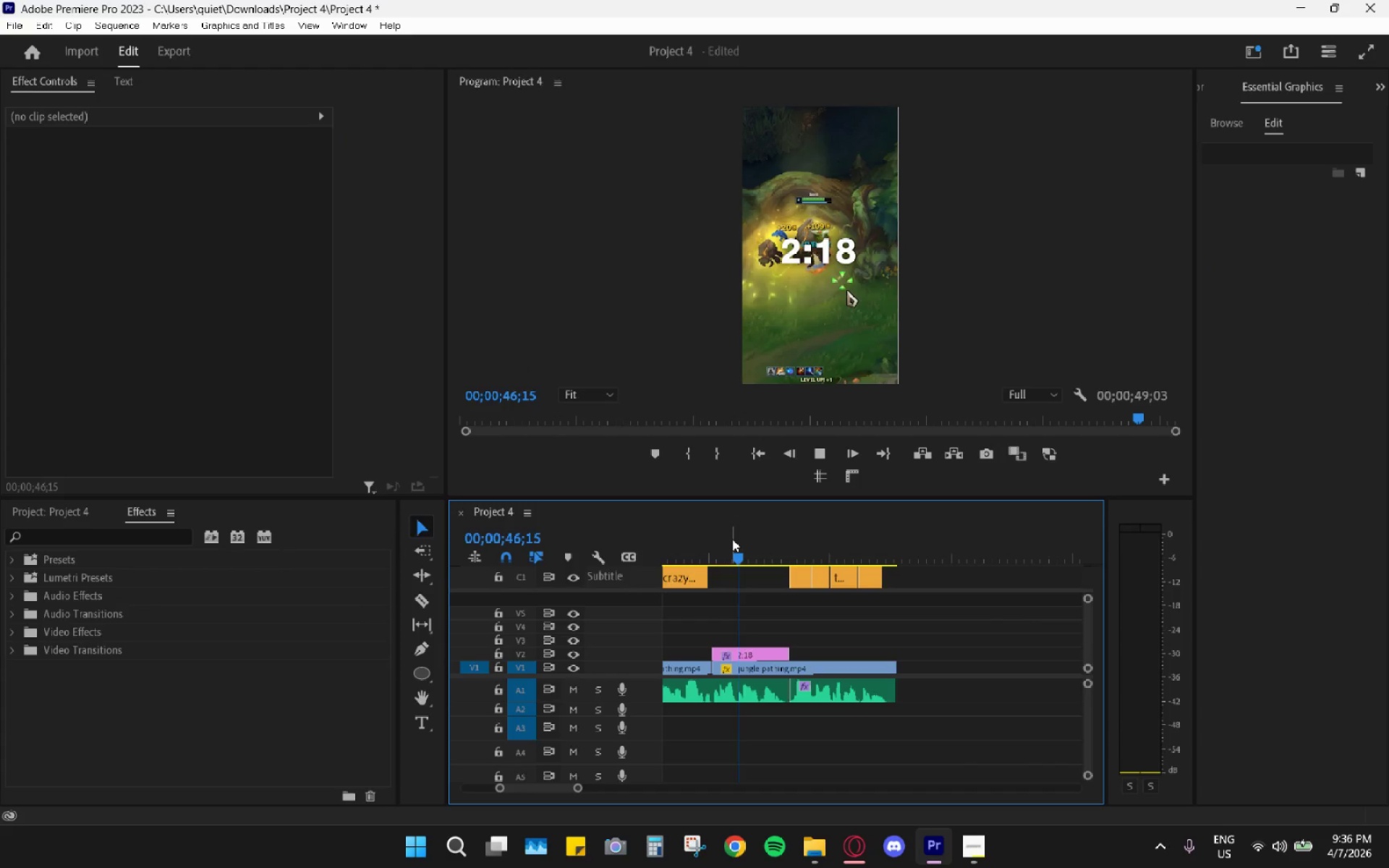 
key(Space)
 